 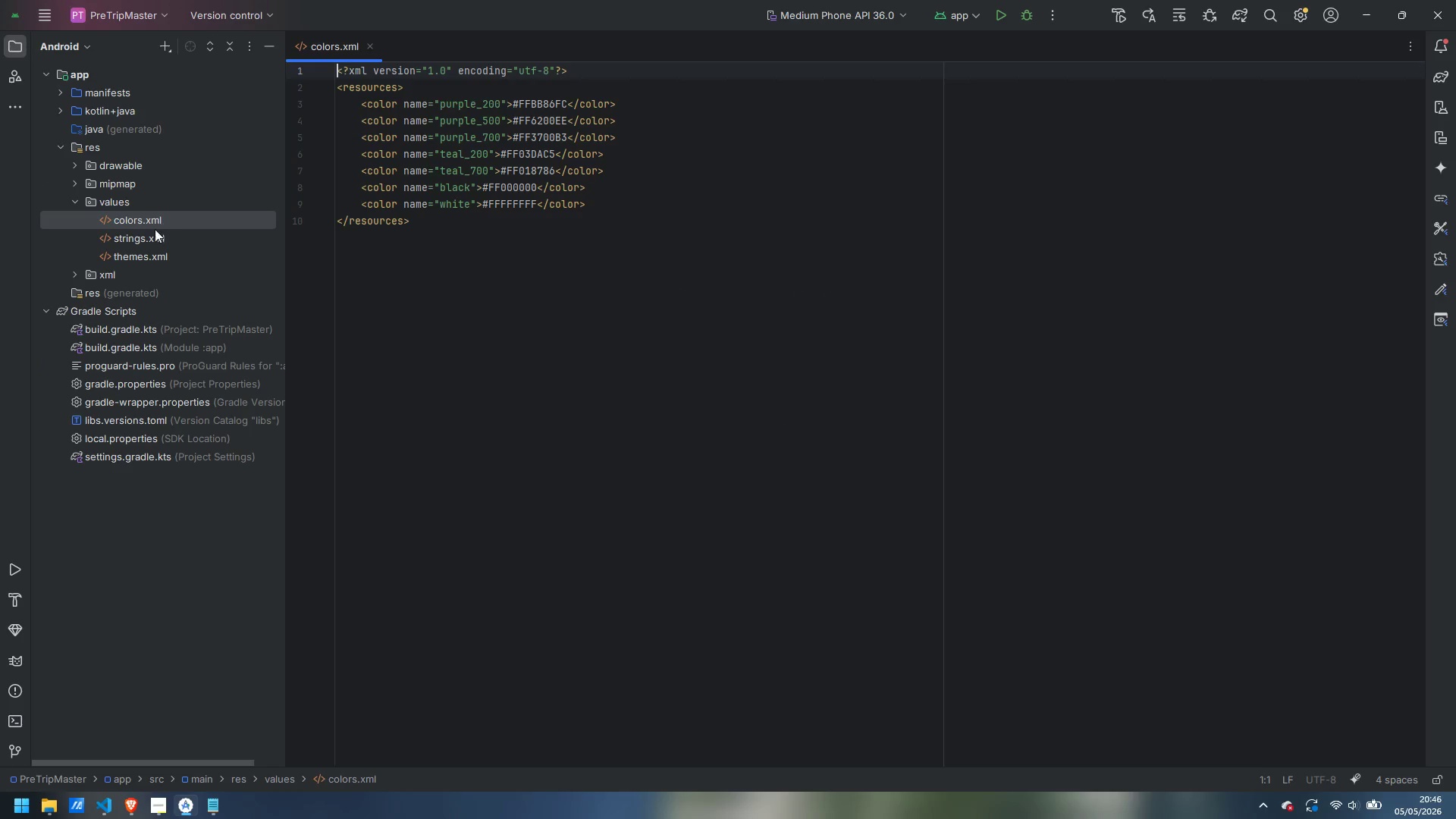 
left_click([64, 108])
 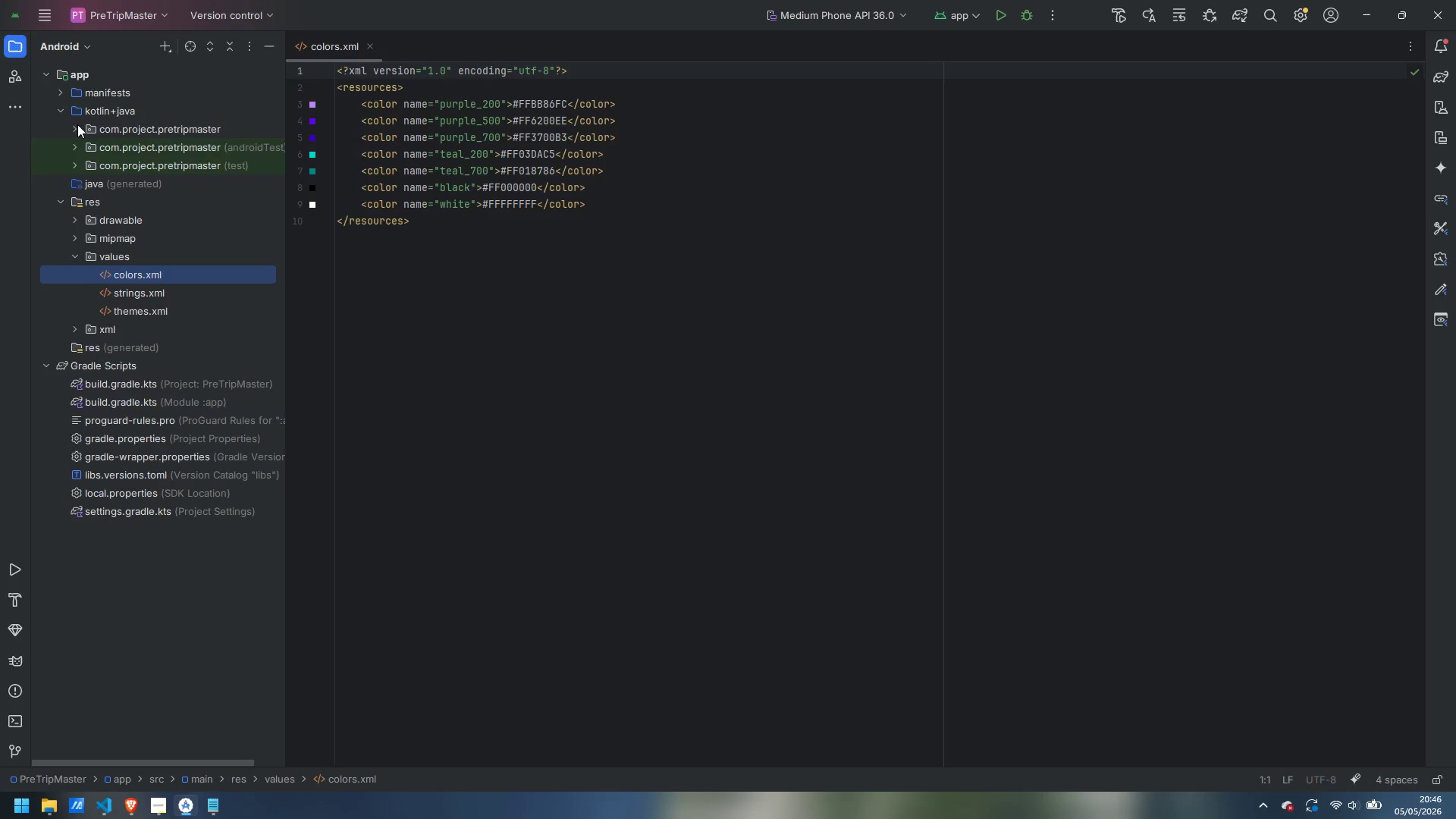 
left_click([73, 124])
 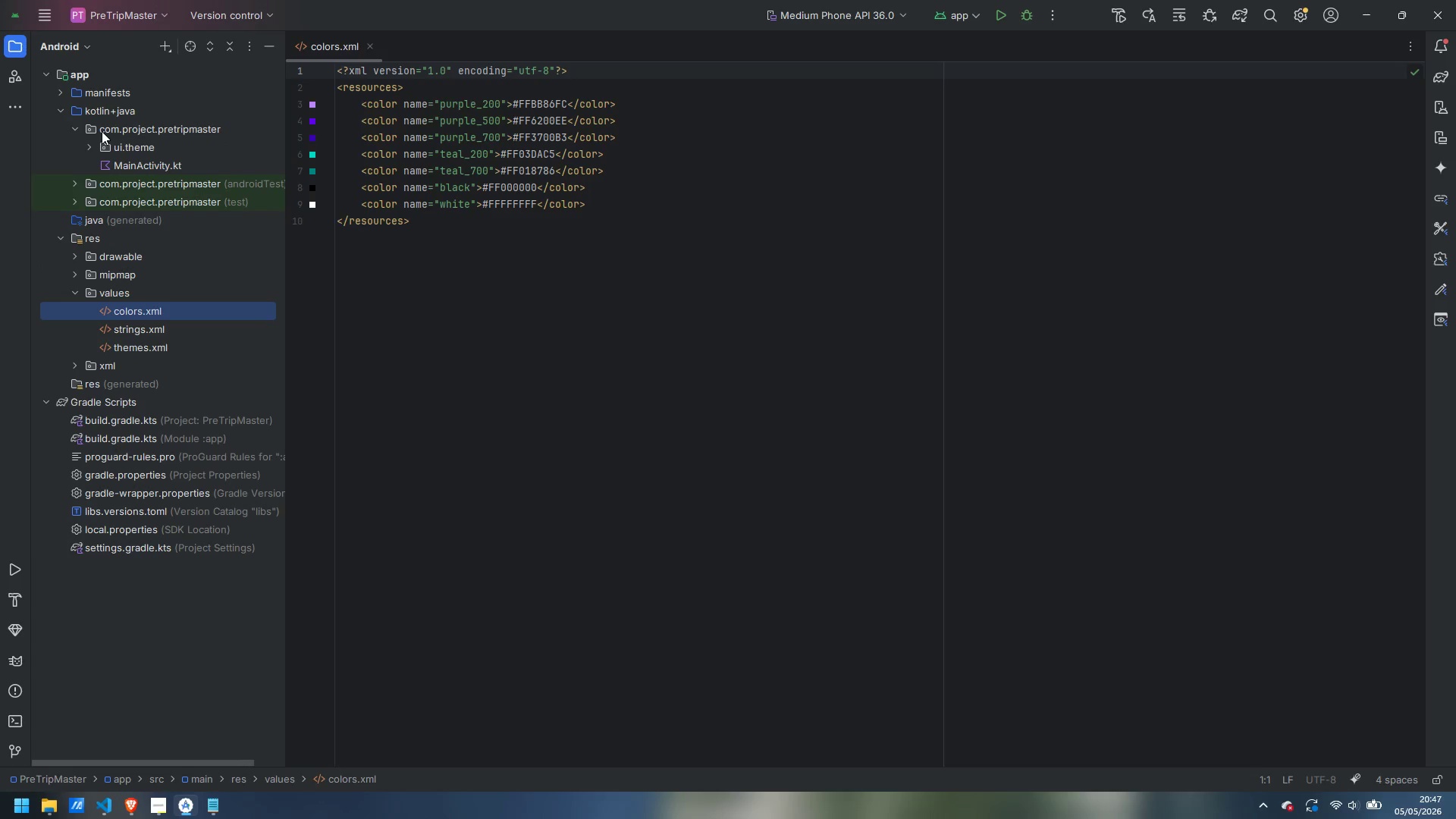 
wait(14.22)
 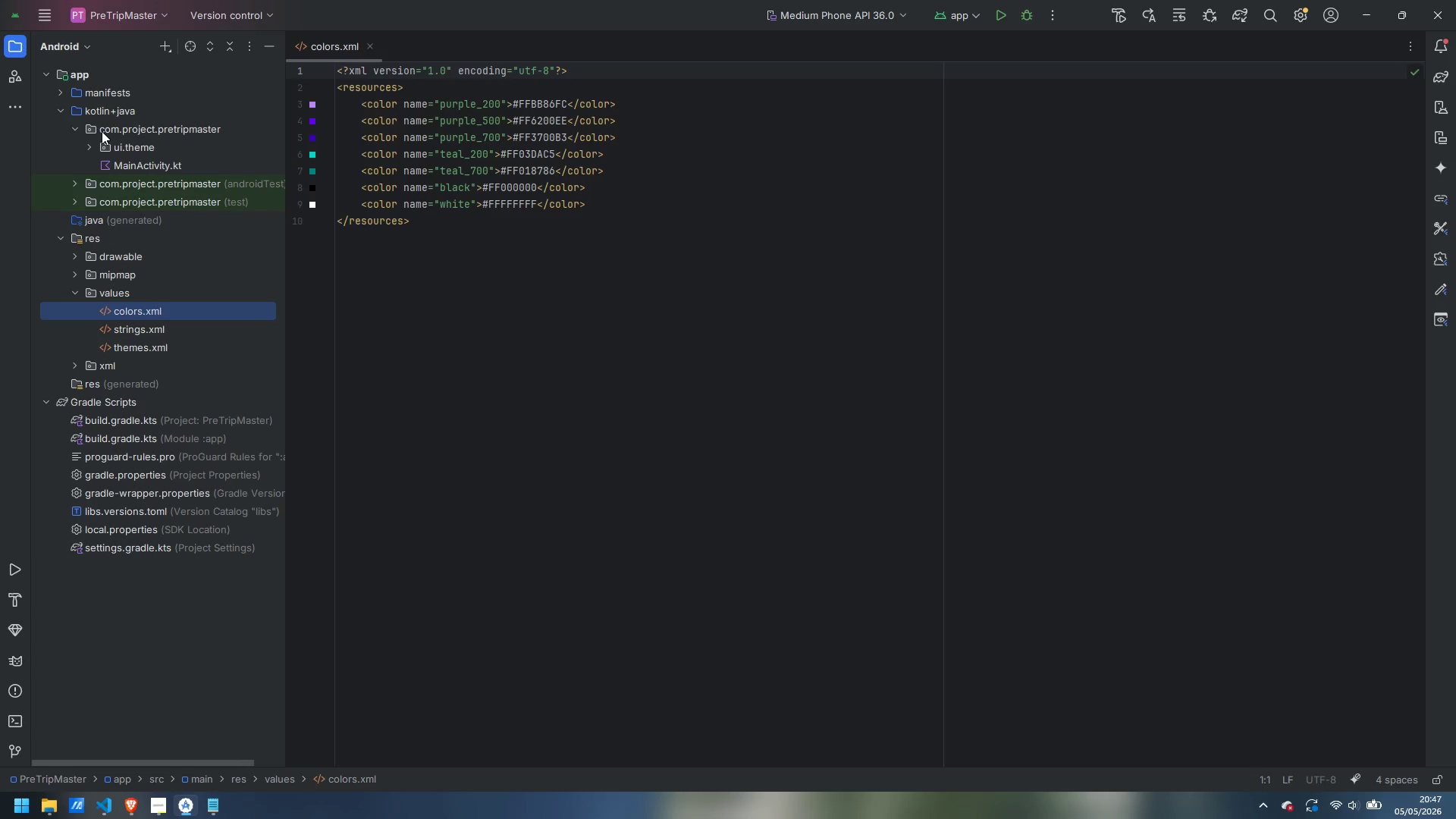 
left_click([59, 89])
 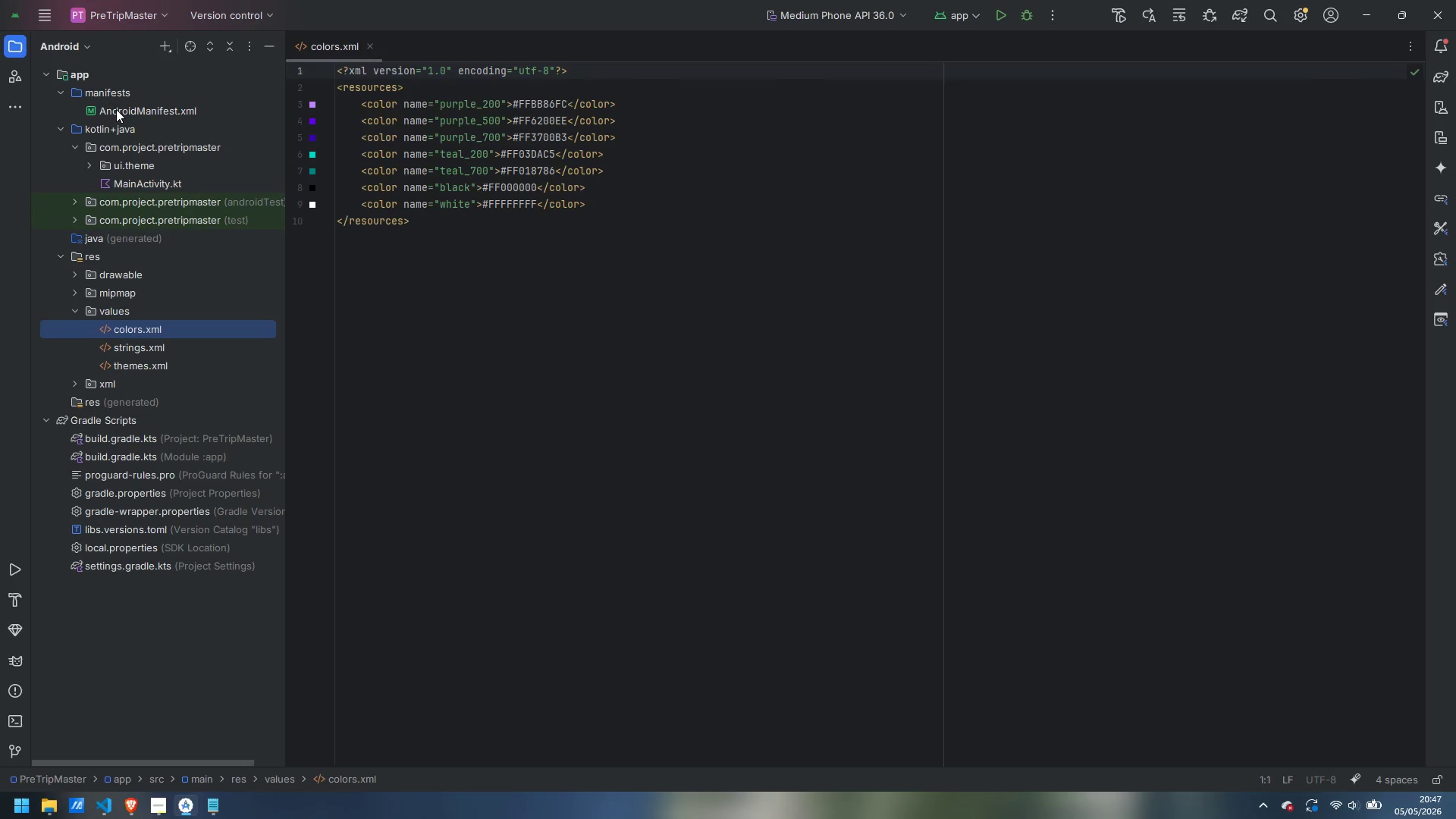 
double_click([116, 109])
 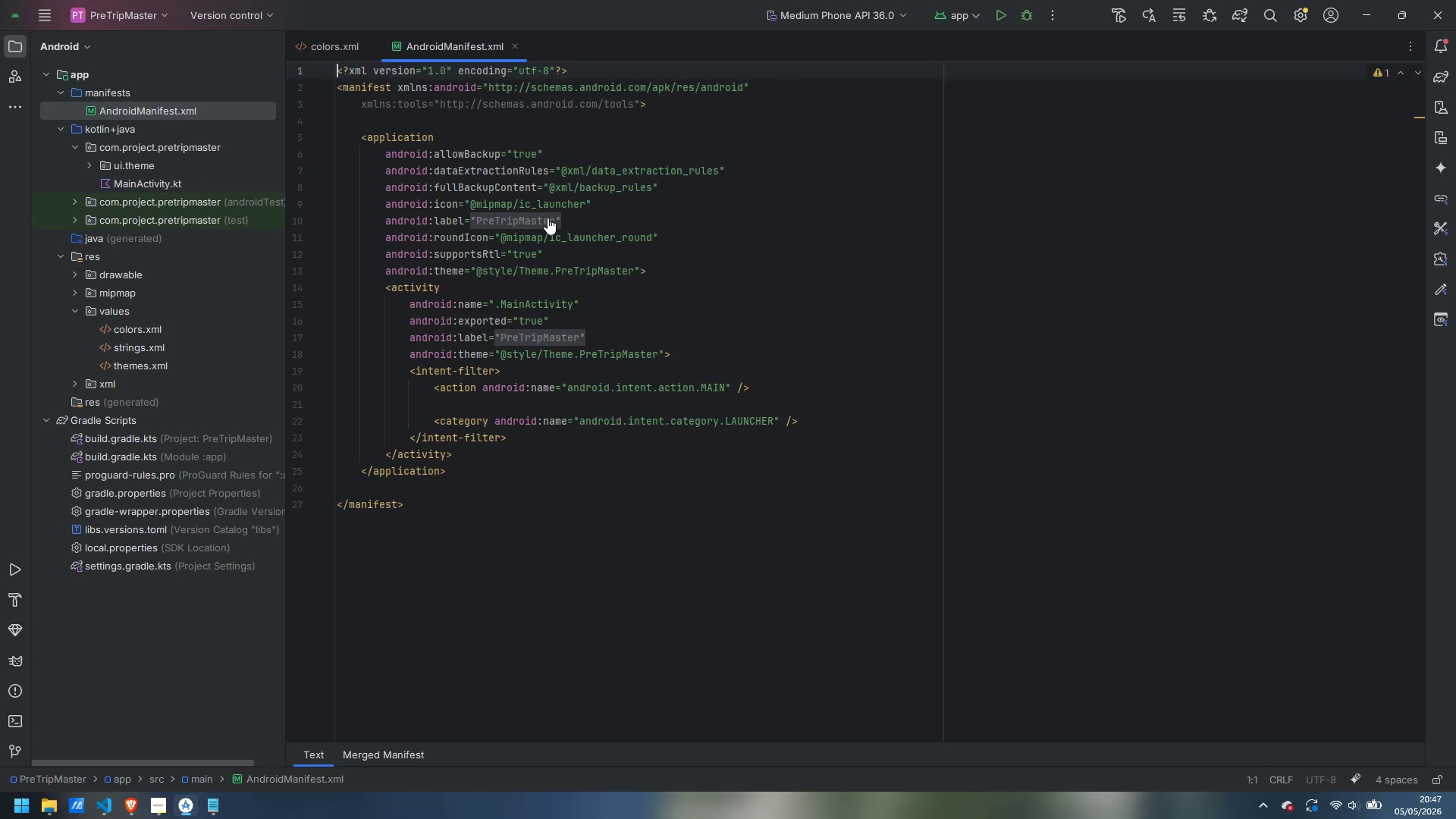 
mouse_move([544, 290])
 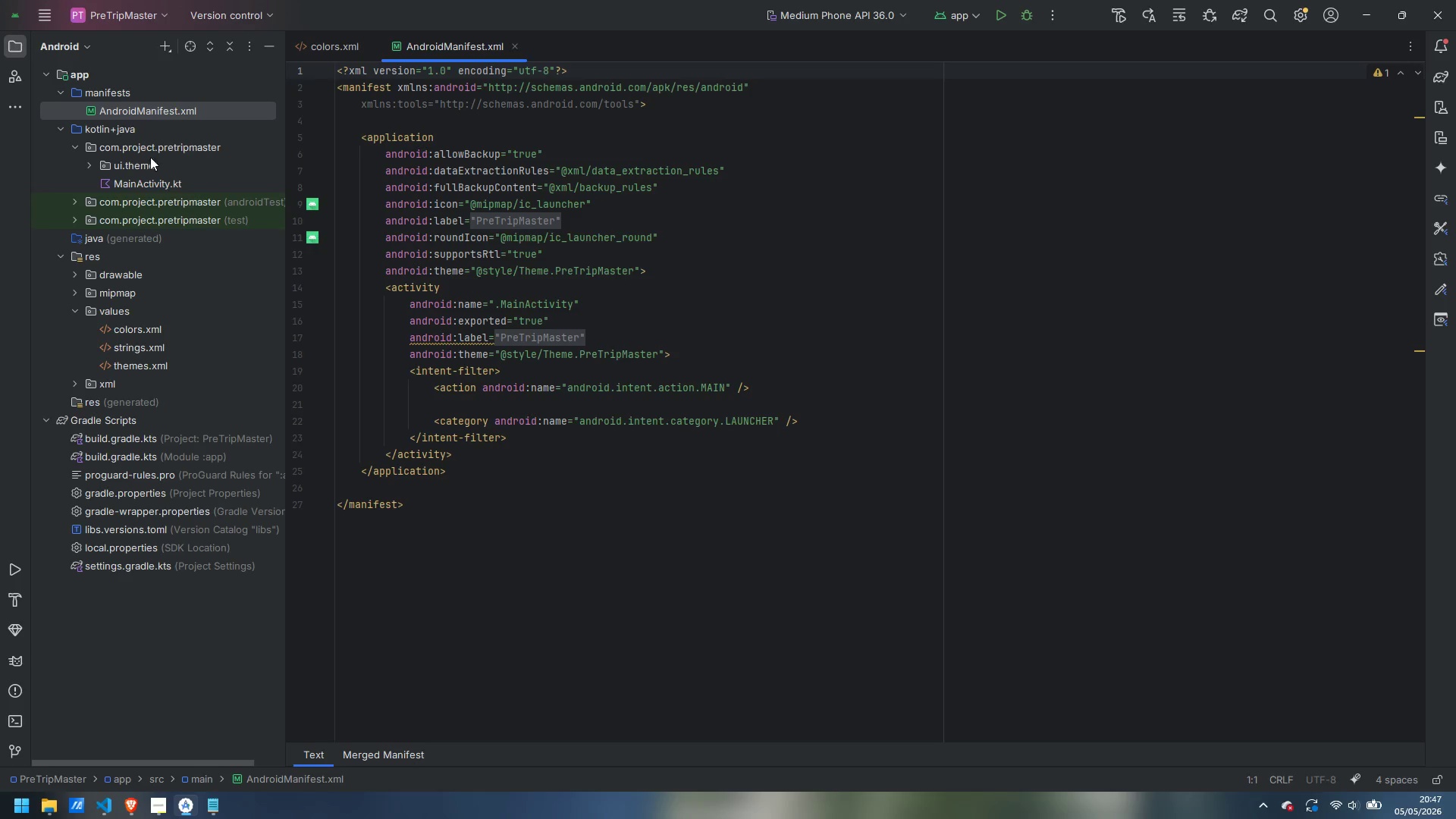 
right_click([136, 144])
 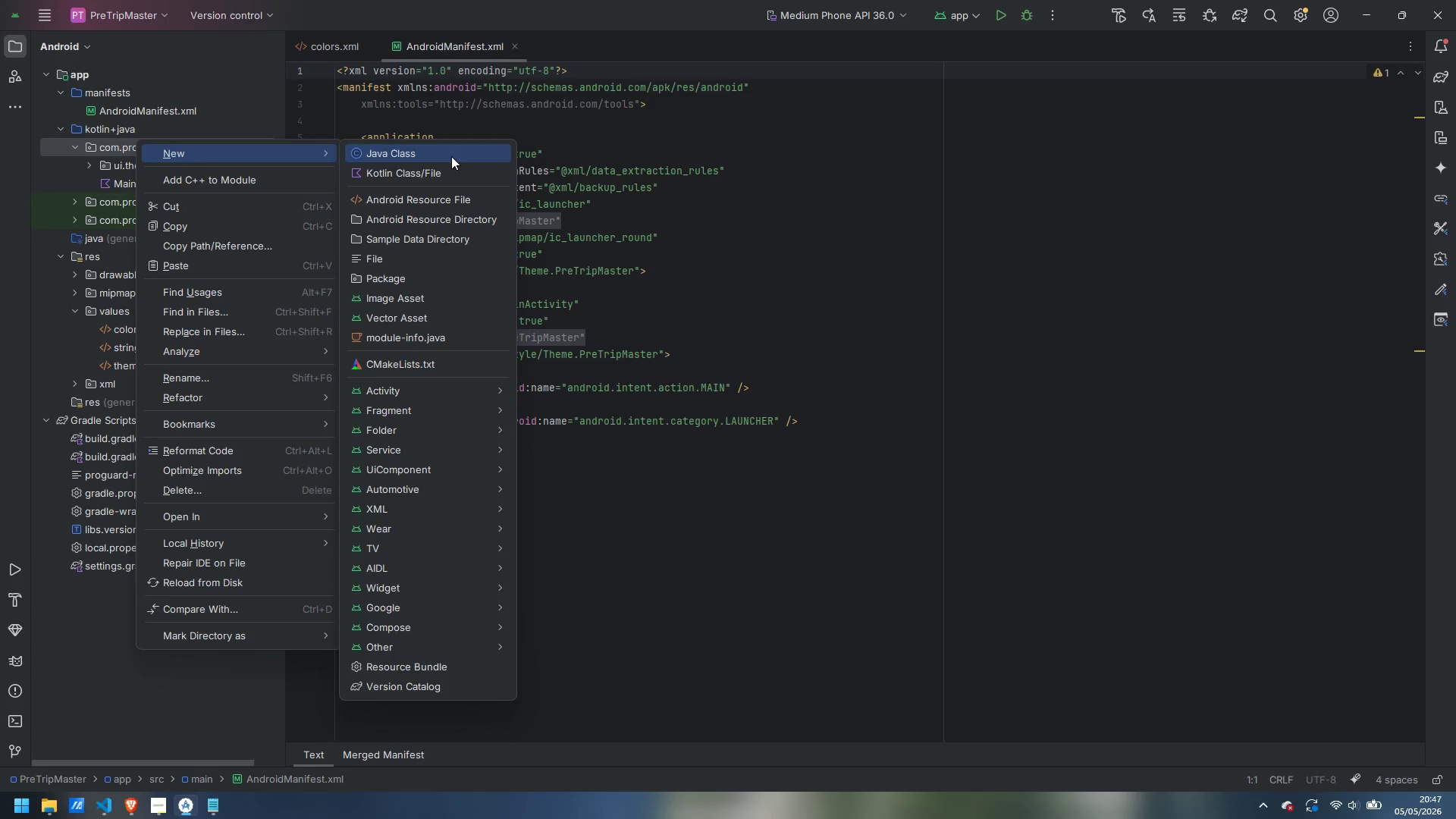 
left_click([441, 175])
 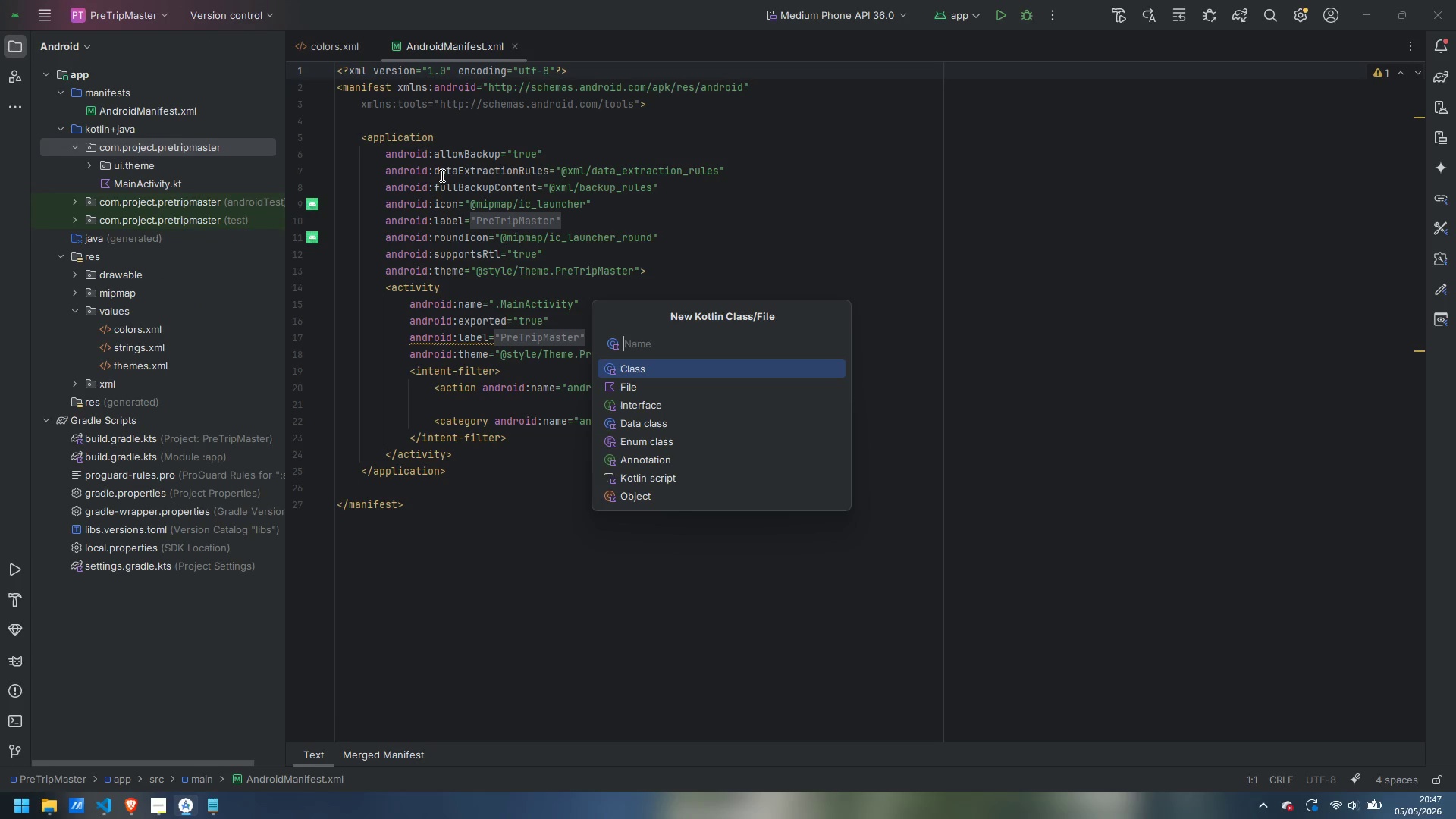 
key(Enter)
 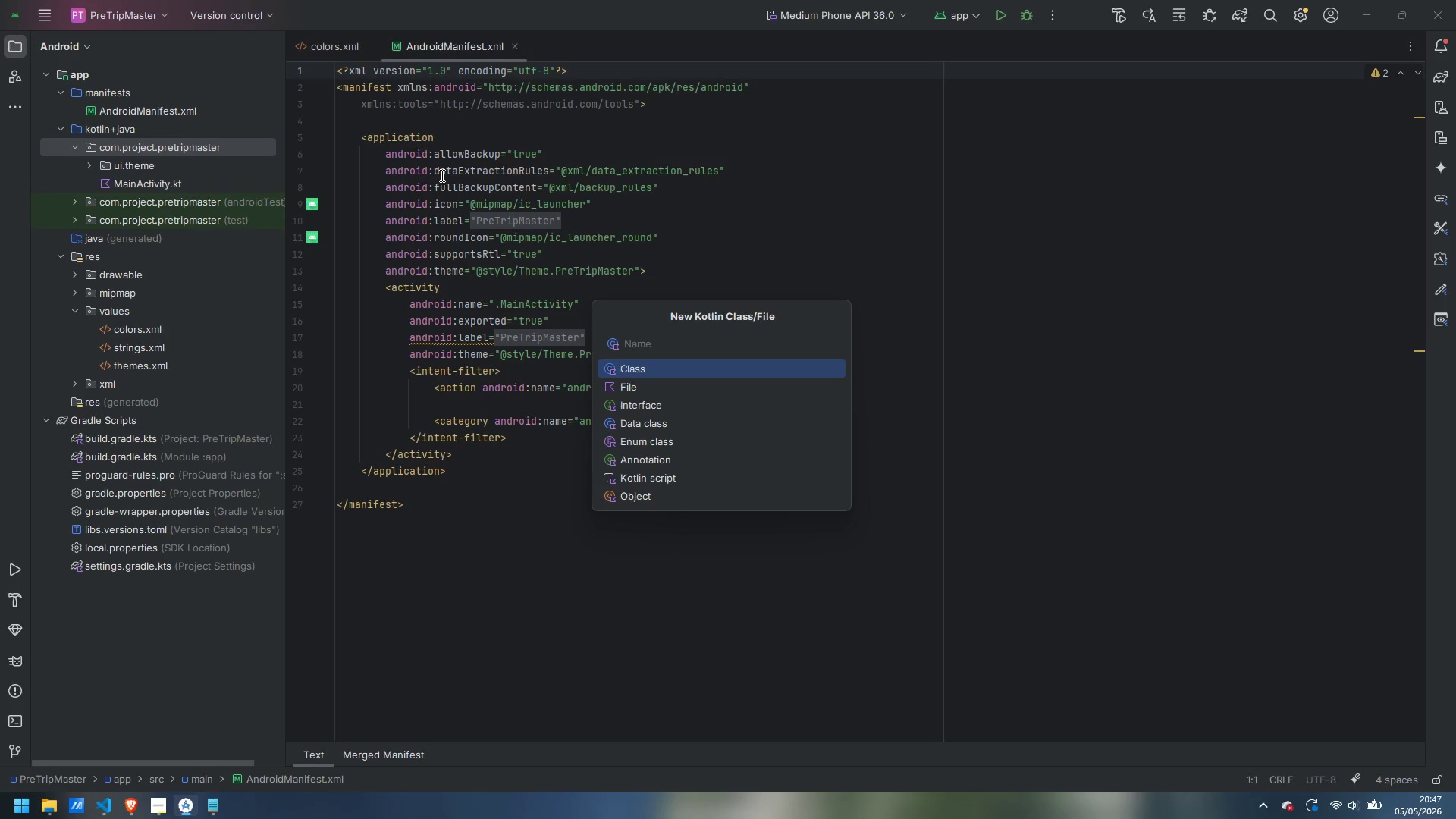 
type(PreTripApplication)
 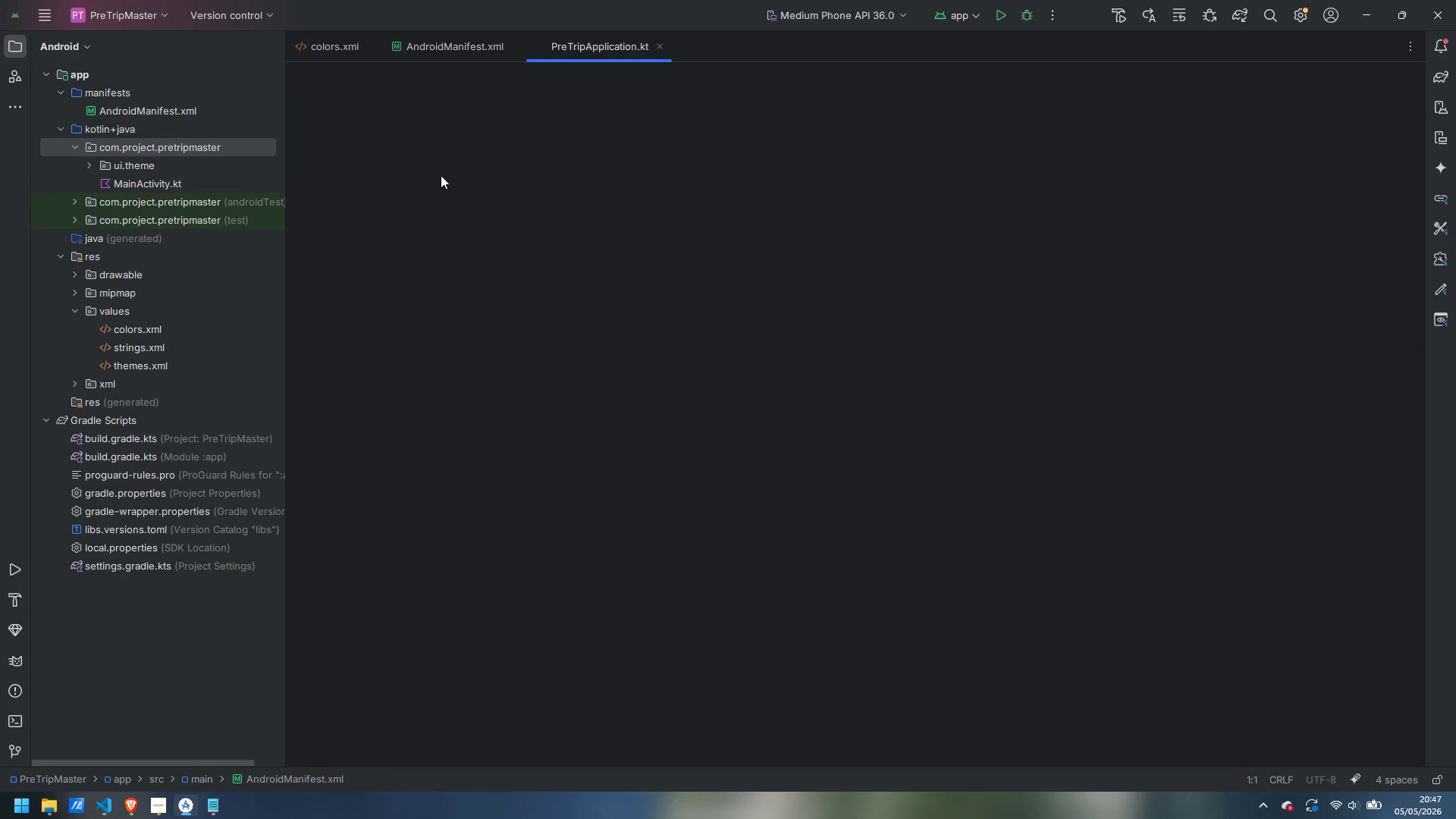 
 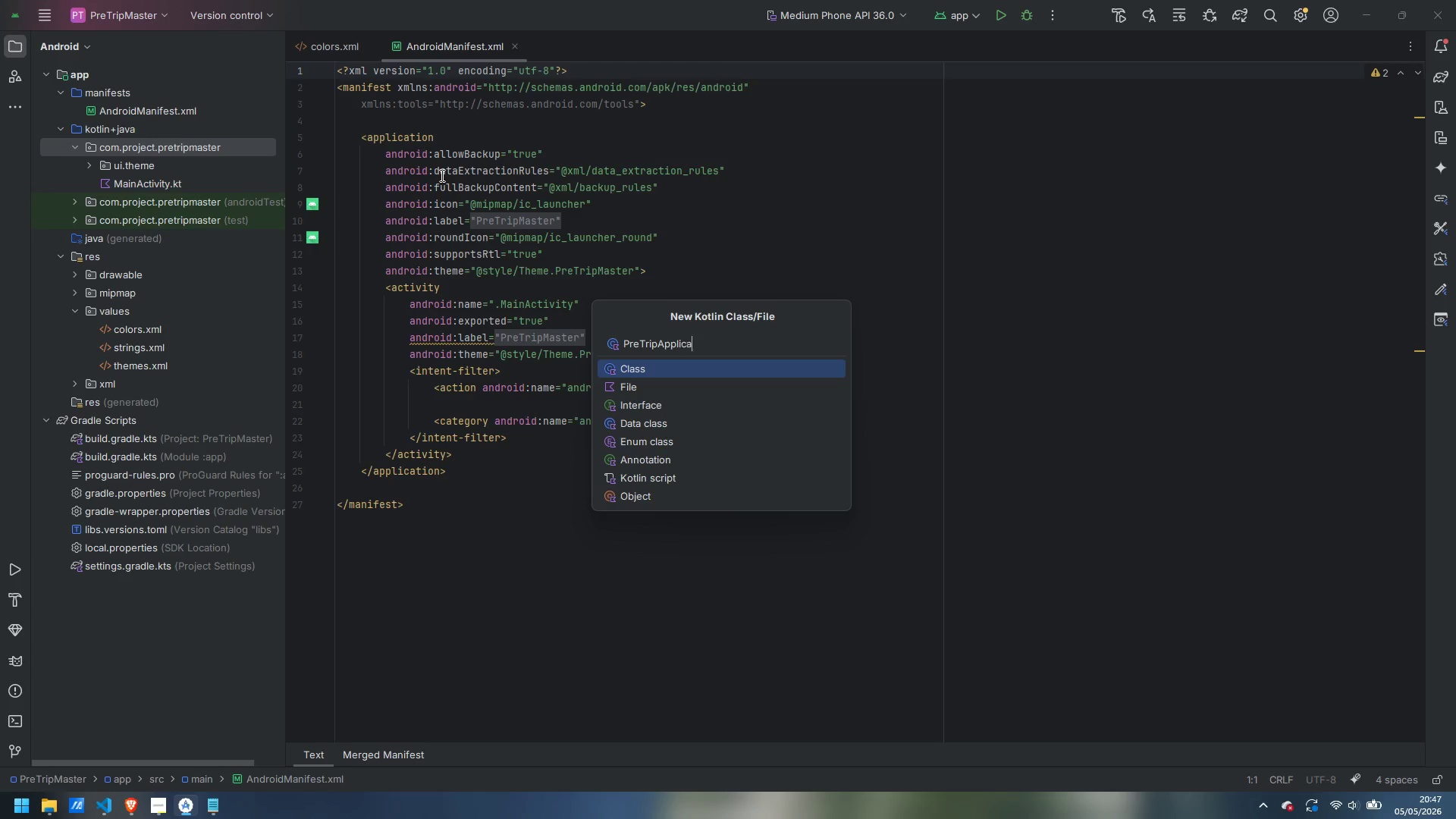 
key(Enter)
 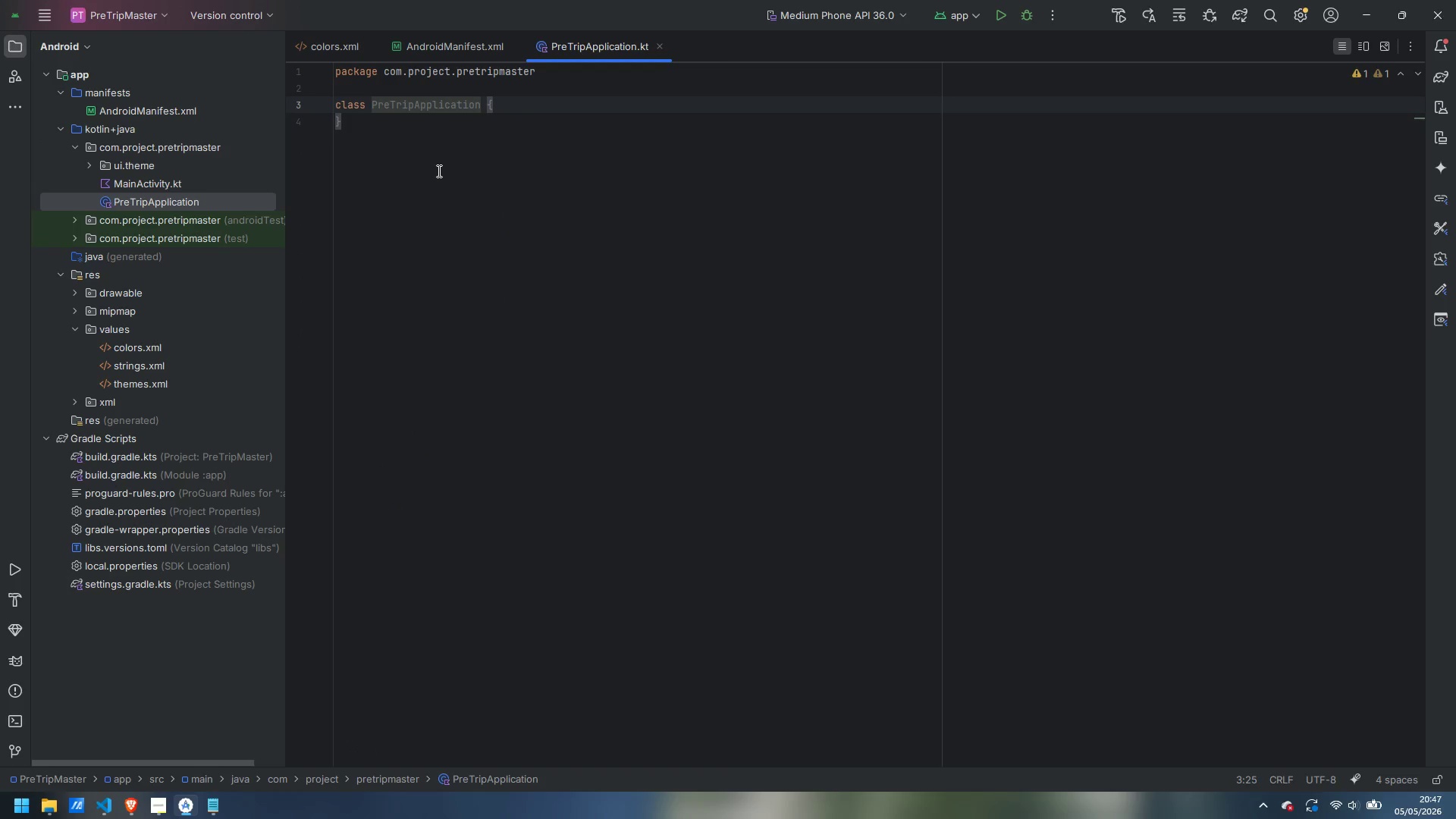 
key(Space)
 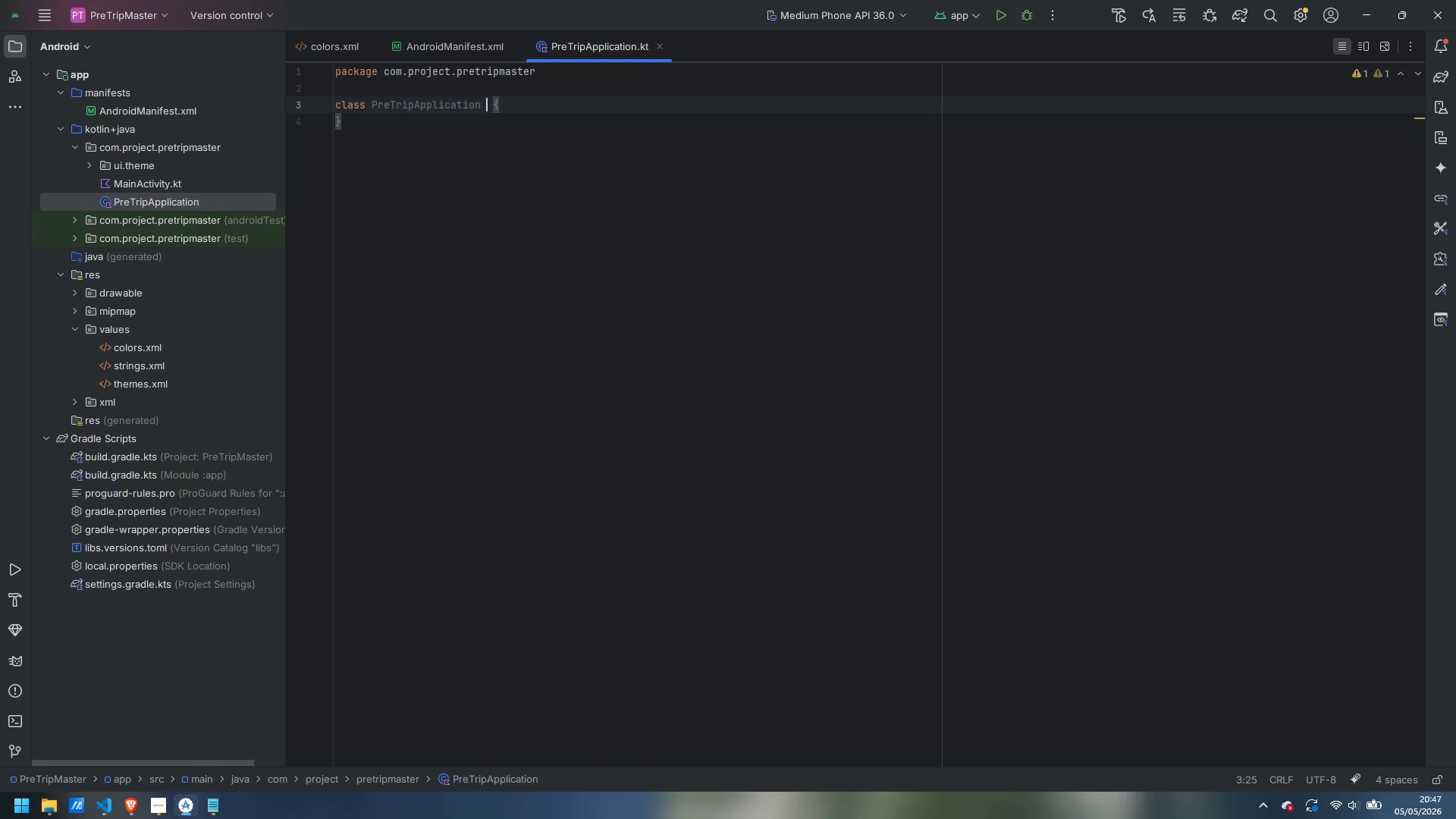 
key(Shift+Semicolon)
 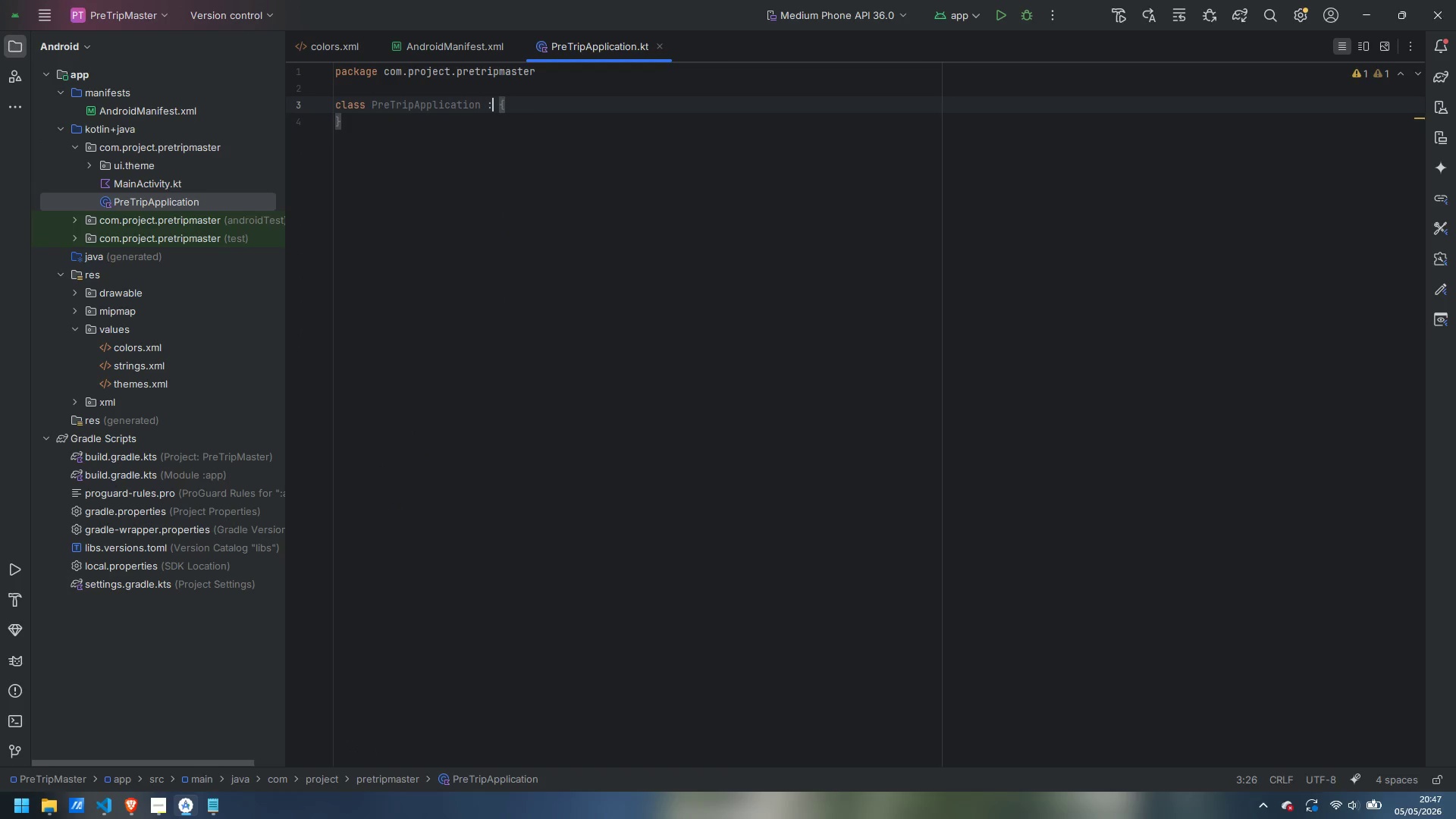 
key(Shift+Space)
 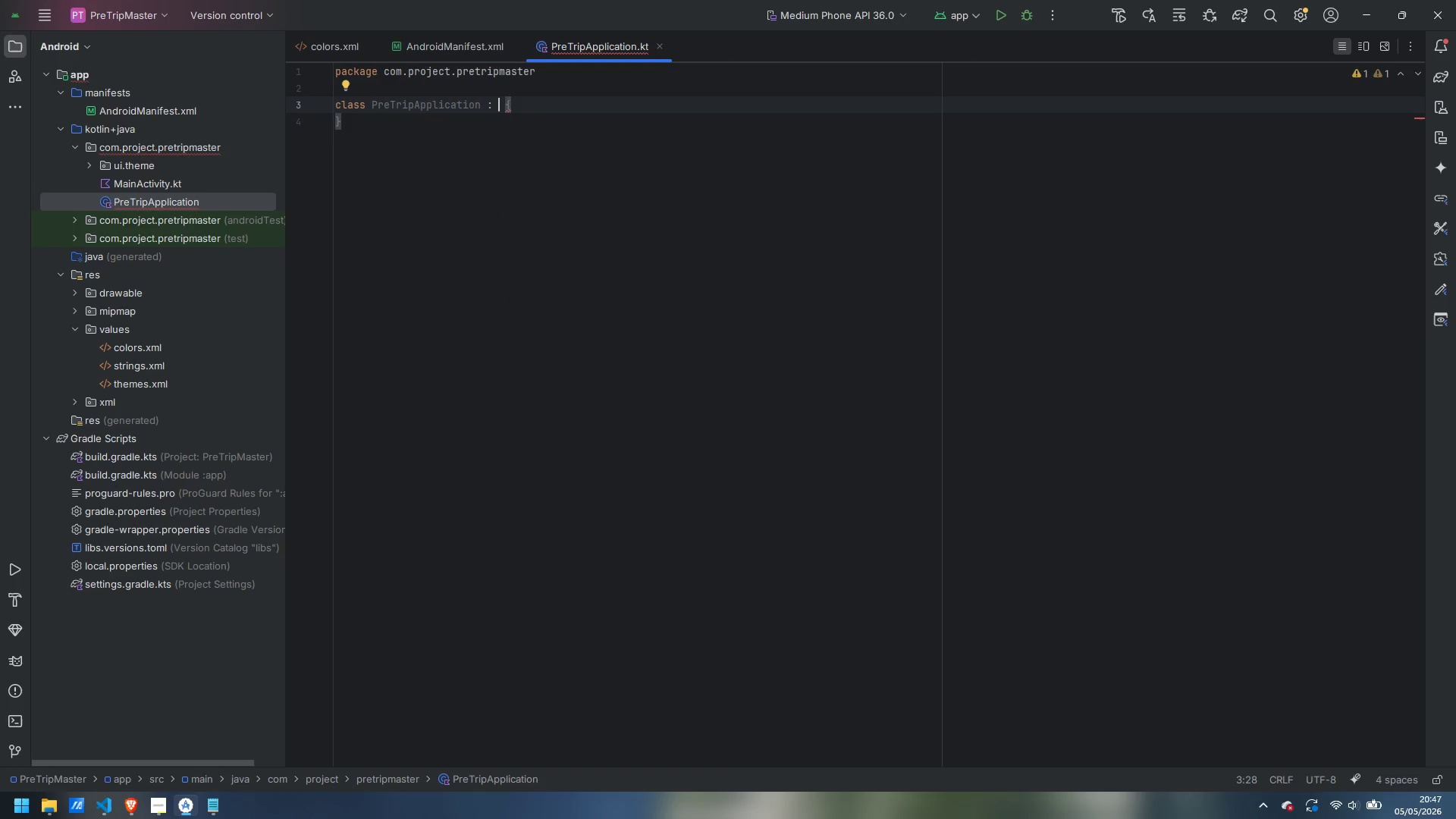 
key(Shift+ArrowDown)
 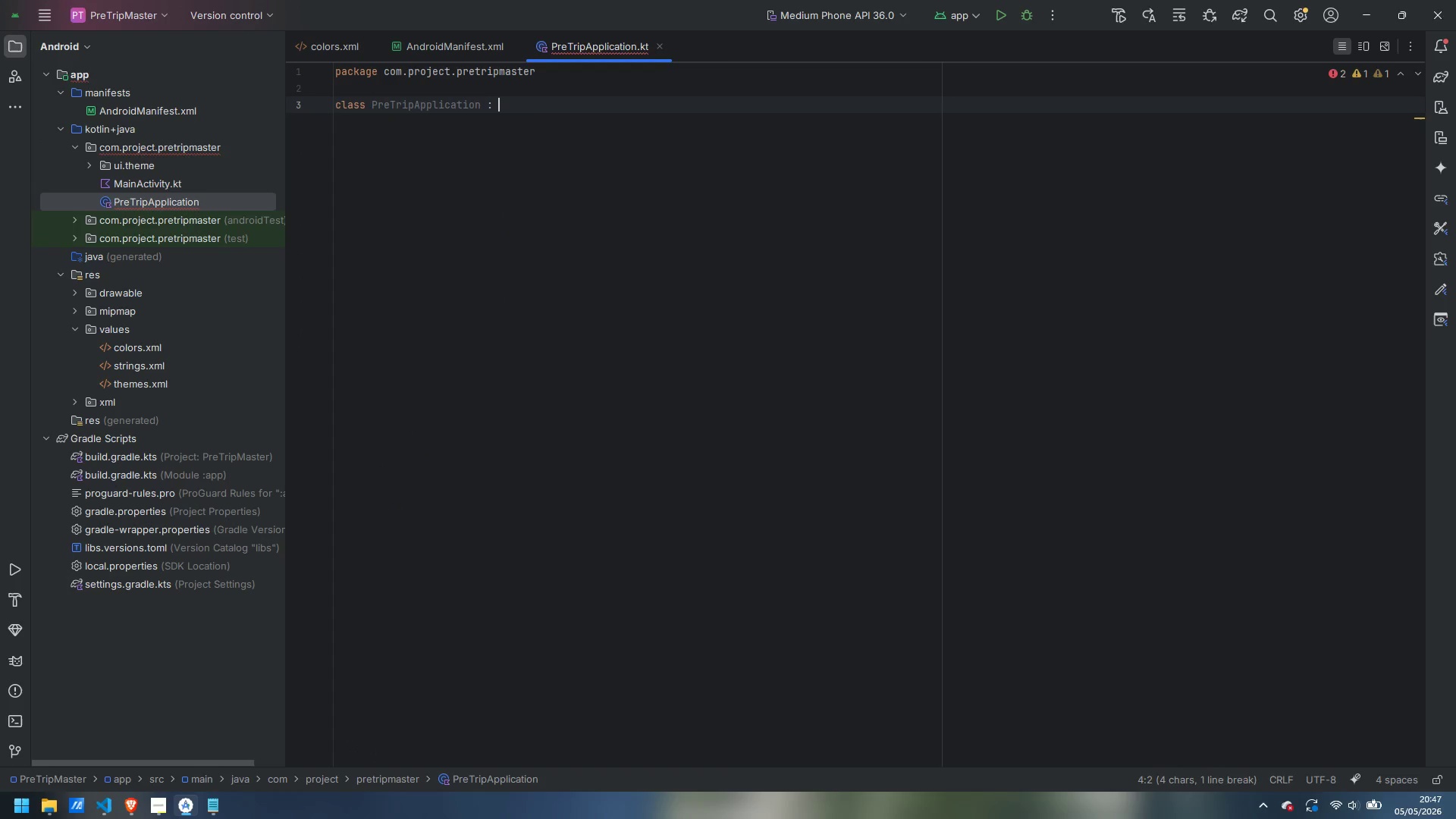 
key(Backspace)
type(Application)
 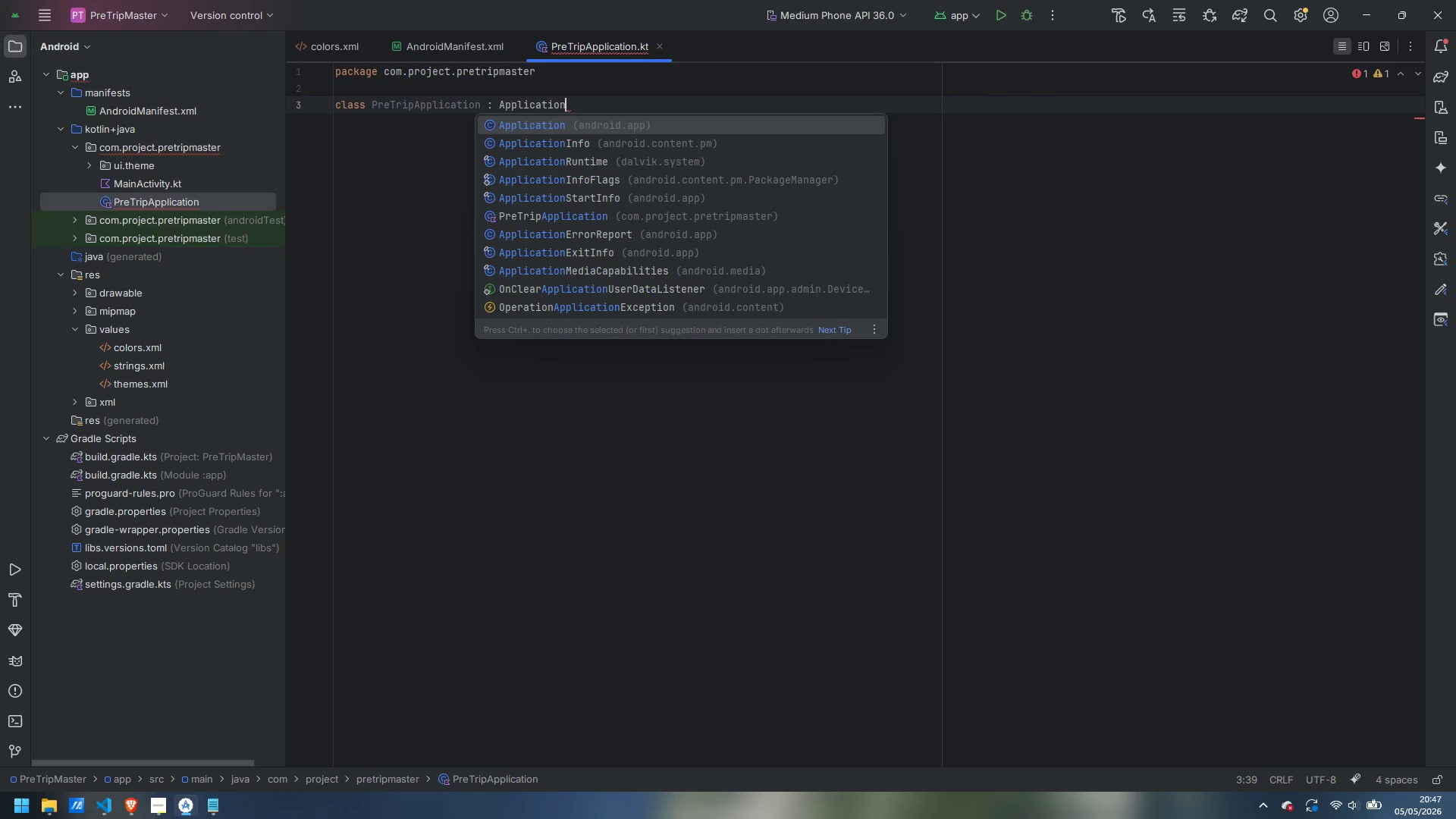 
key(Enter)
 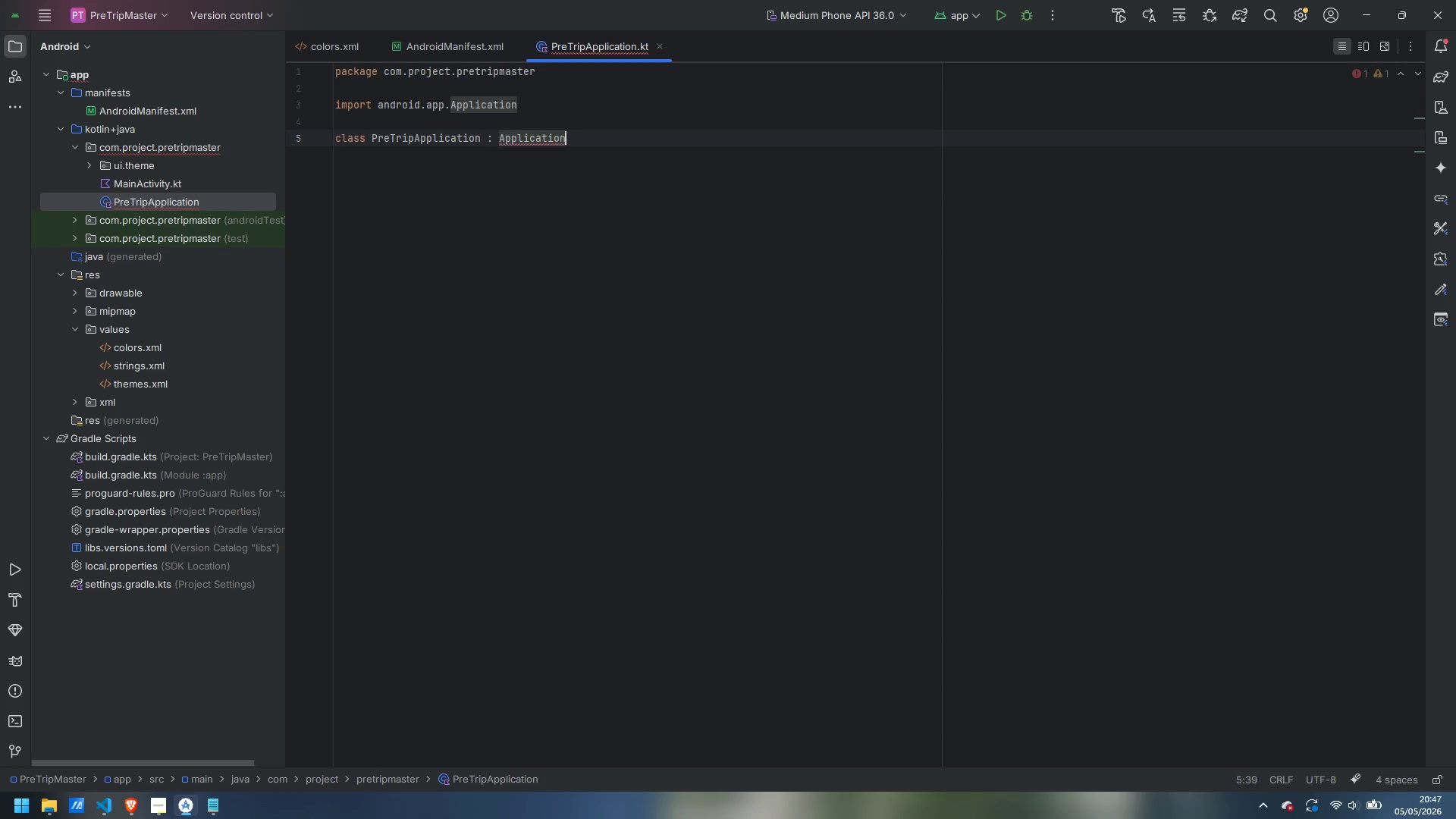 
type(())
 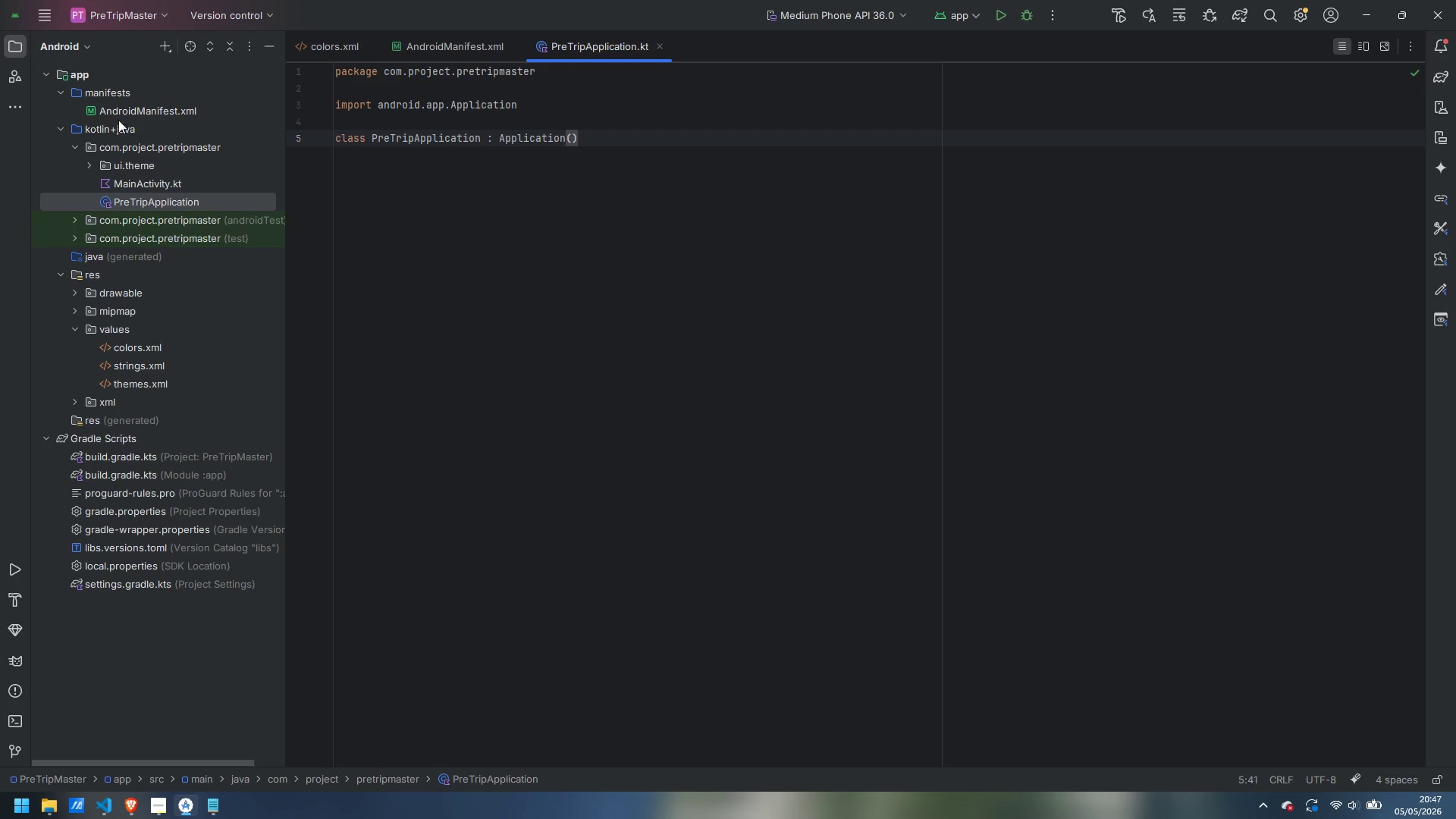 
double_click([130, 106])
 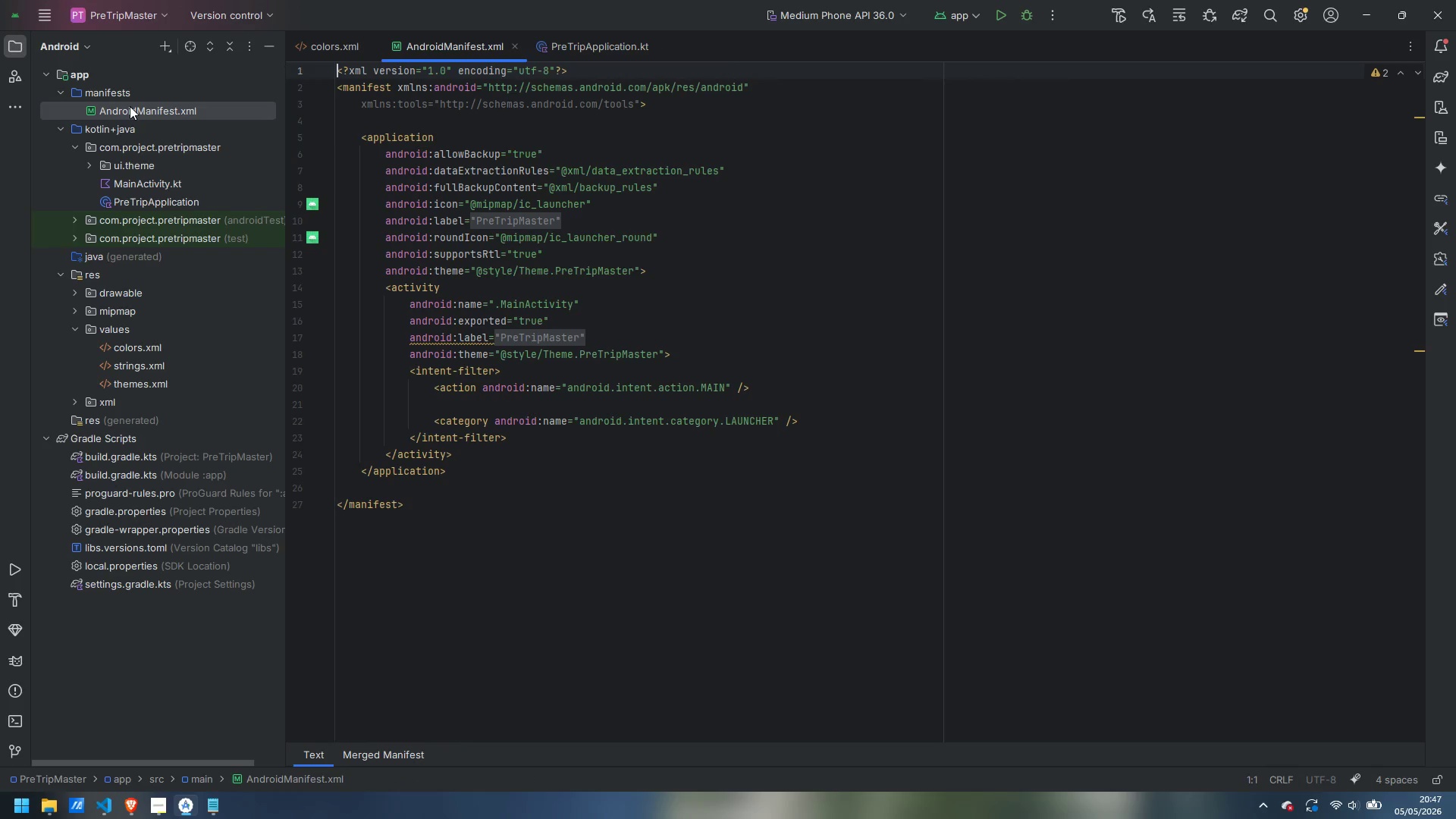 
left_click([516, 141])
 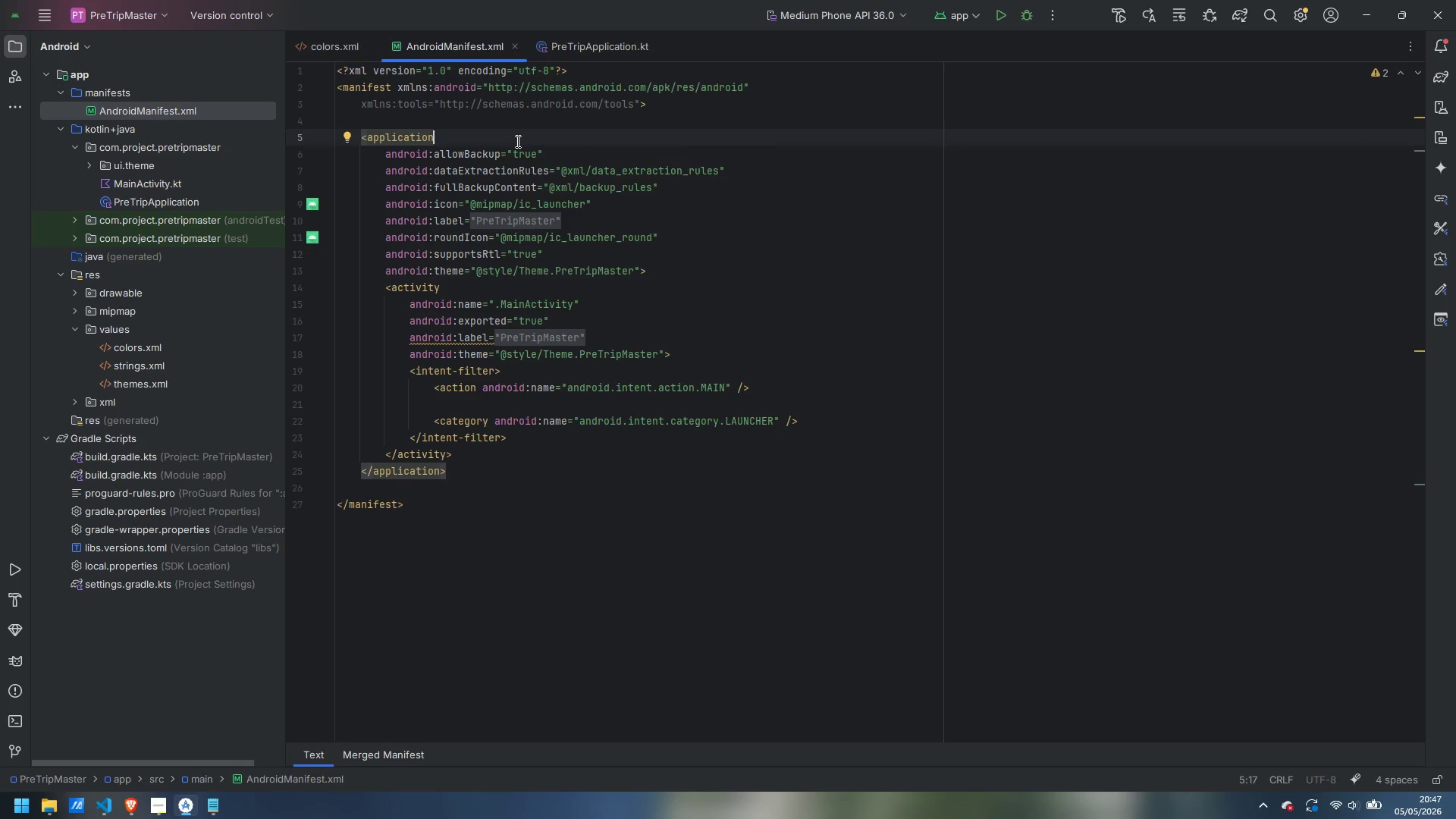 
key(Enter)
 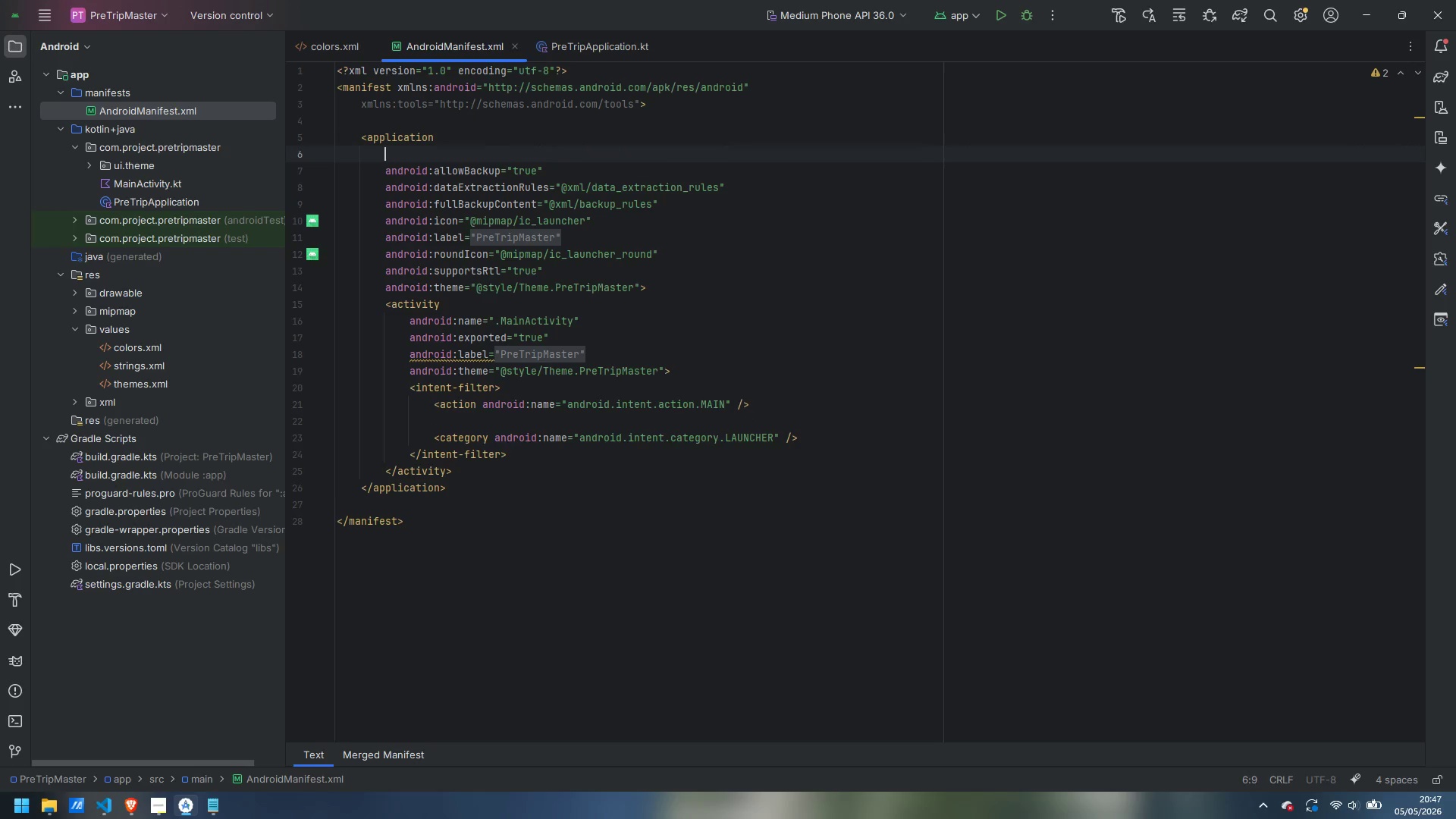 
type(name)
 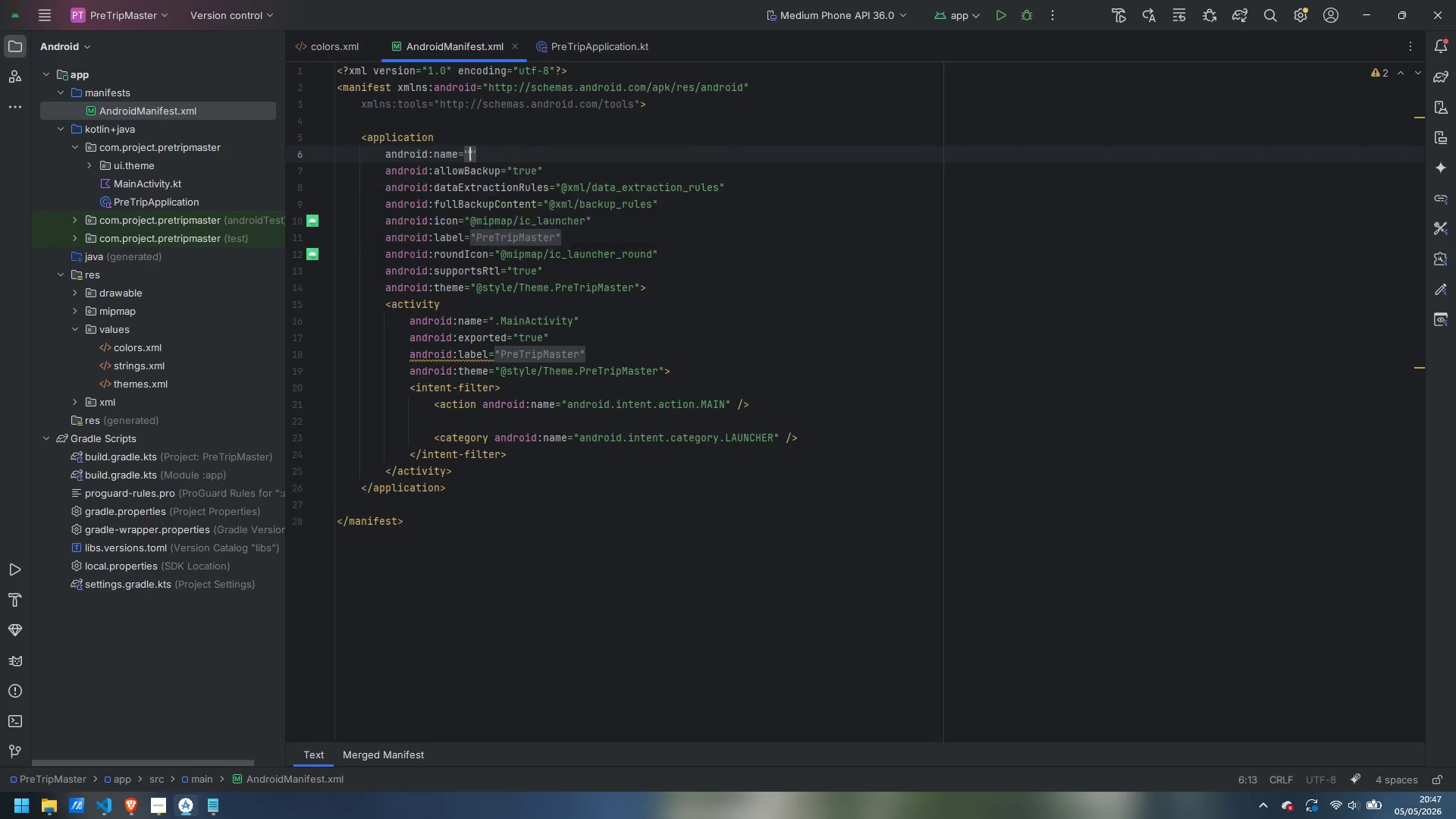 
key(Enter)
 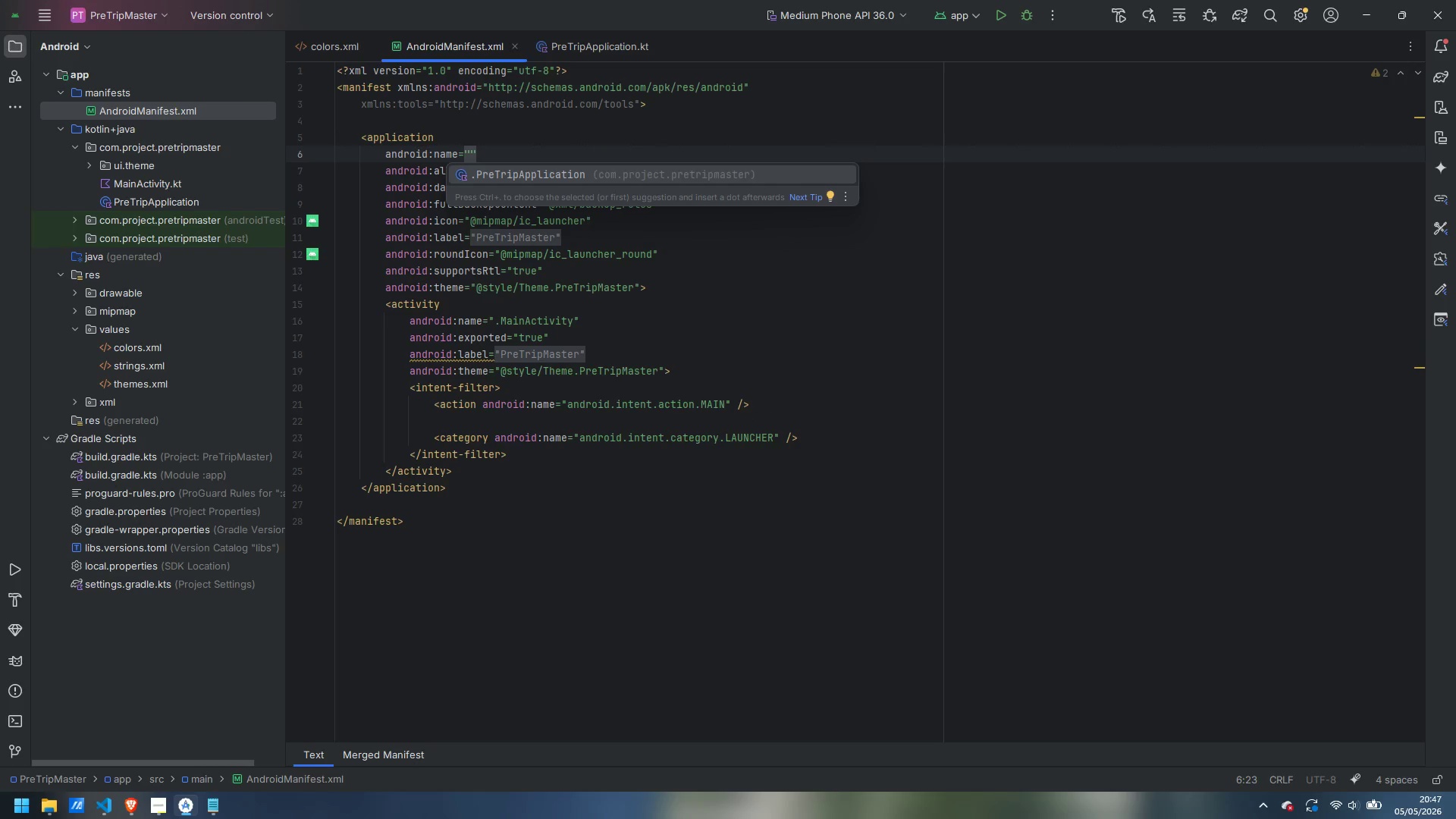 
key(Enter)
 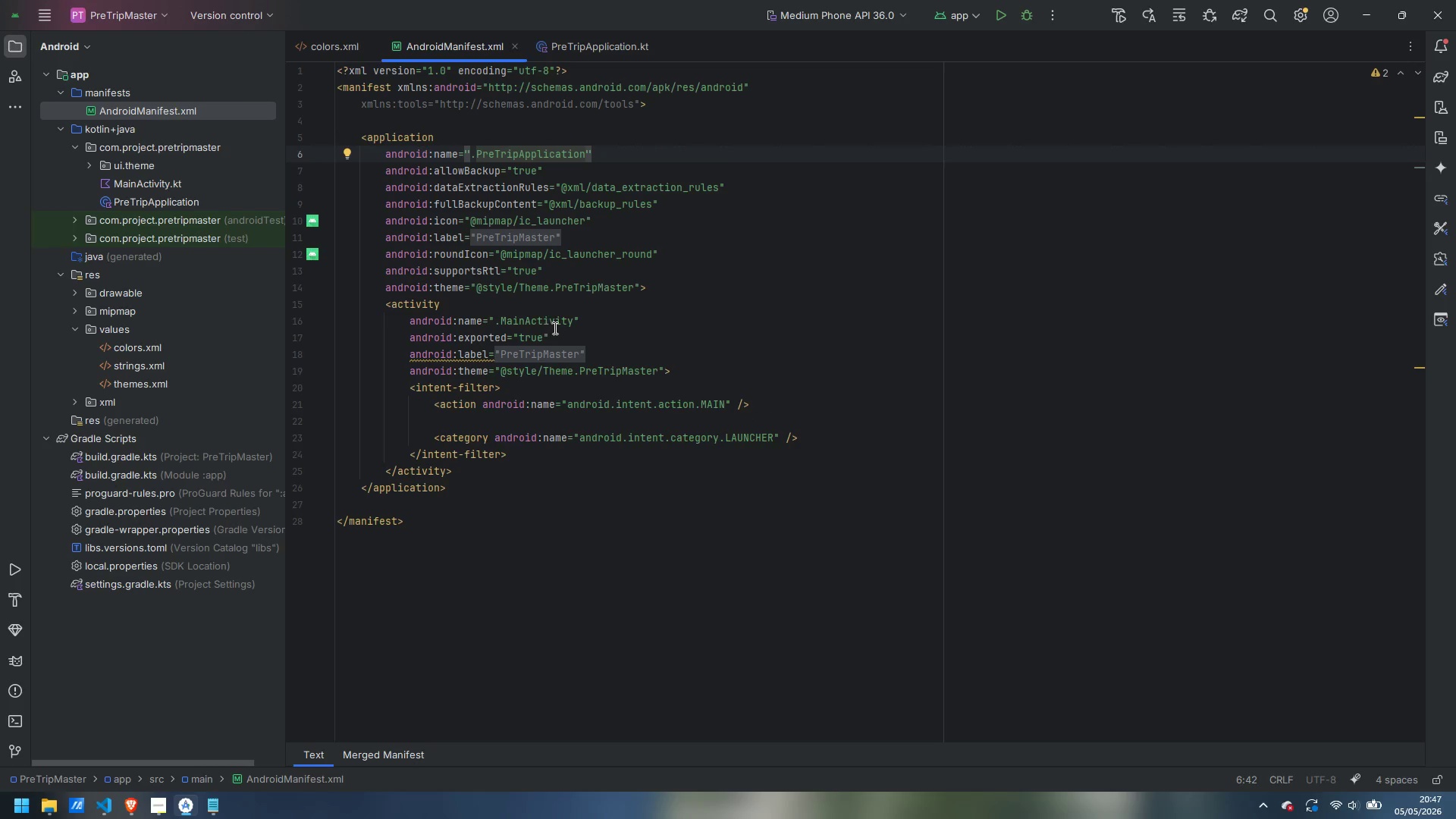 
wait(7.38)
 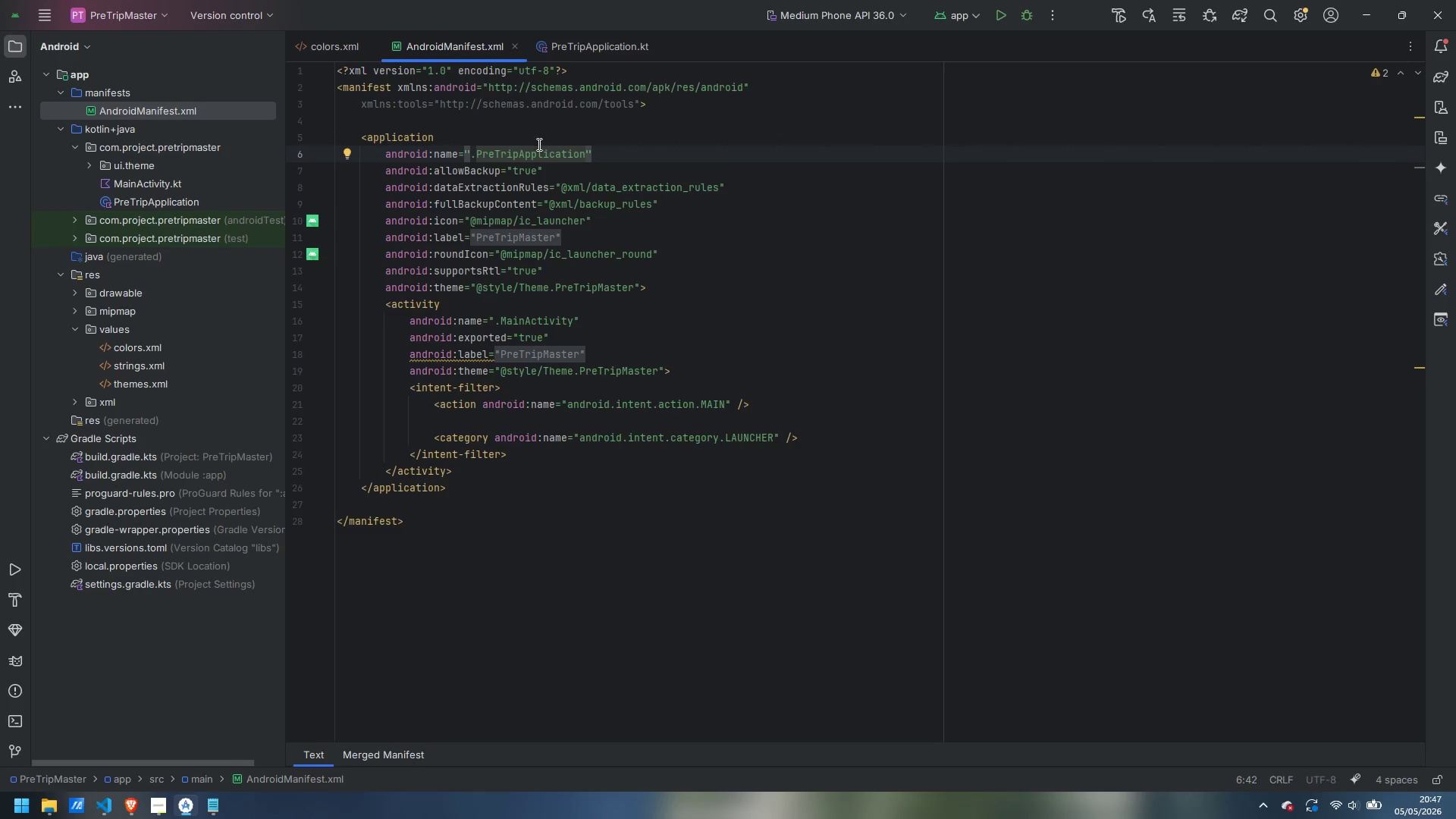 
left_click([677, 356])
 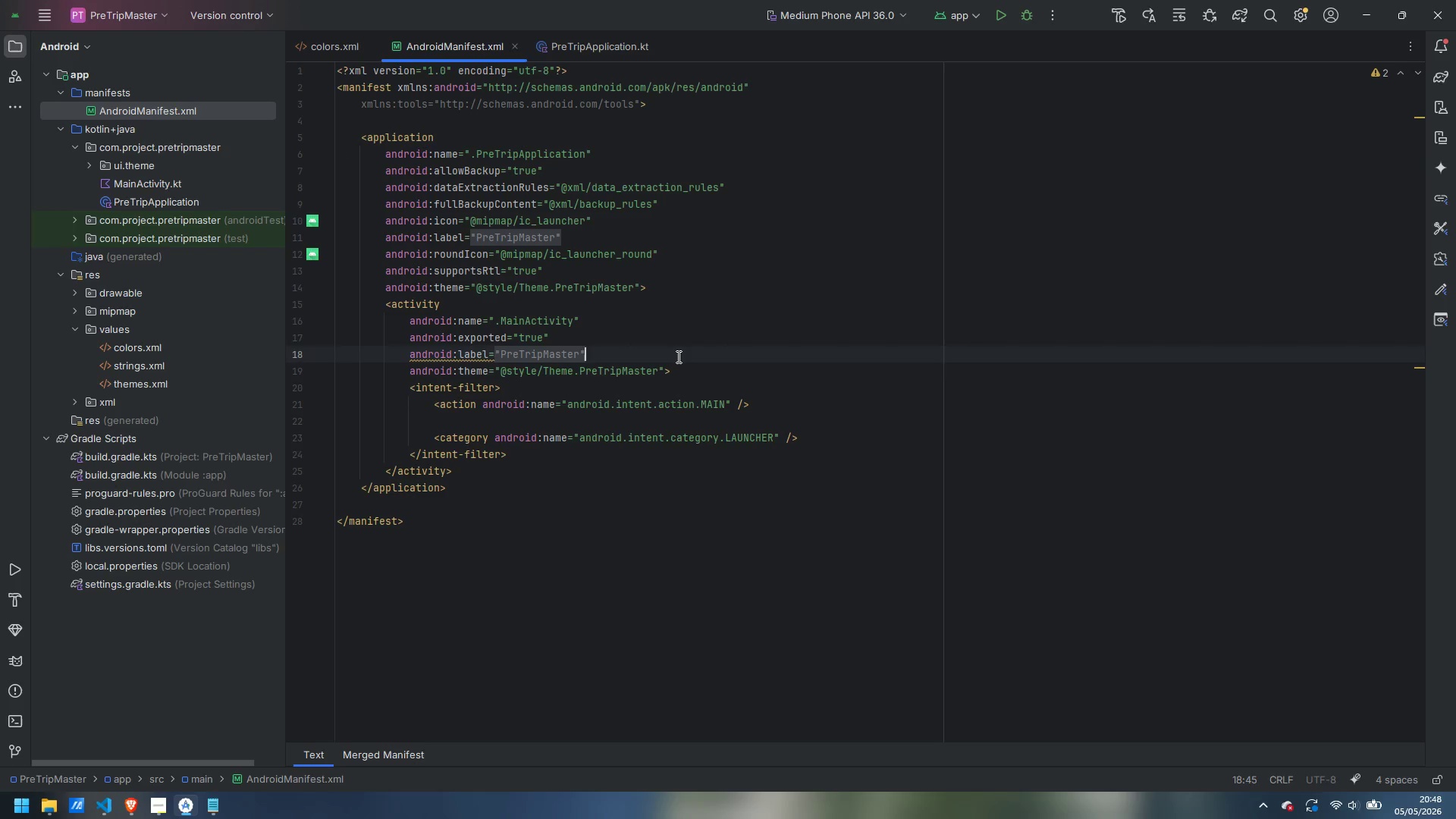 
key(Enter)
 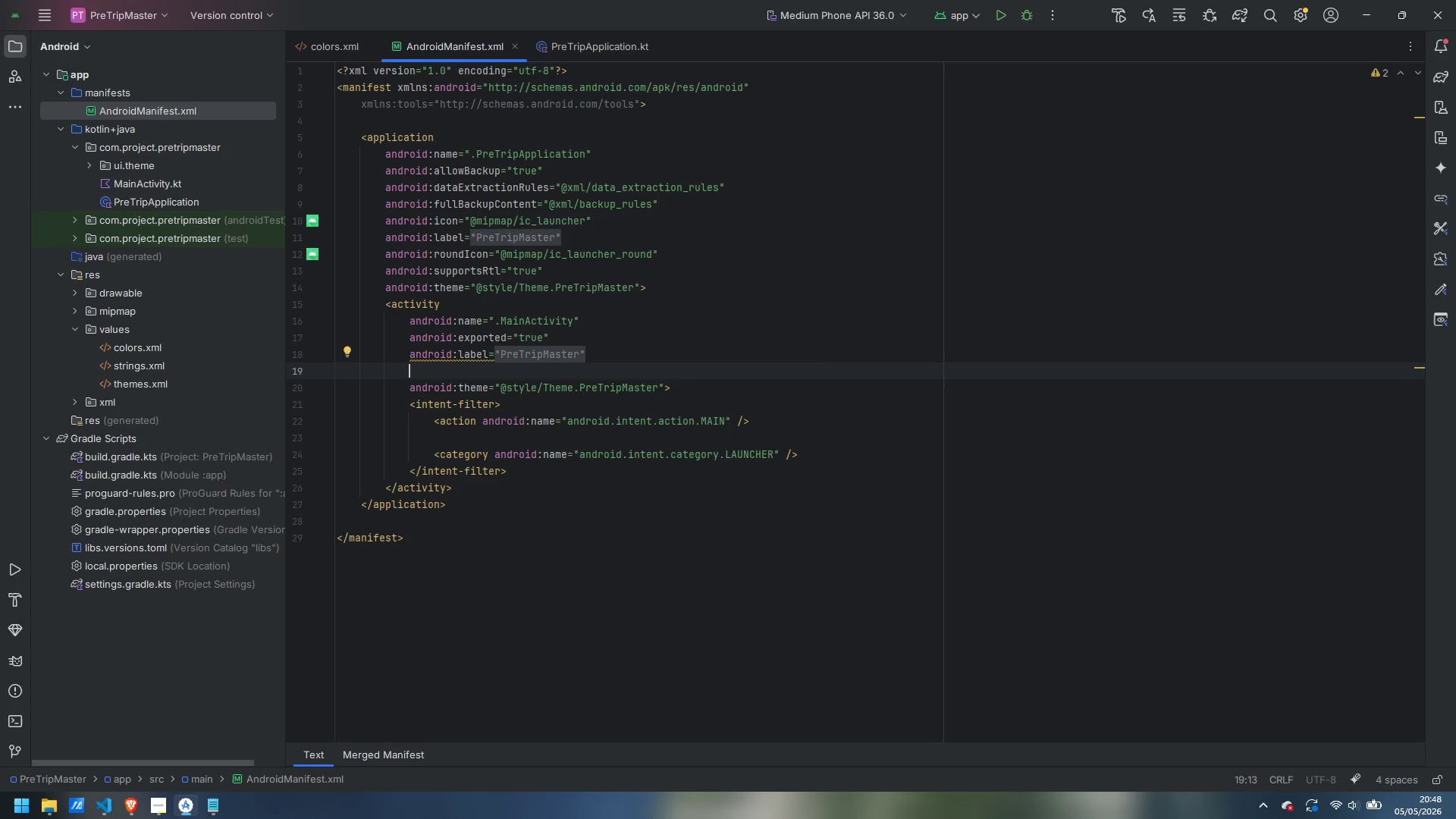 
type(window)
 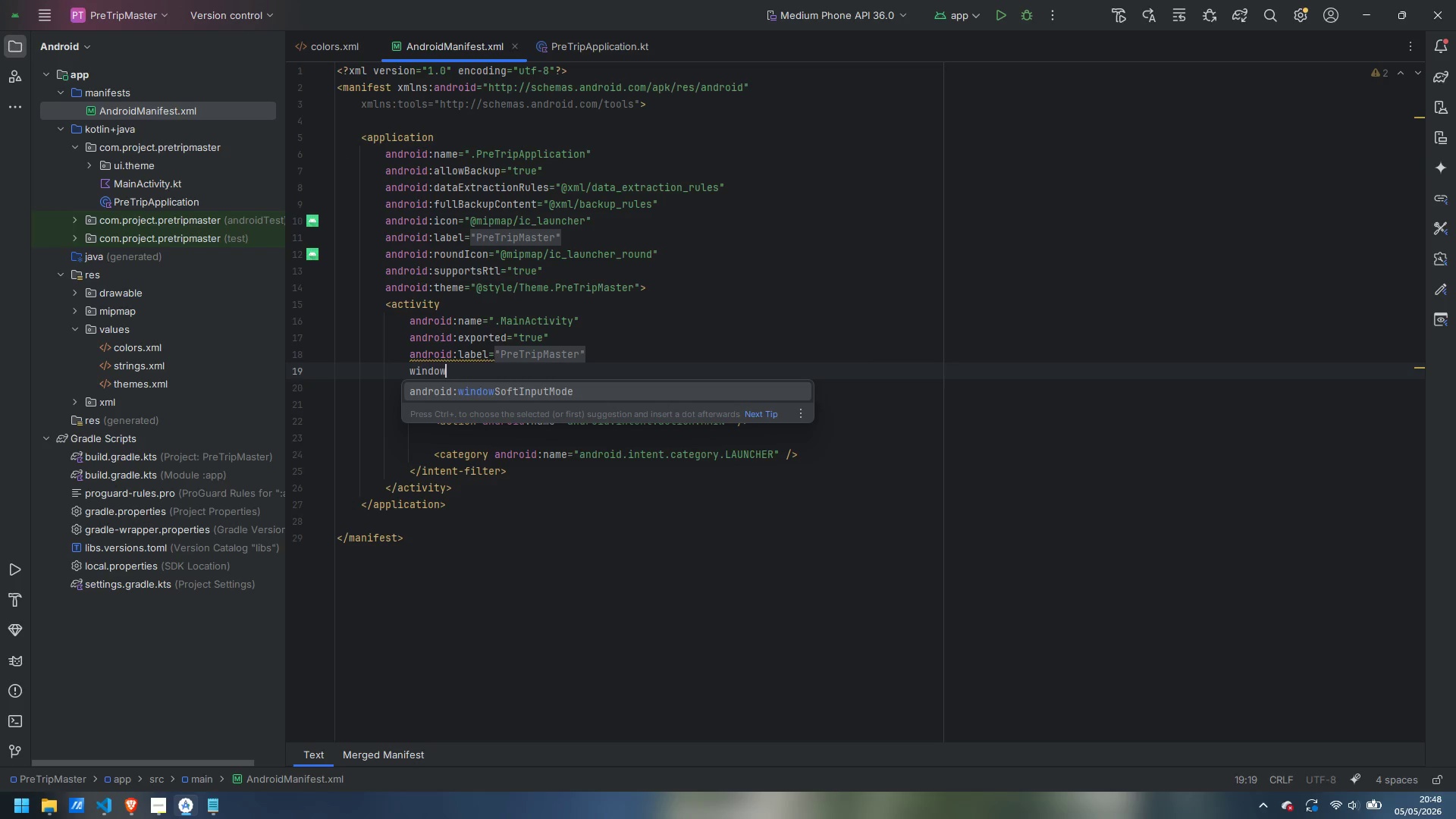 
key(Enter)
 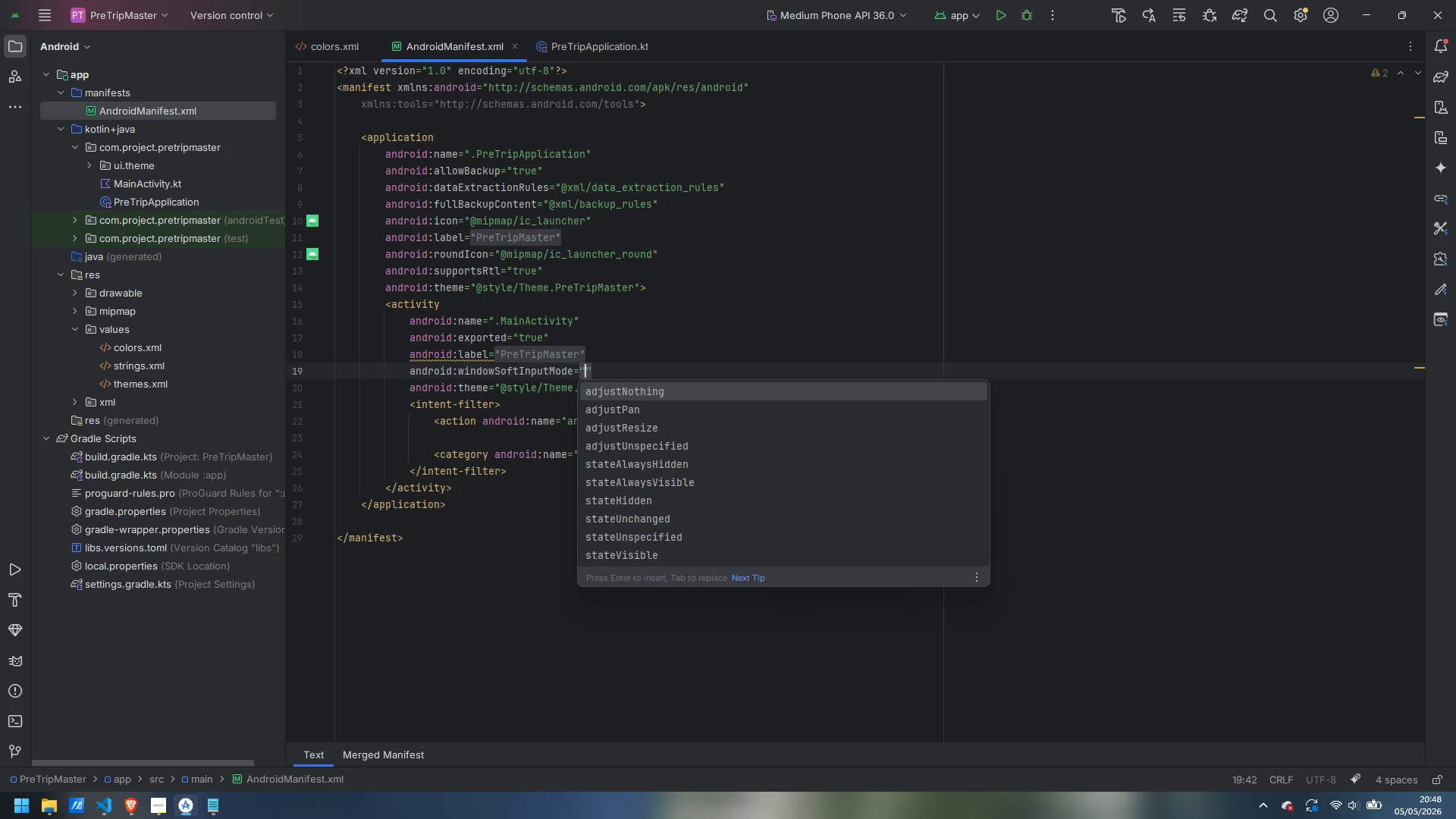 
type(adjustRe)
 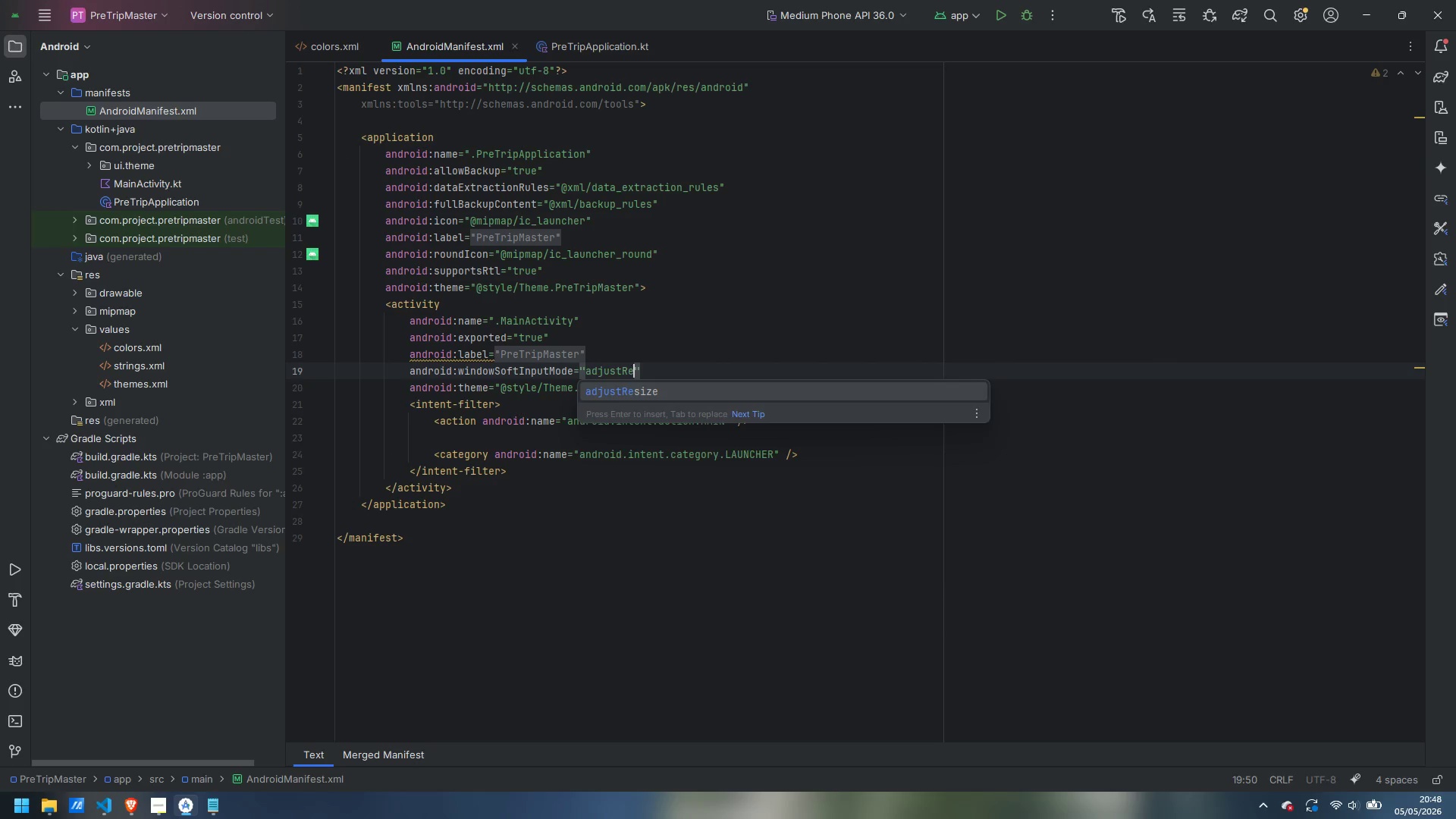 
key(Enter)
 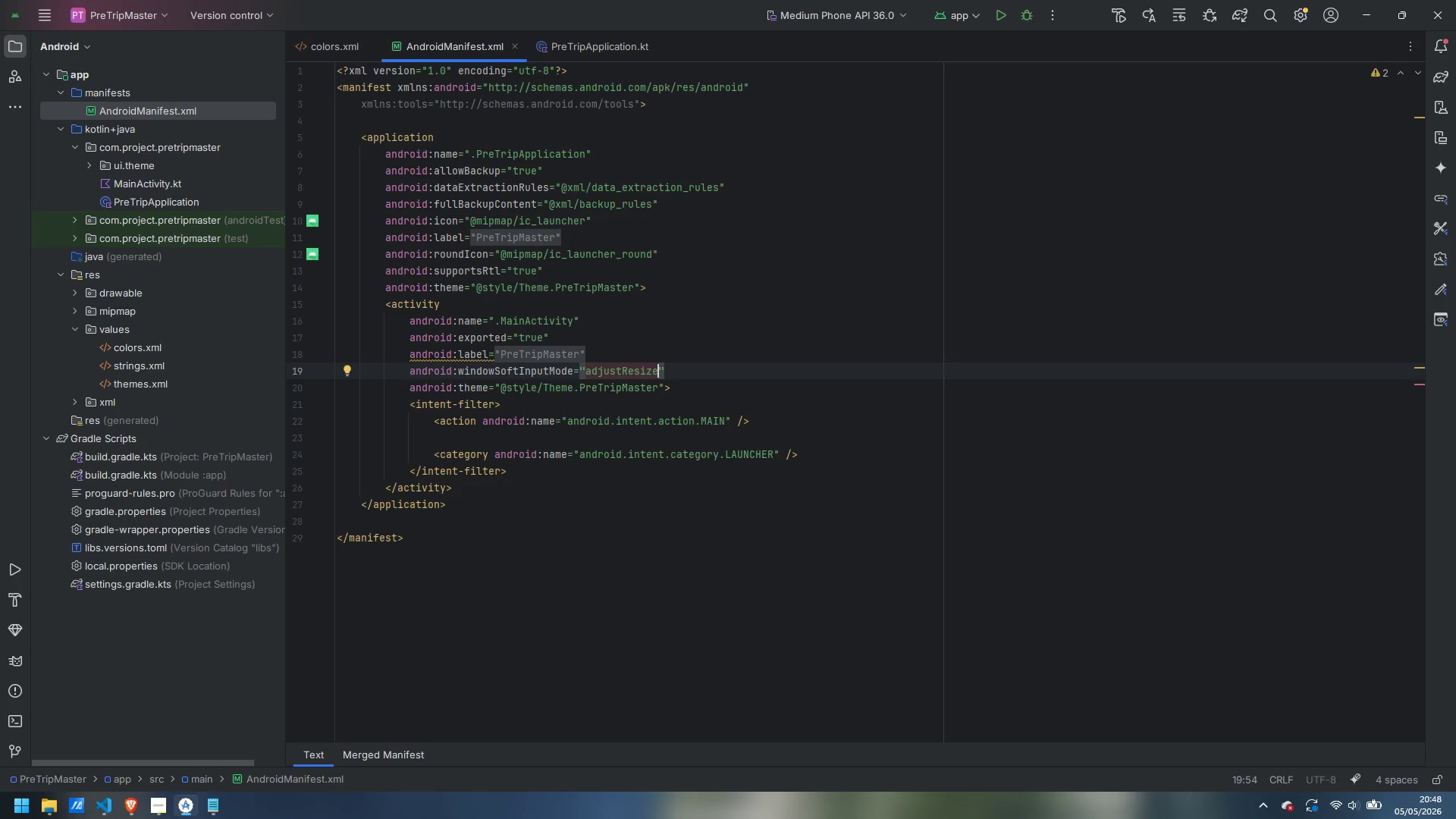 
wait(6.31)
 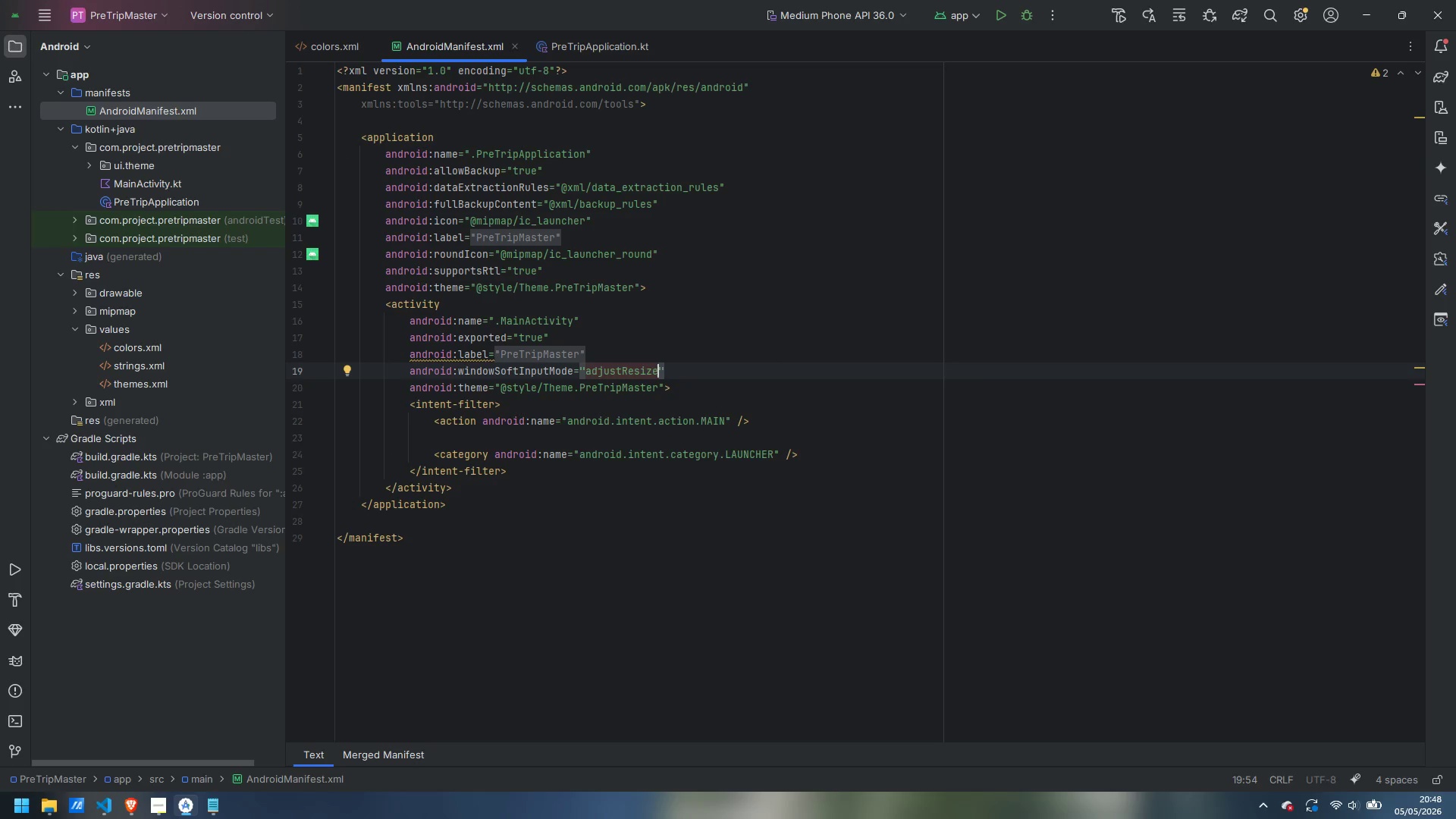 
scroll: coordinate [782, 408], scroll_direction: up, amount: 4.0
 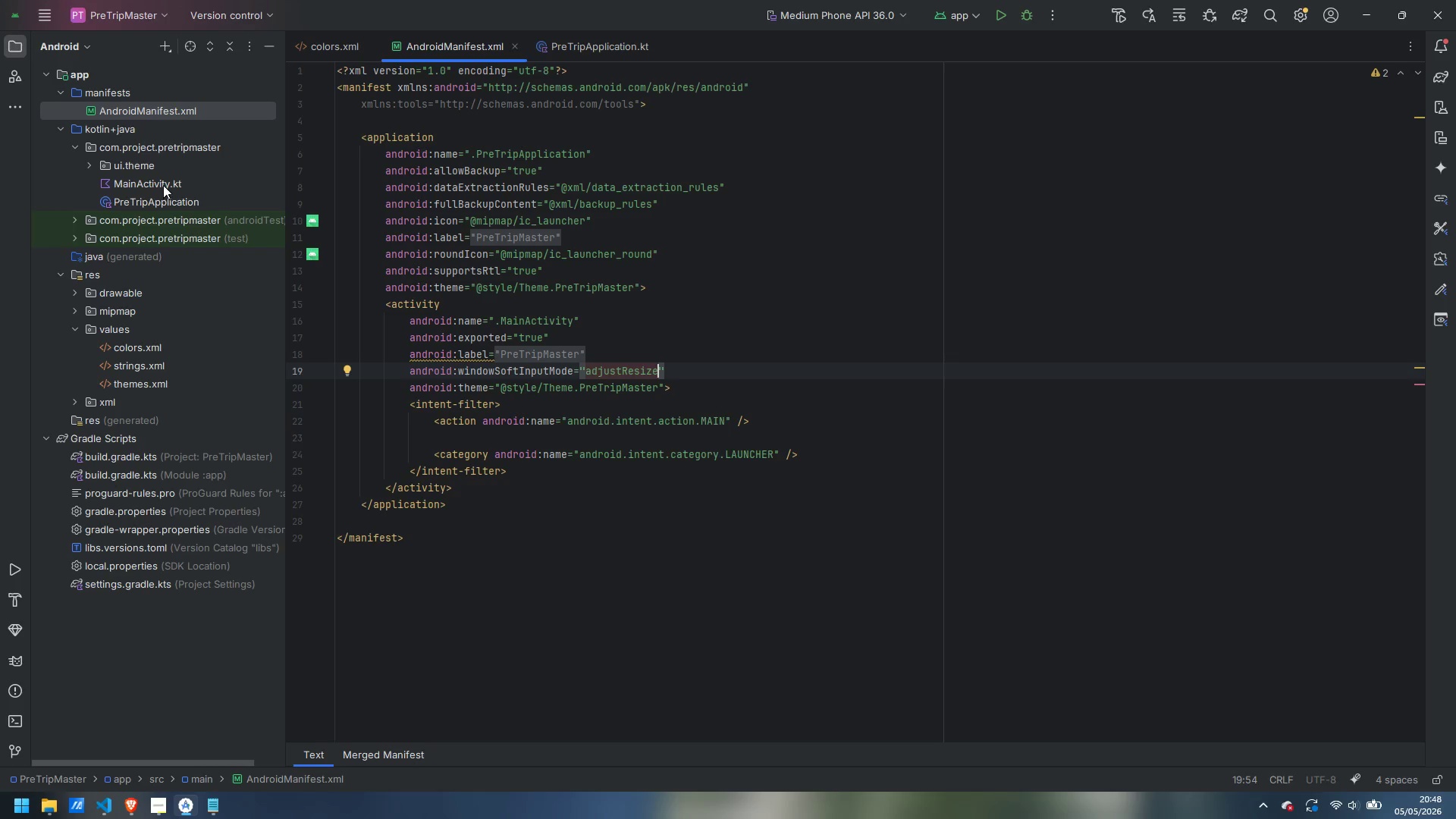 
mouse_move([515, 262])
 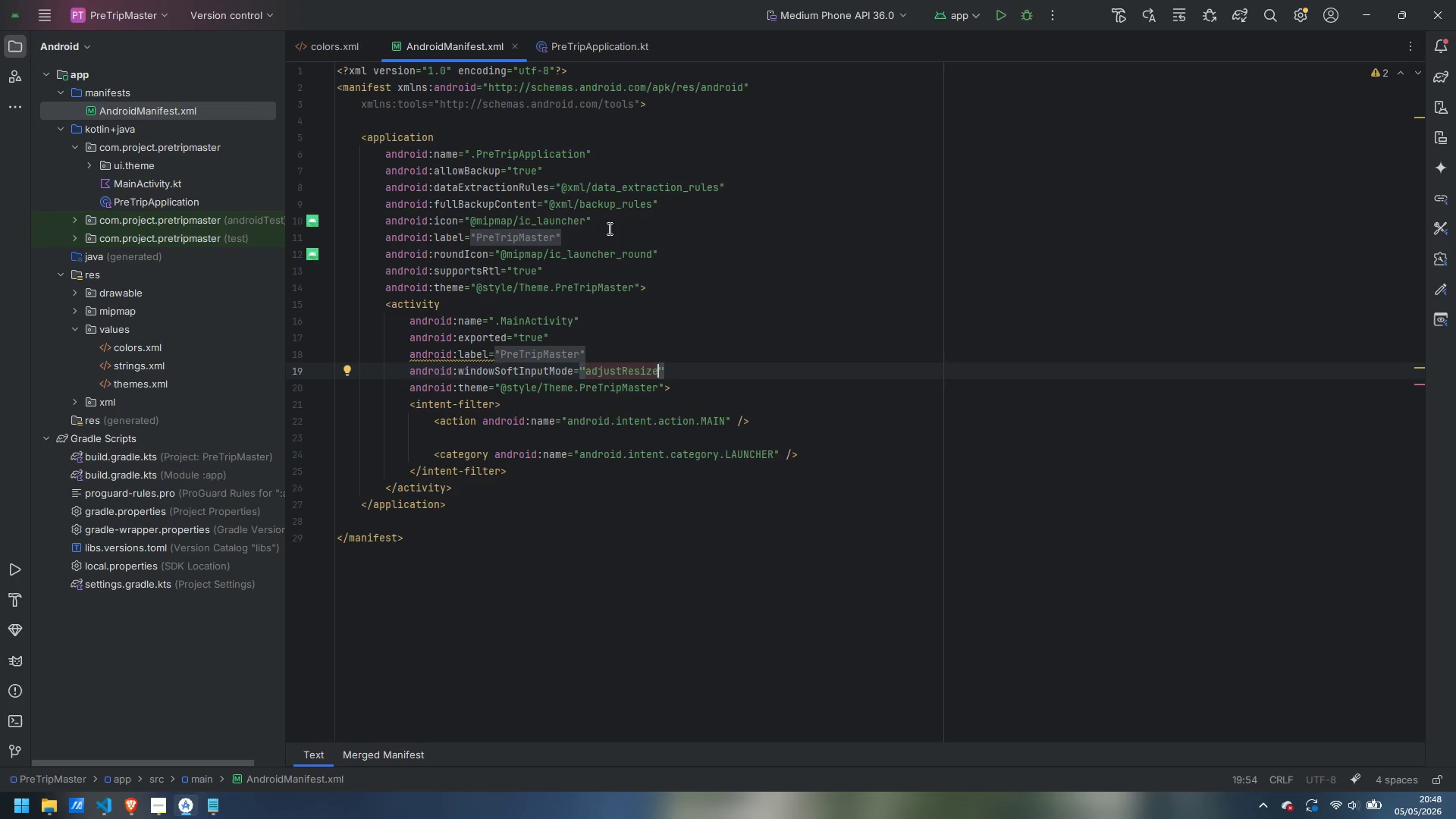 
scroll: coordinate [594, 243], scroll_direction: up, amount: 2.0
 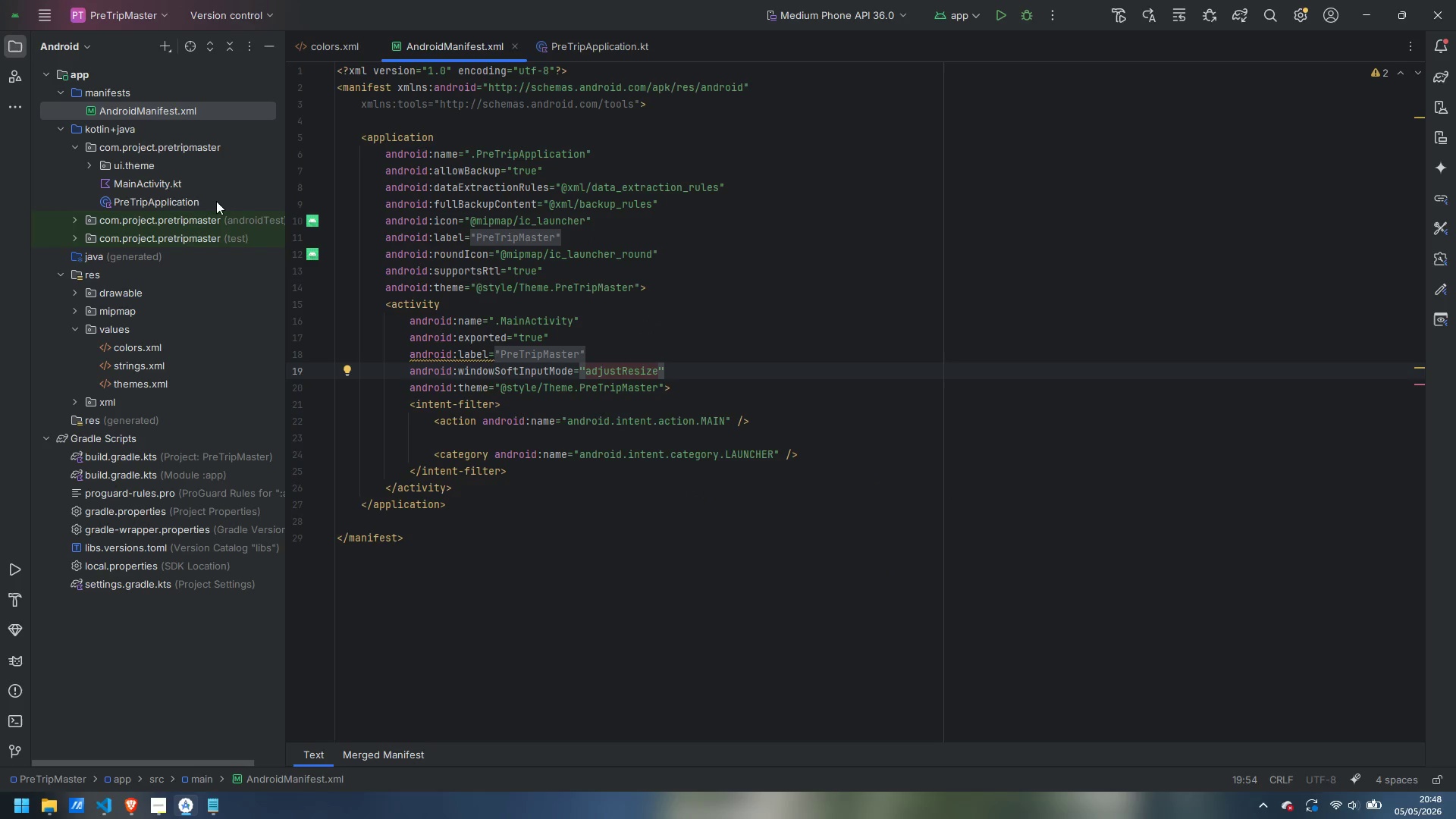 
right_click([141, 143])
 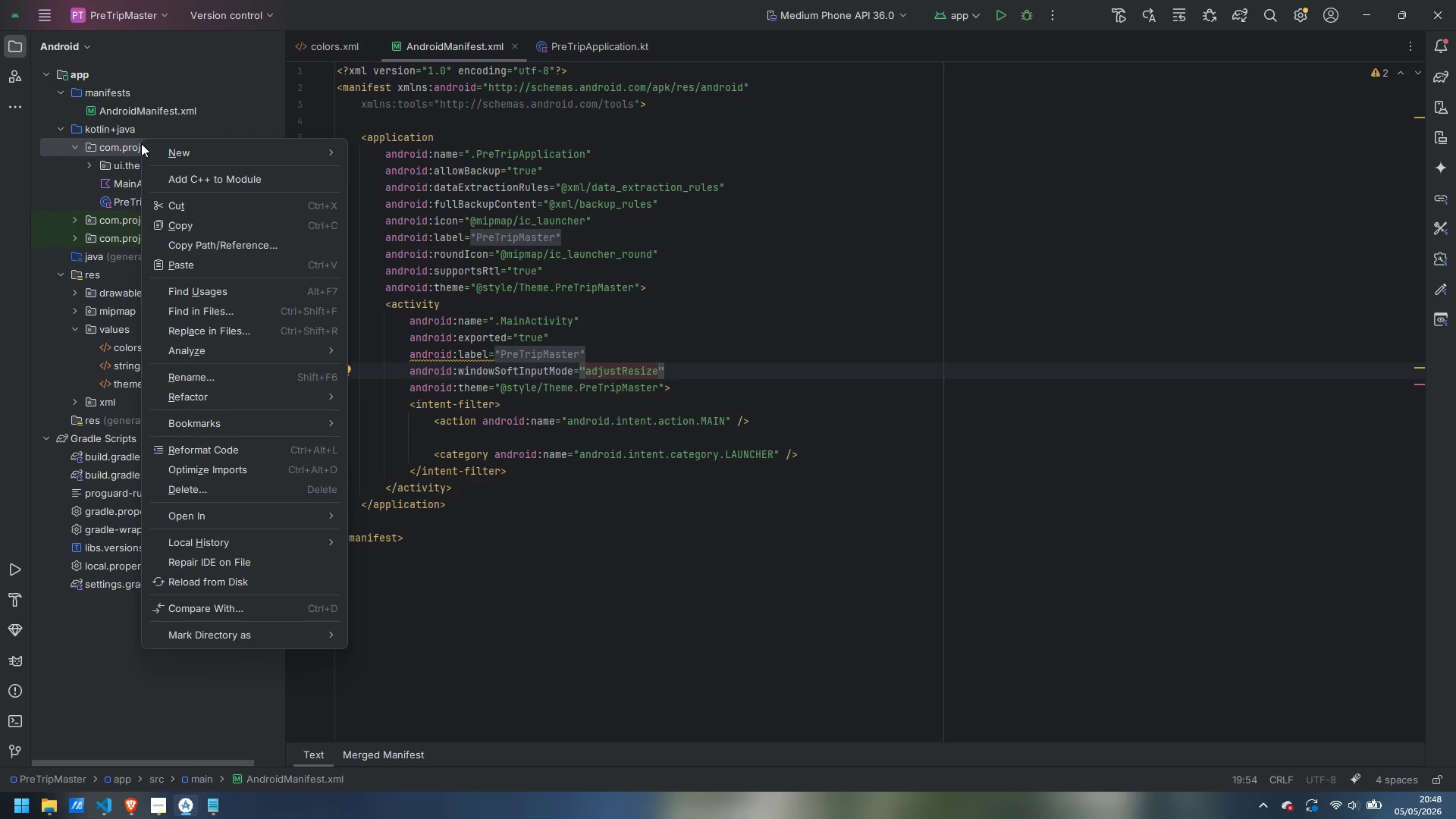 
wait(8.66)
 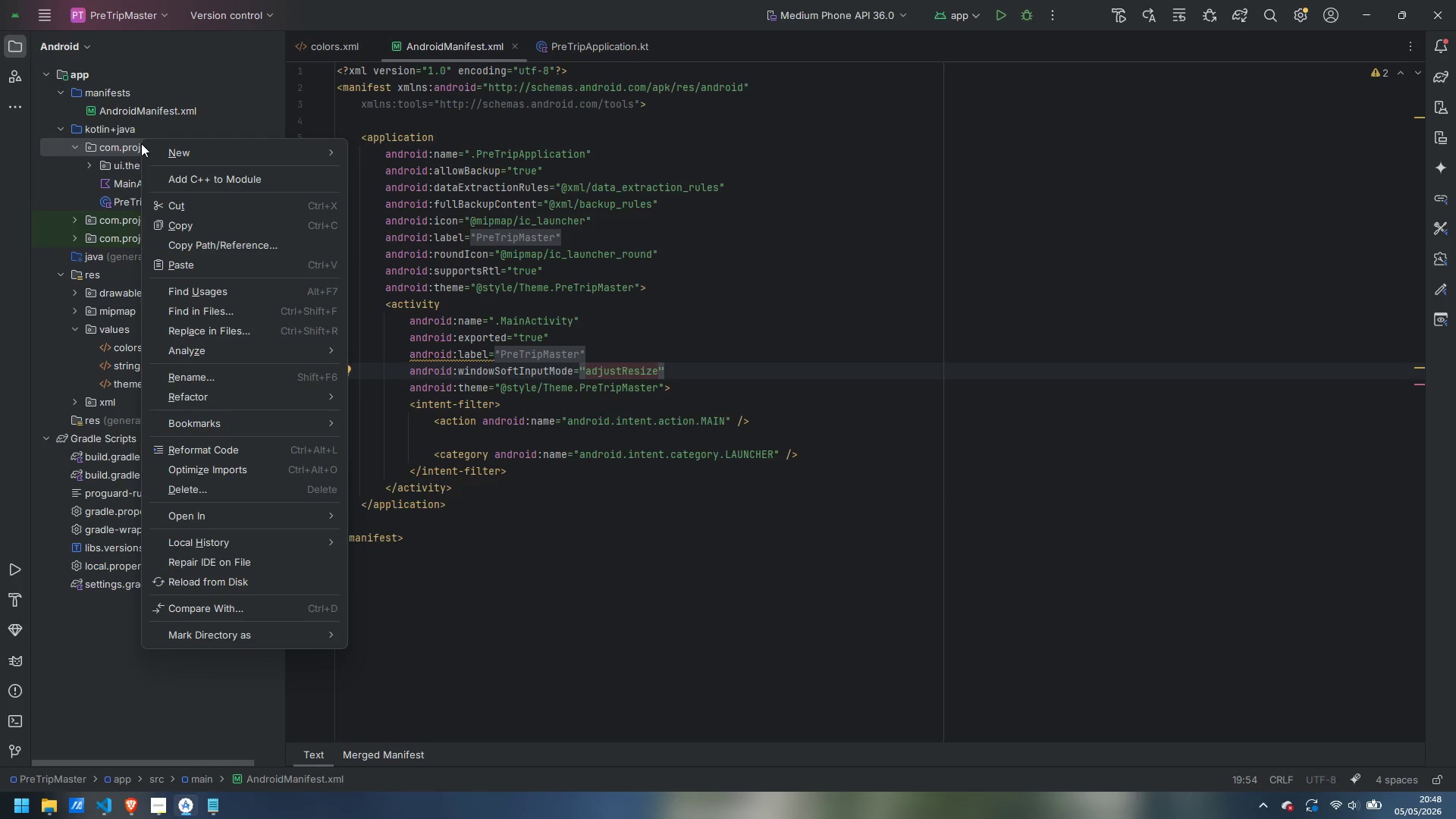 
left_click([428, 272])
 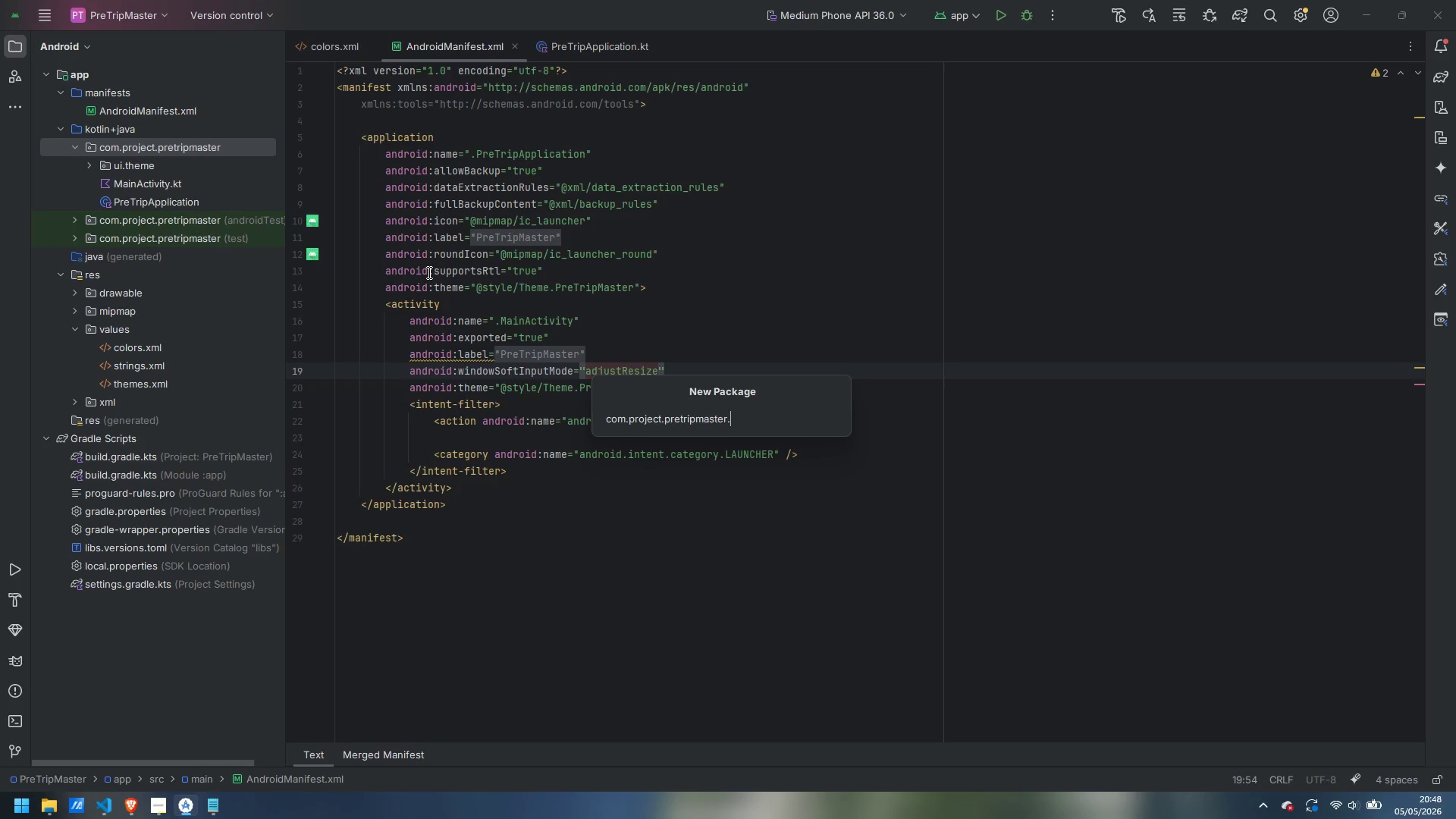 
type(data)
 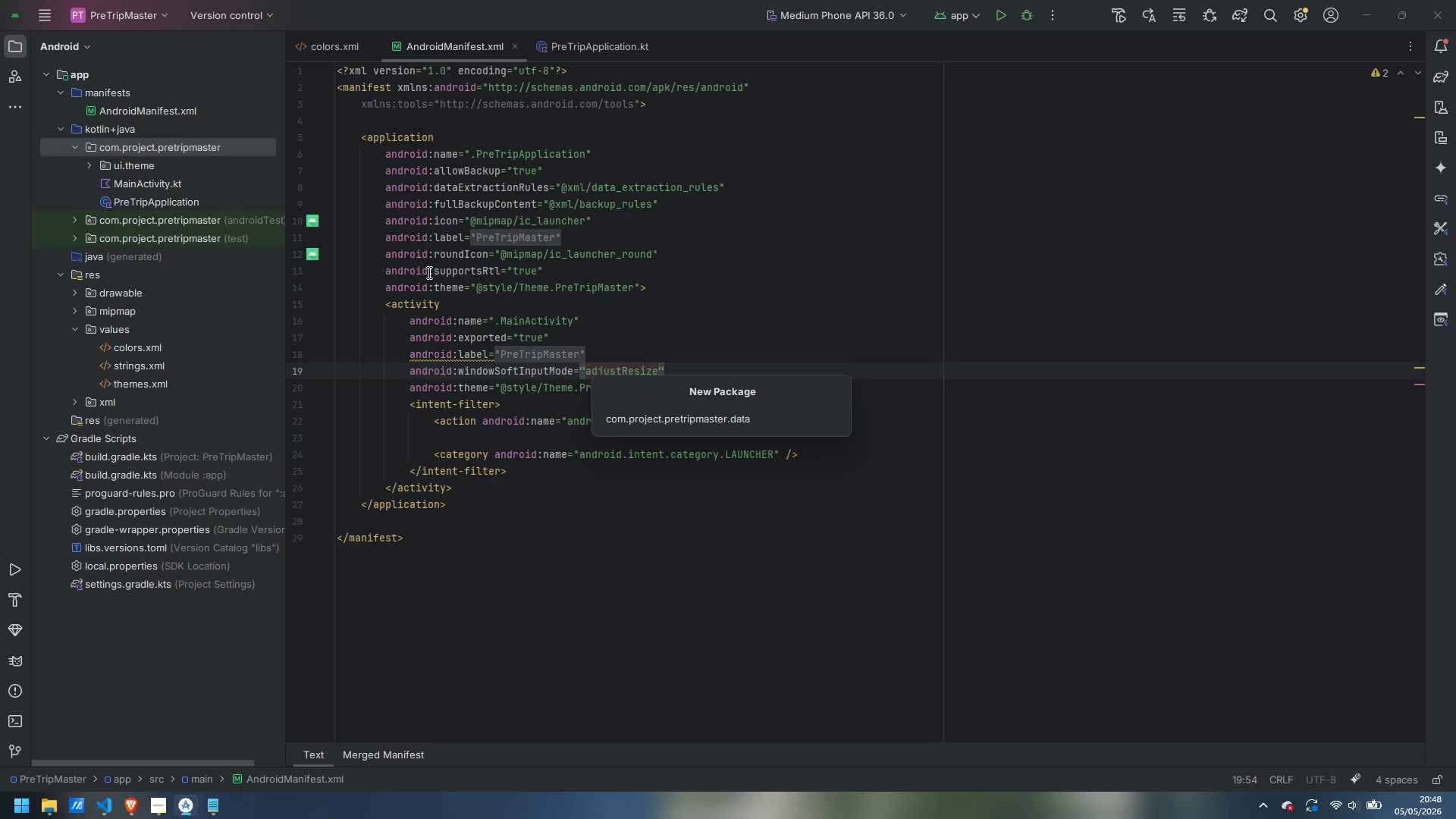 
key(Enter)
 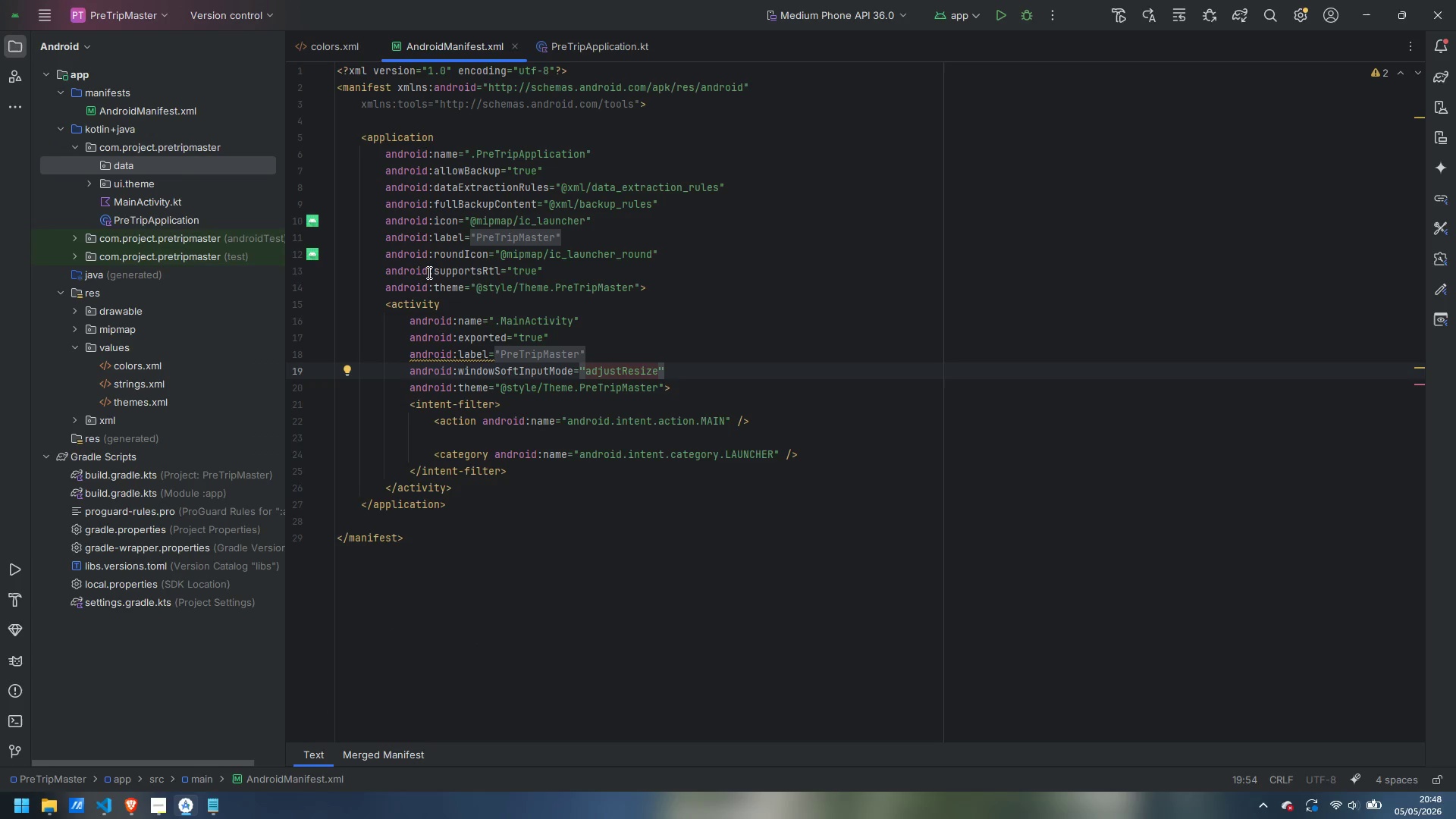 
wait(8.66)
 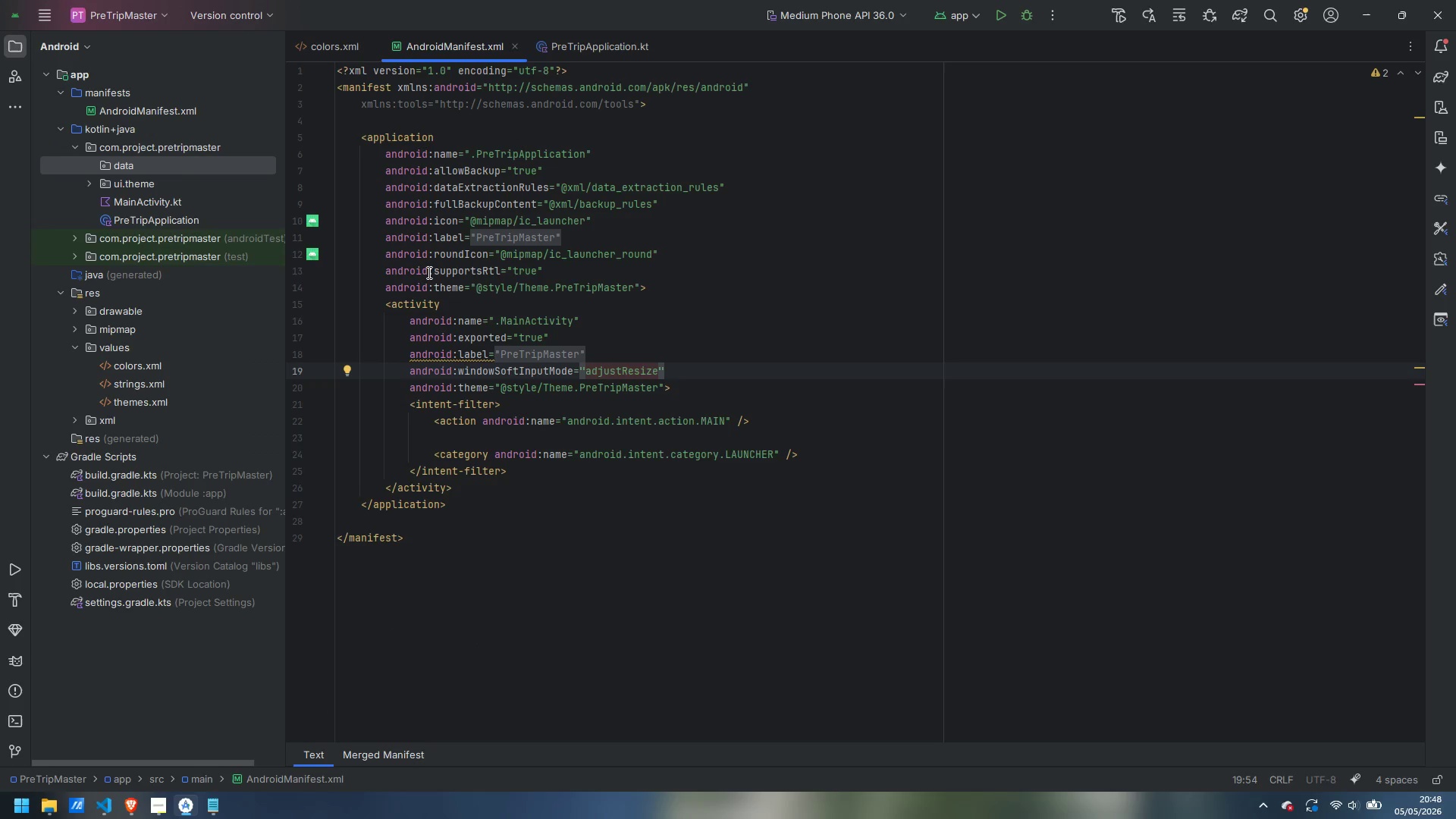 
right_click([114, 161])
 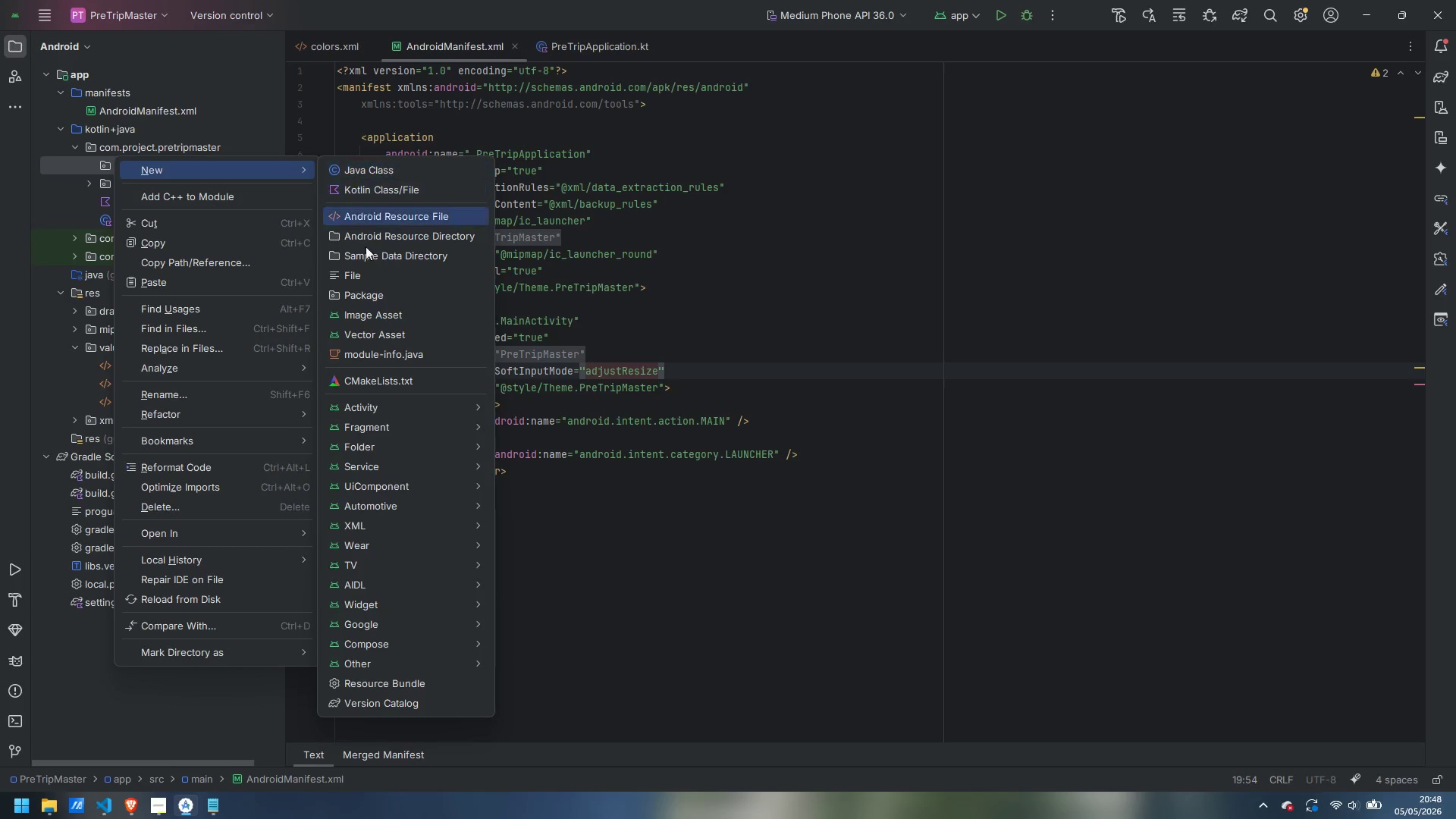 
left_click([372, 296])
 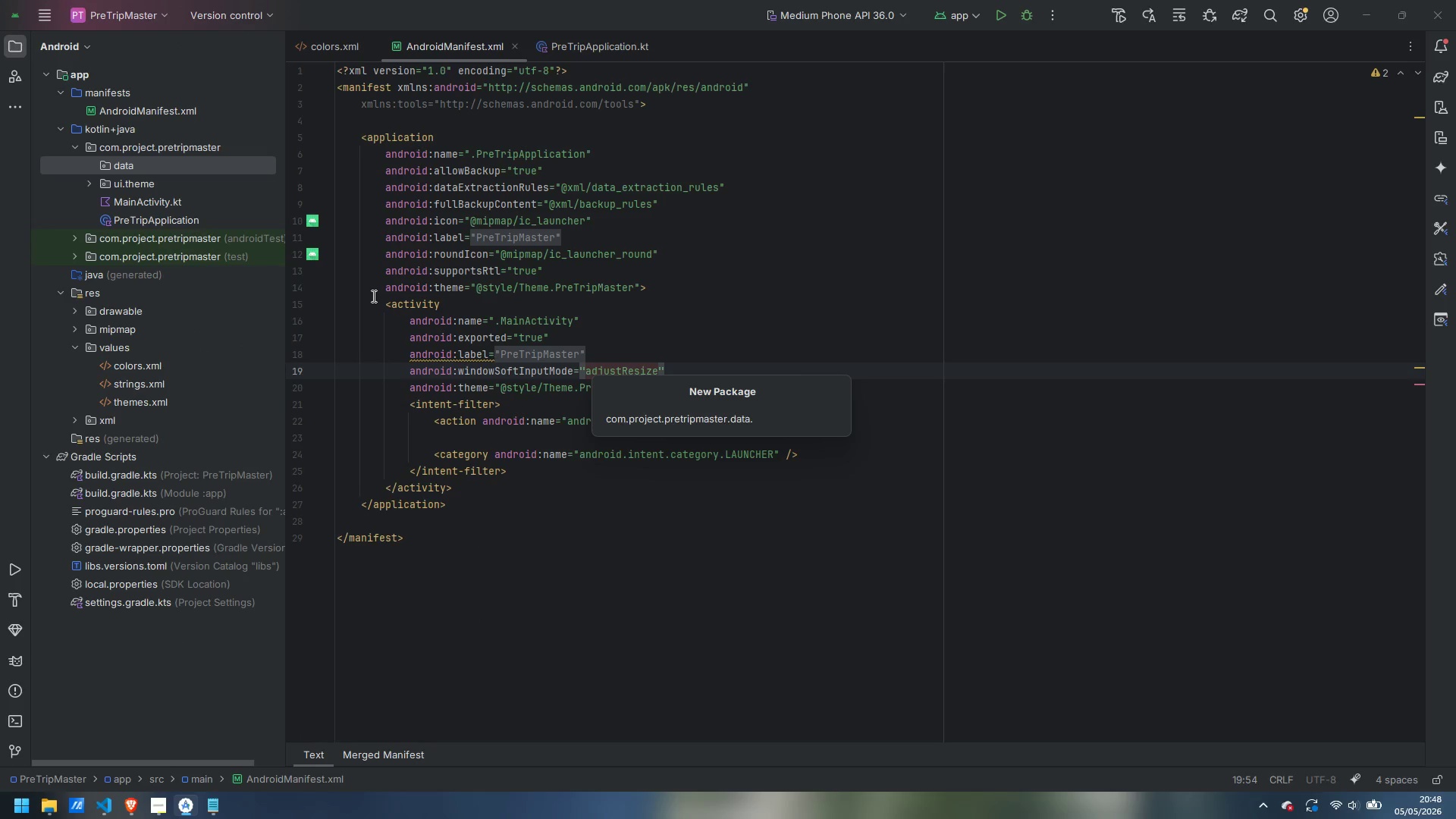 
type(model)
 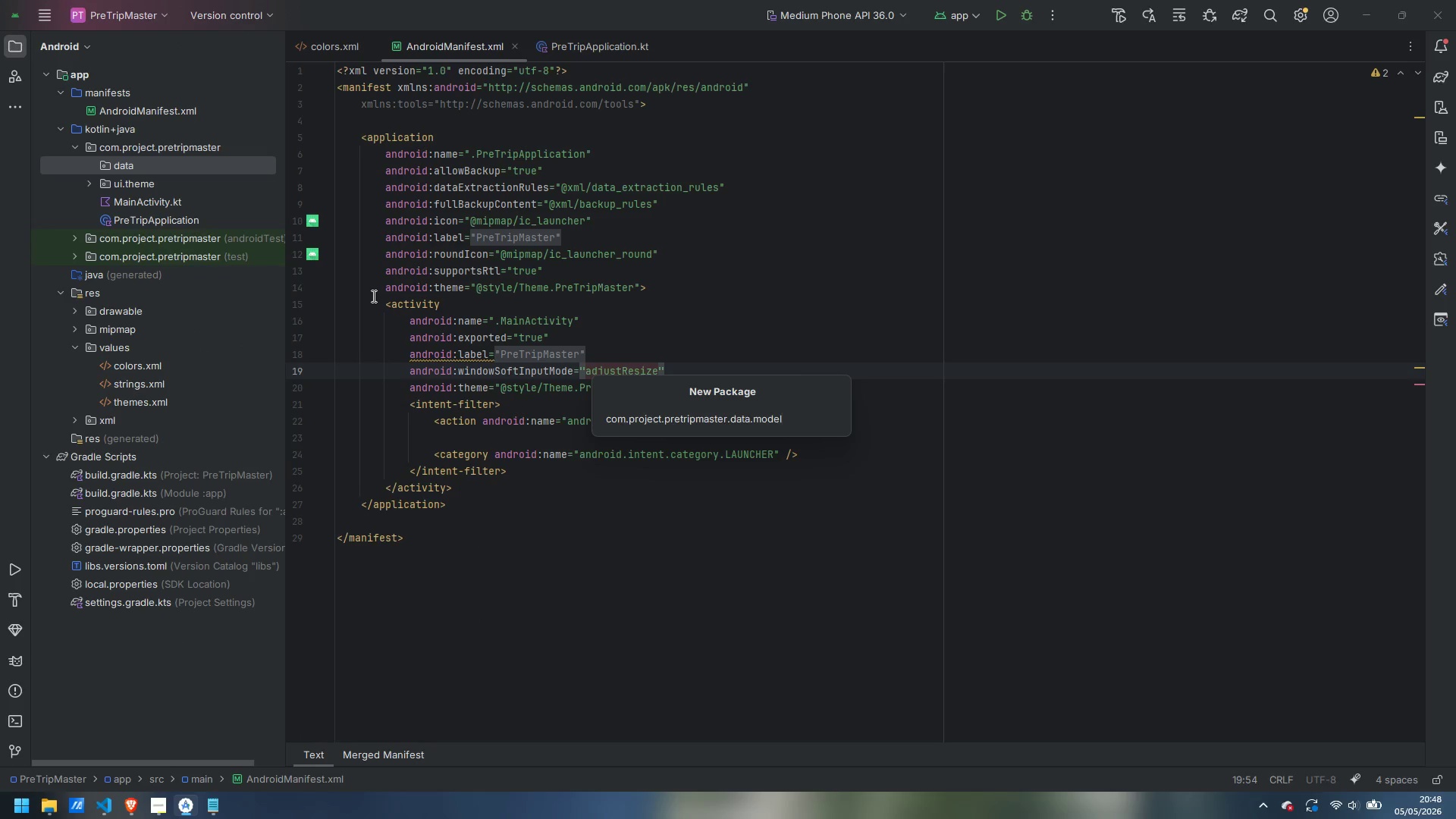 
key(Enter)
 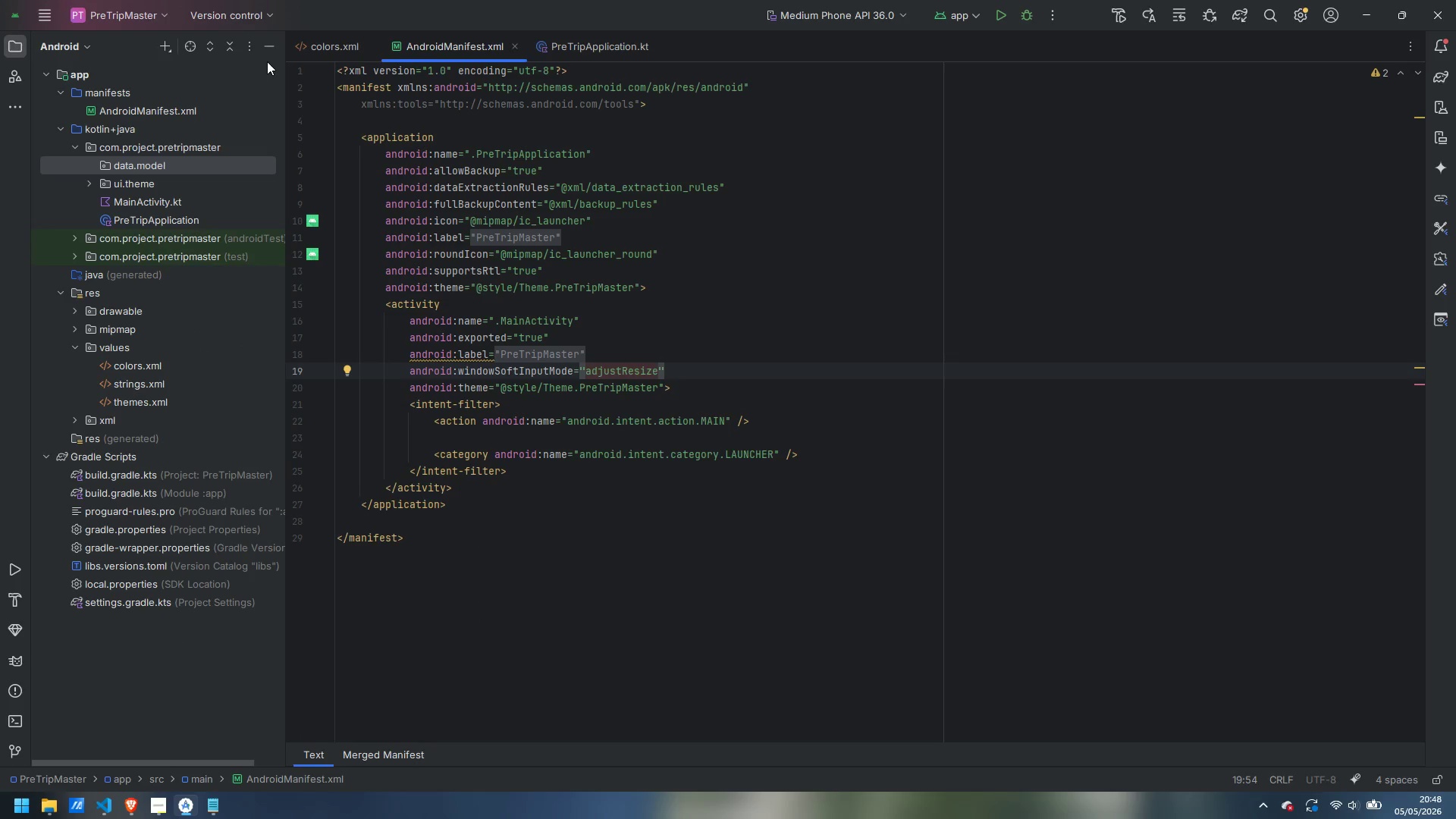 
left_click([243, 46])
 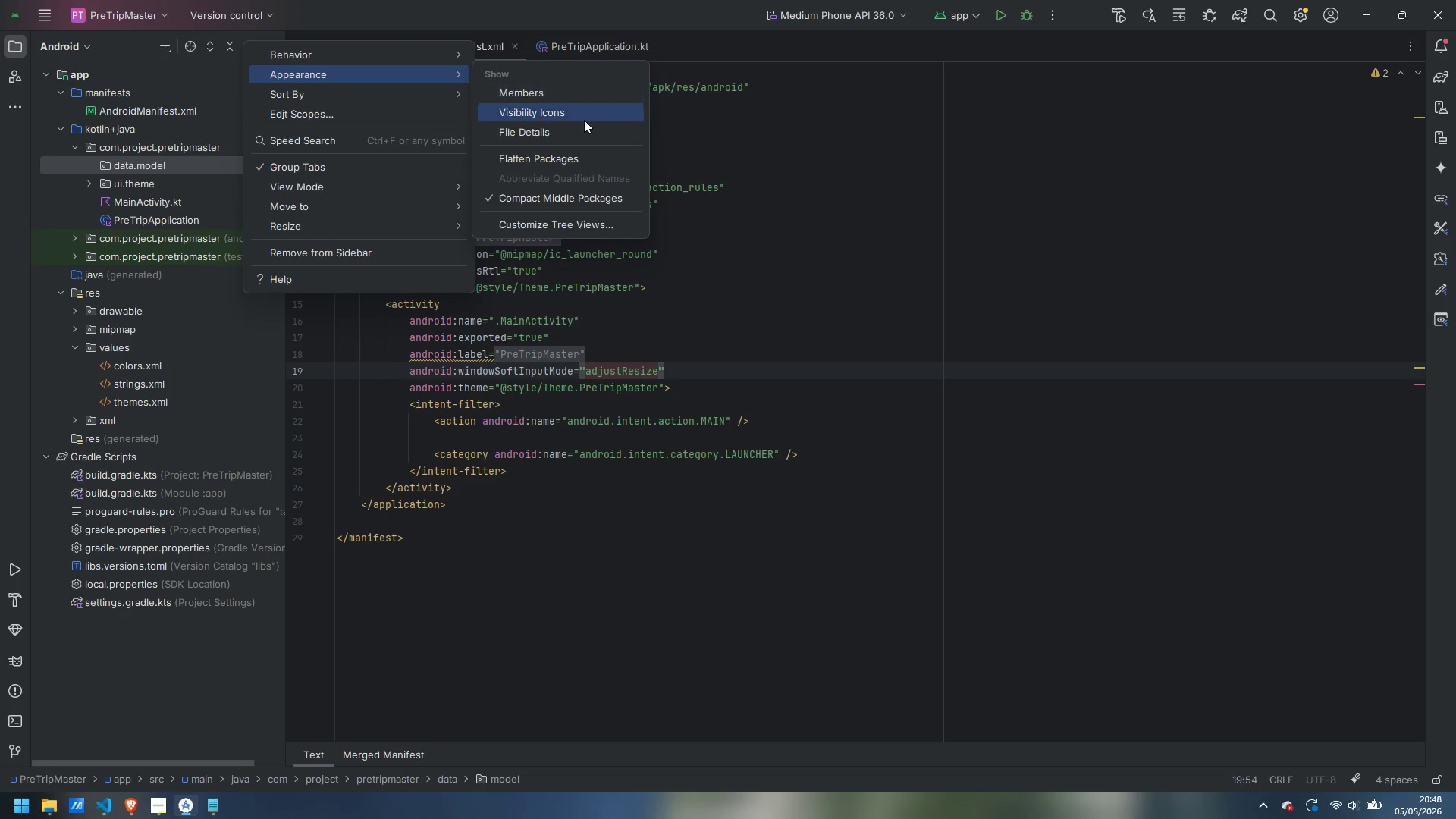 
left_click([580, 193])
 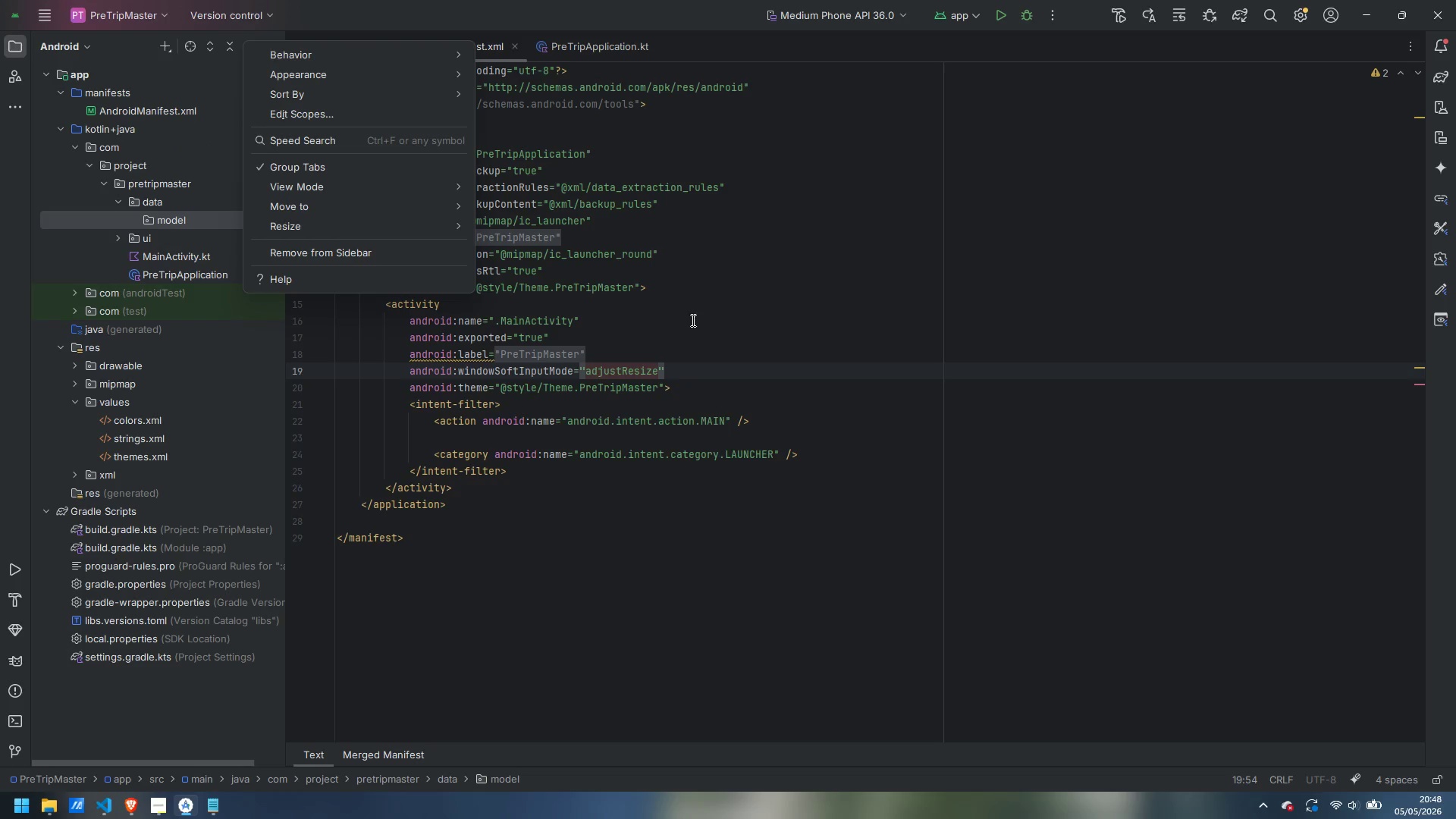 
left_click([769, 287])
 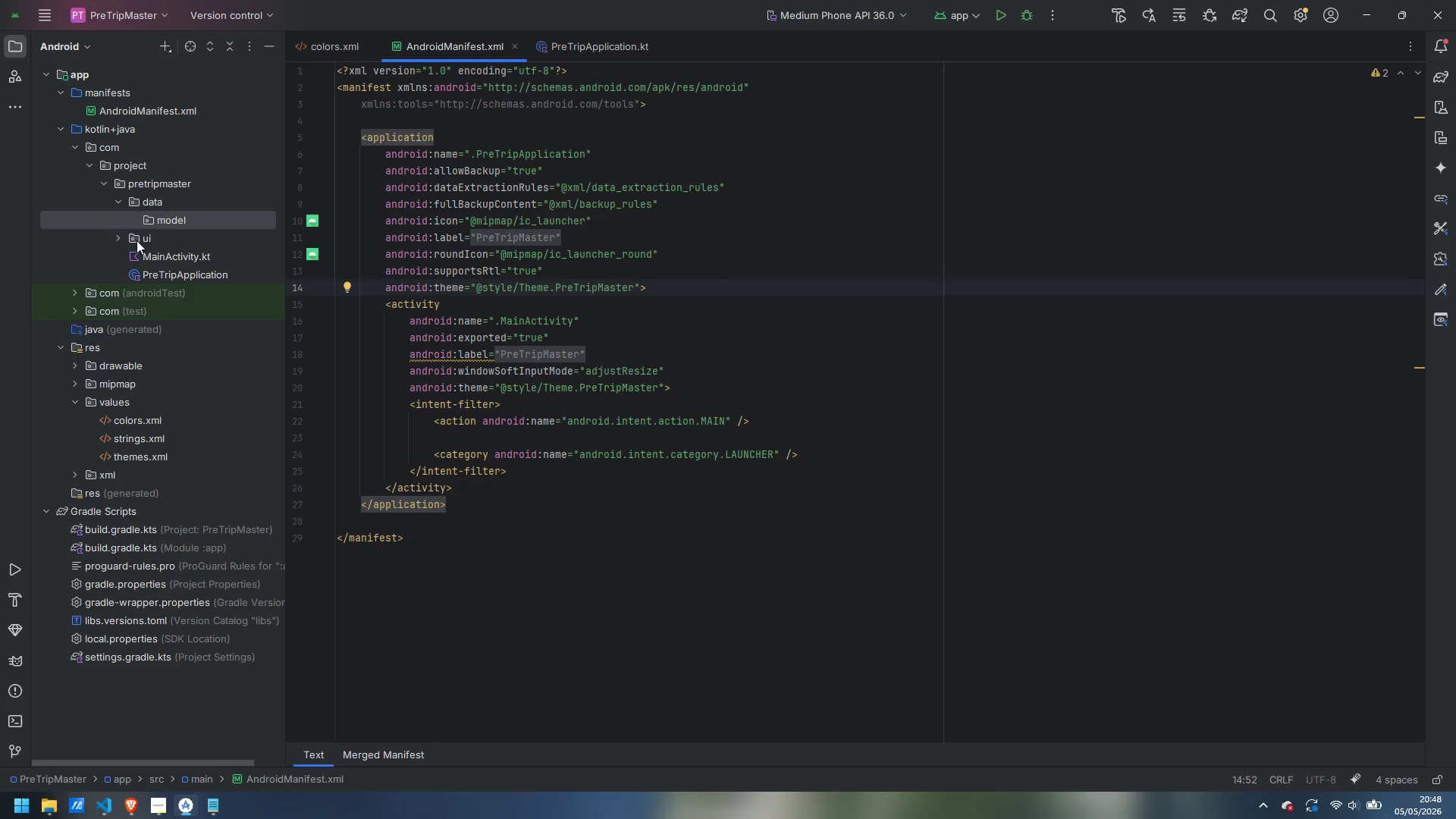 
left_click([120, 240])
 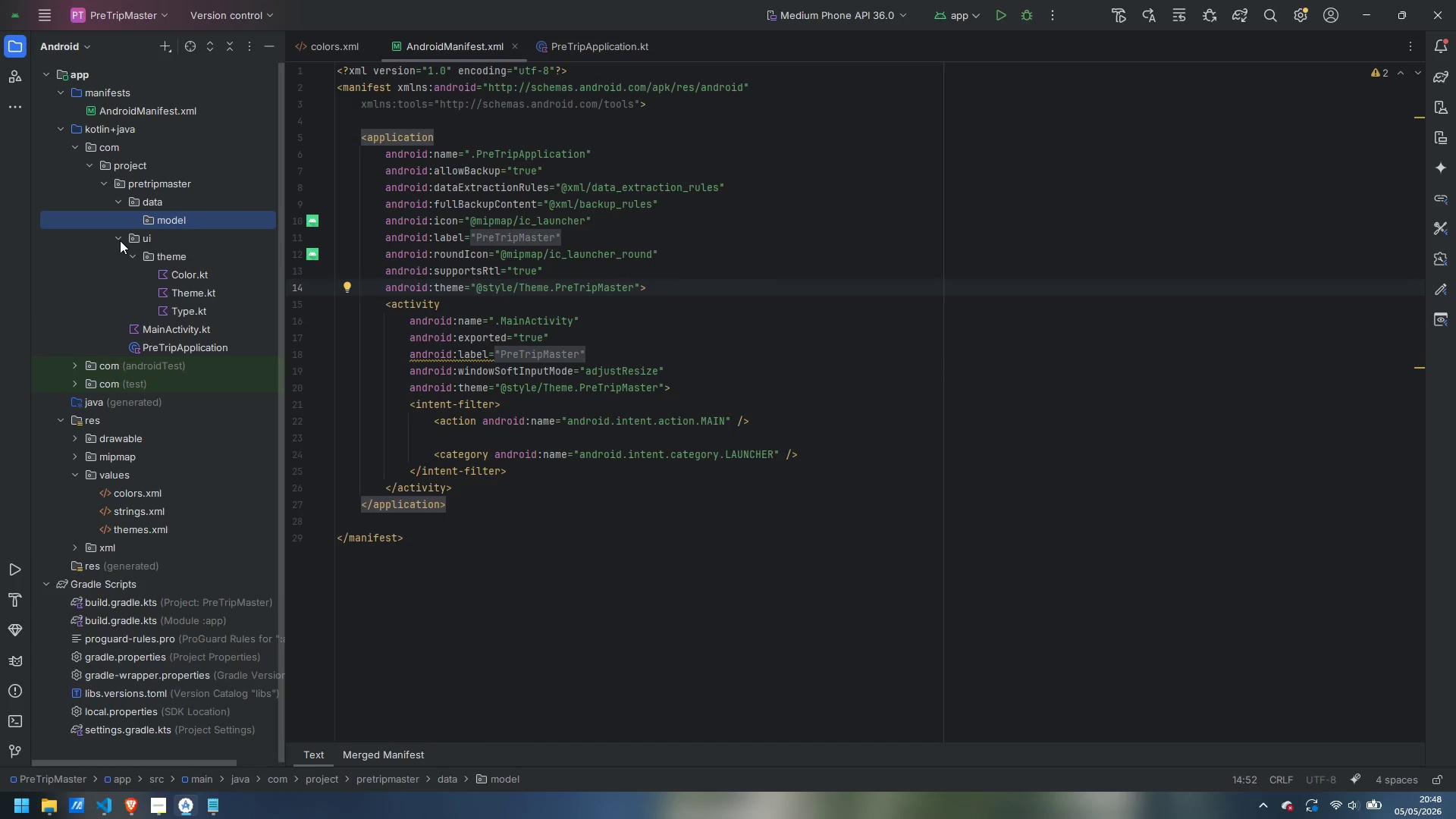 
left_click([120, 240])
 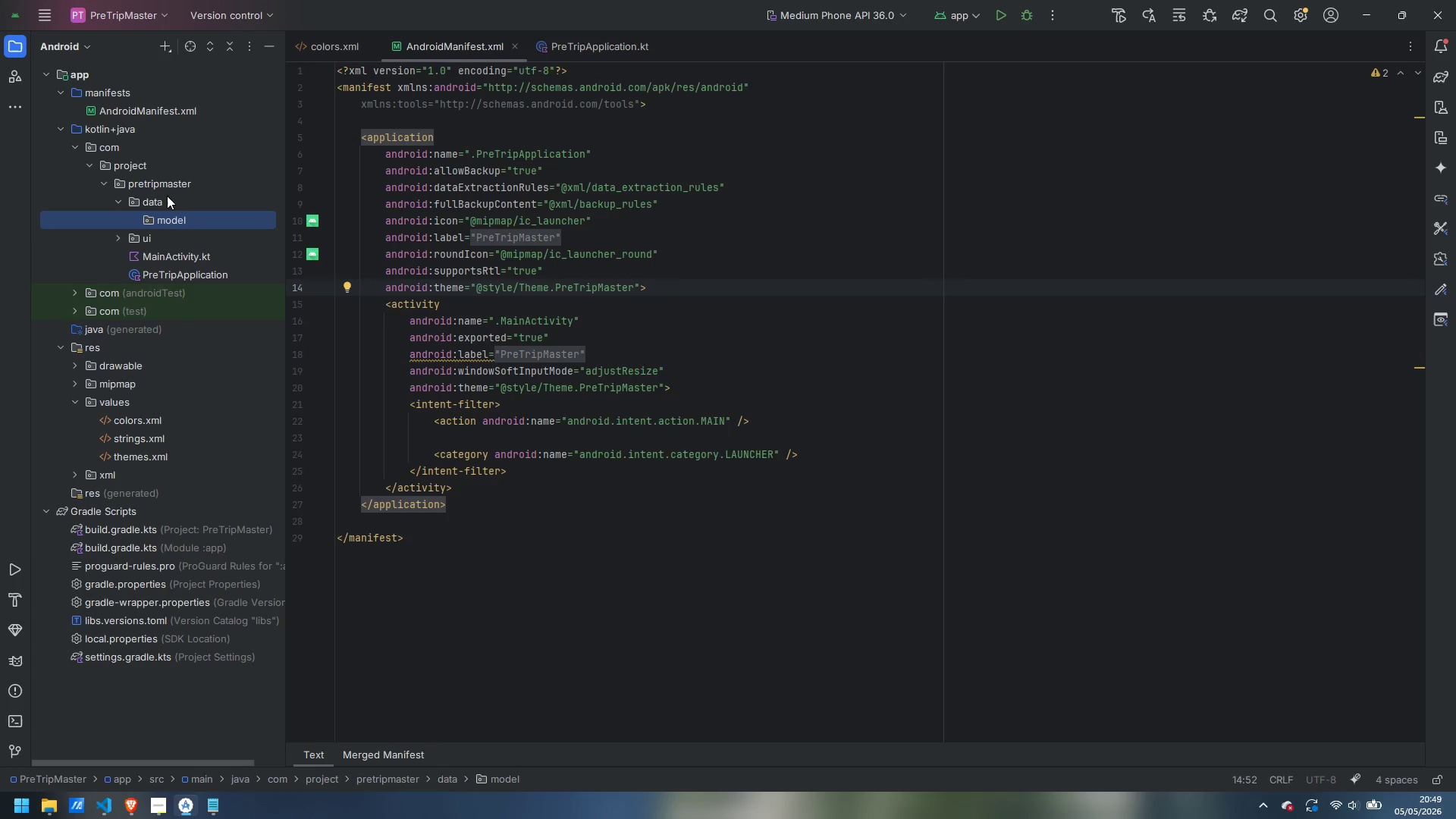 
right_click([176, 219])
 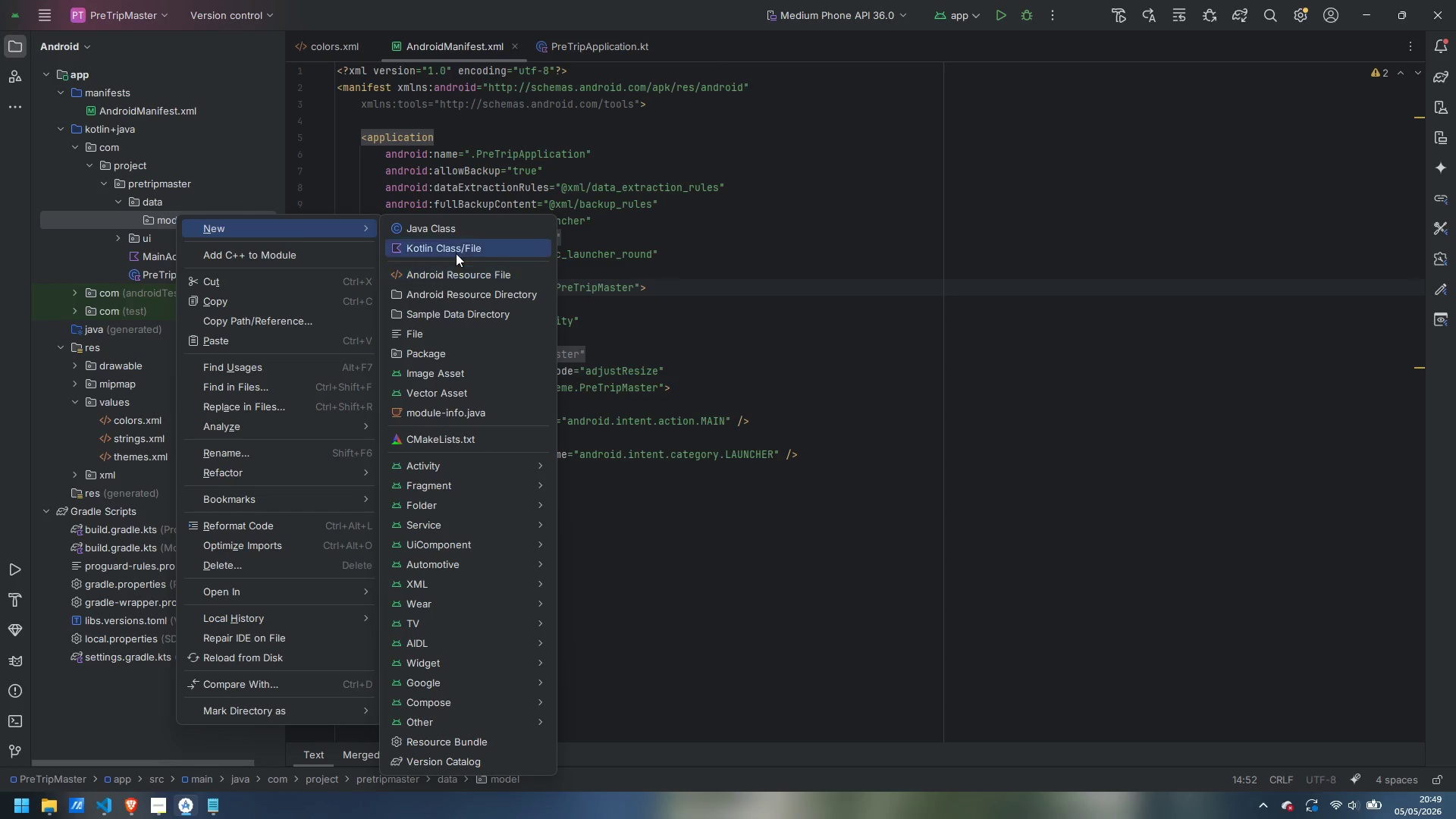 
left_click([460, 245])
 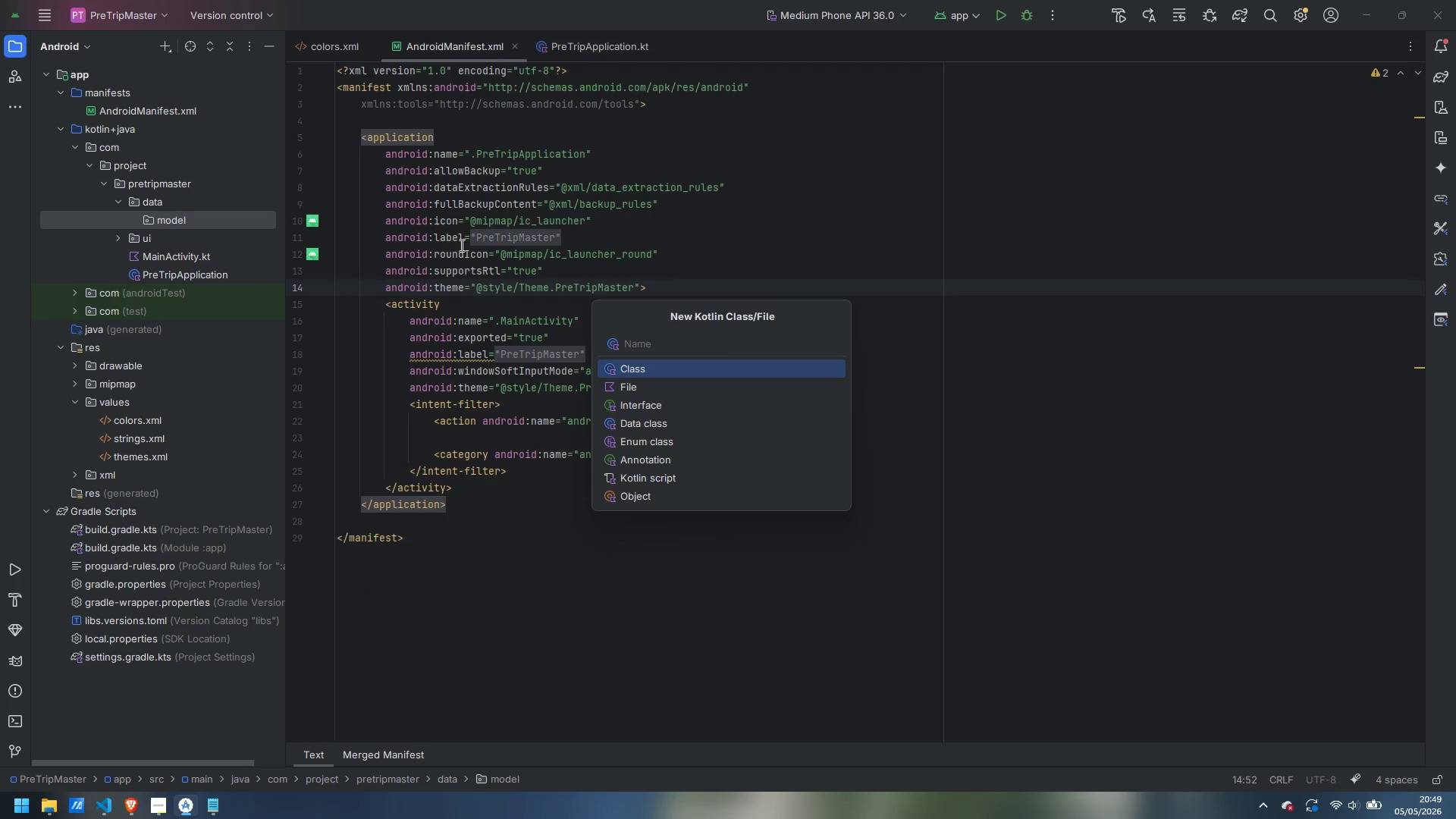 
key(ArrowDown)
 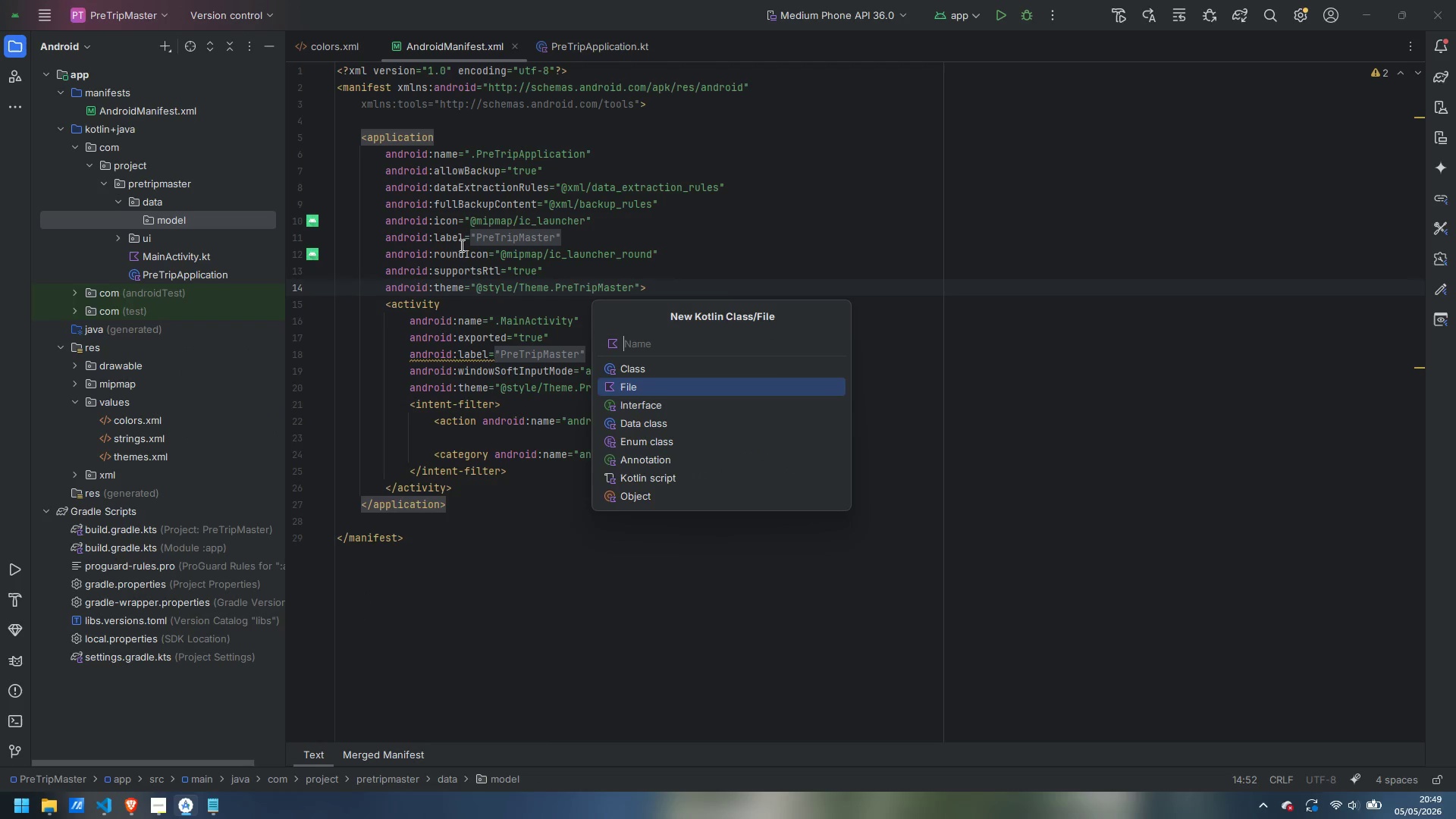 
type(InspectionCategory)
 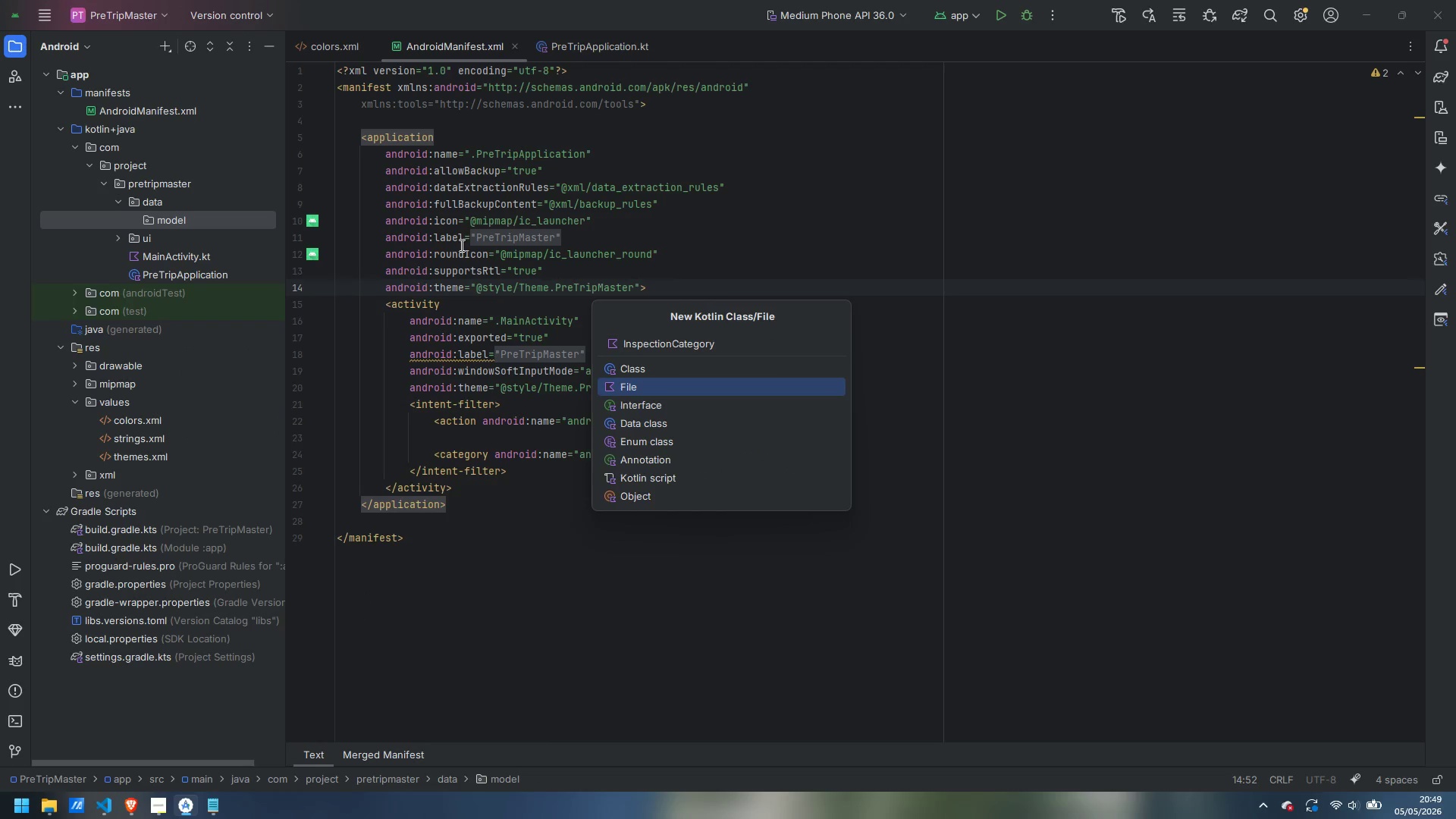 
key(Enter)
 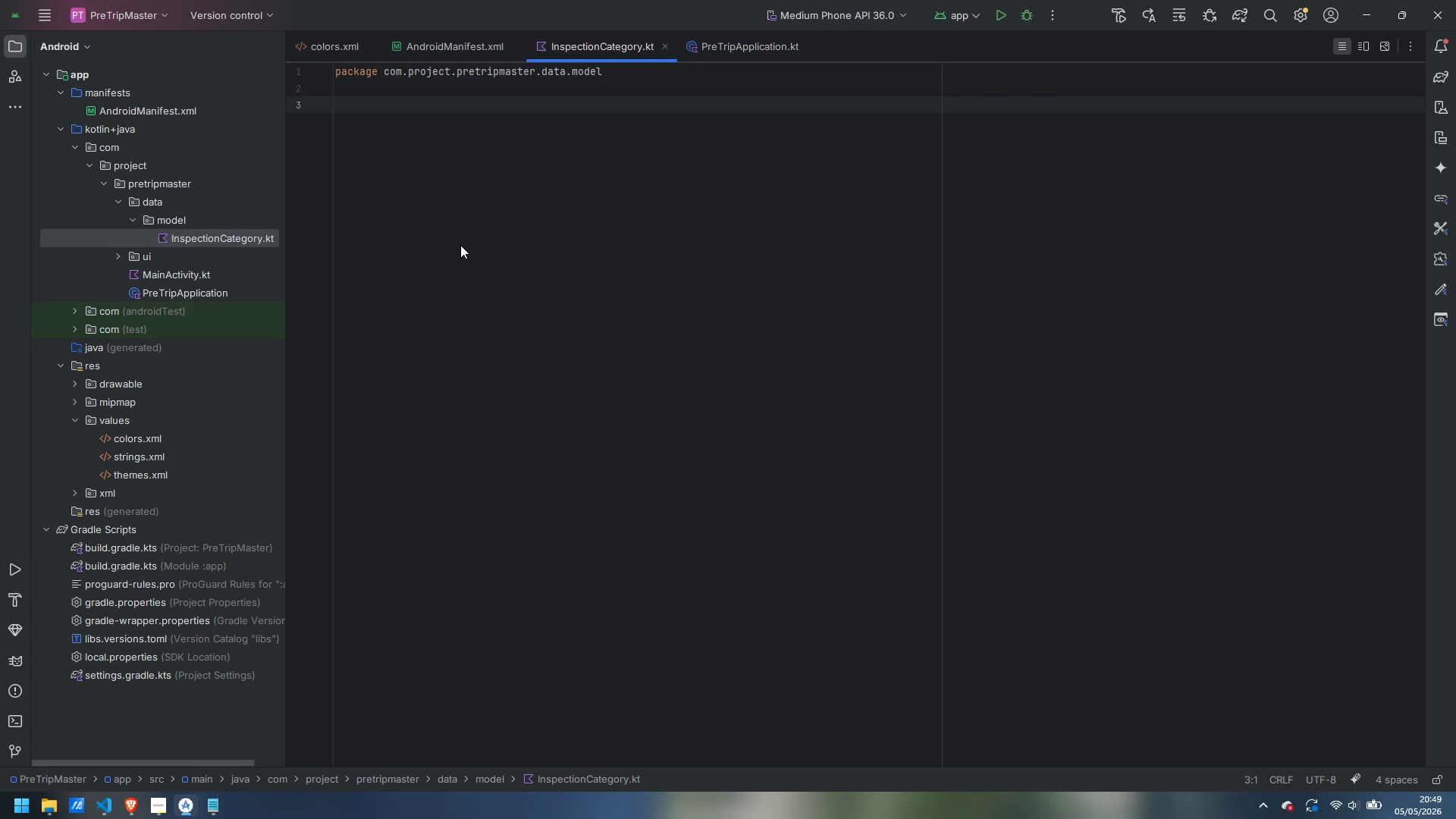 
wait(16.03)
 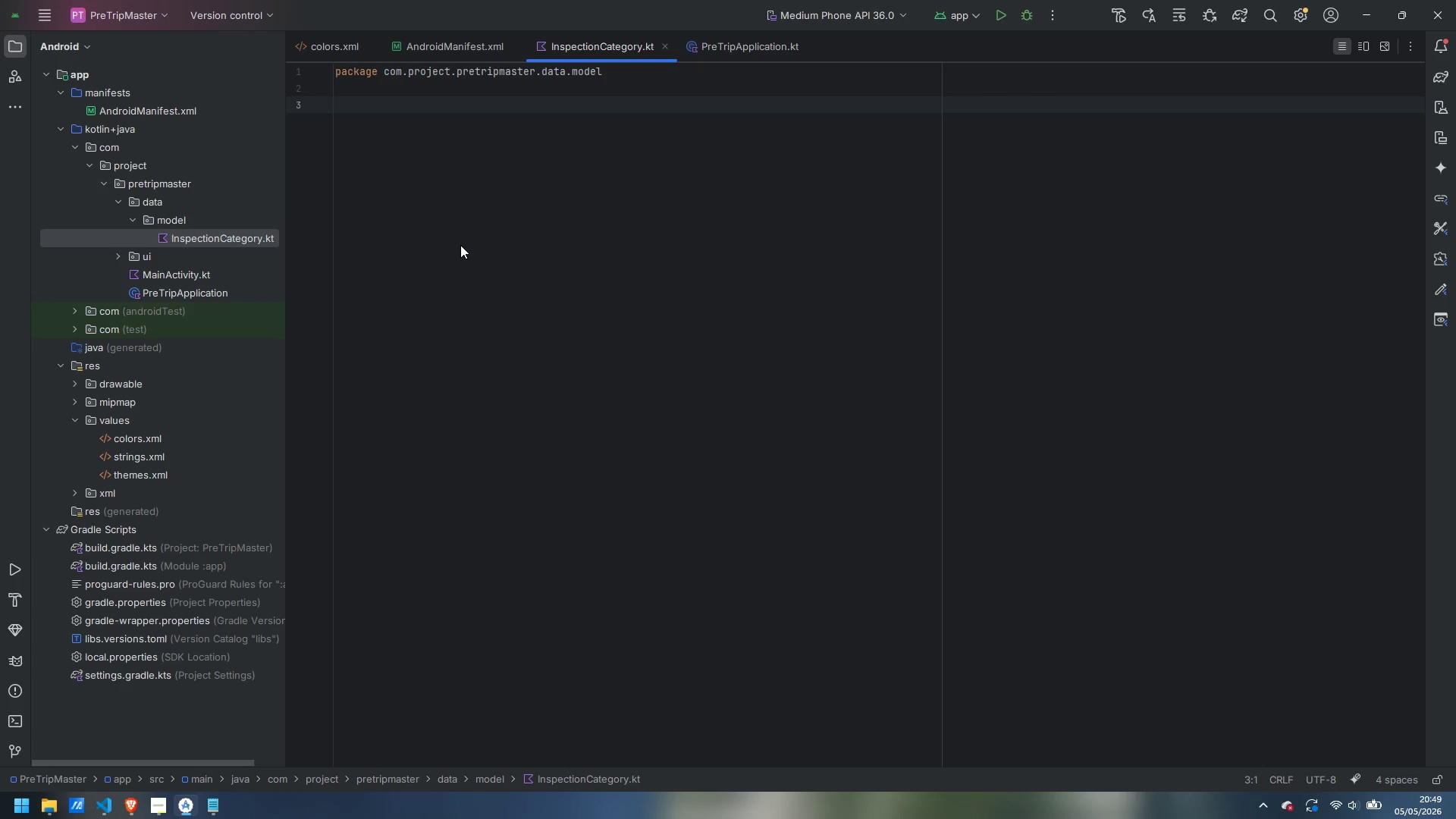 
type(enum class InspectionCateogry)
key(Backspace)
key(Backspace)
key(Backspace)
key(Backspace)
type(goy)
key(Backspace)
type(ry()
 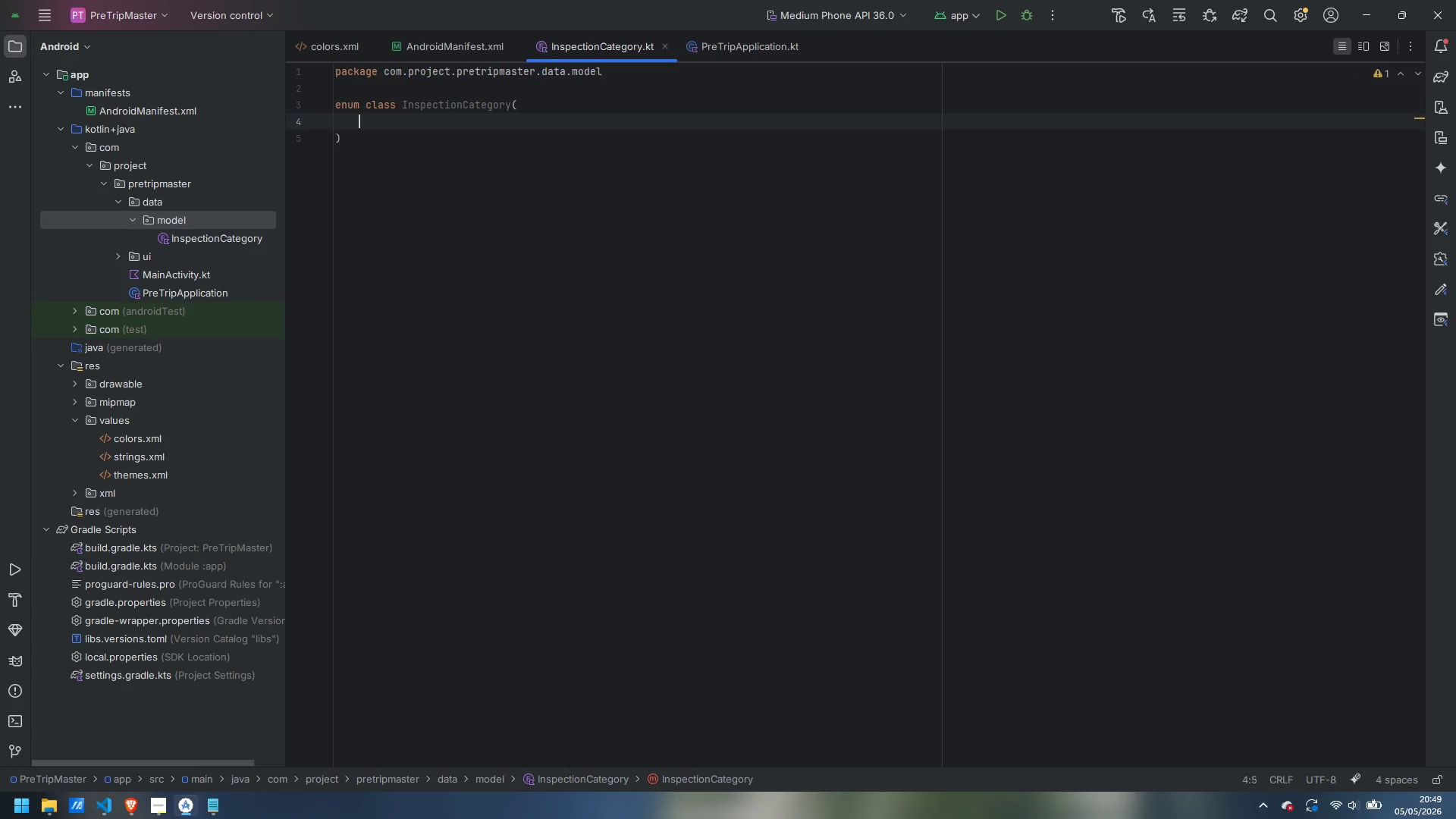 
 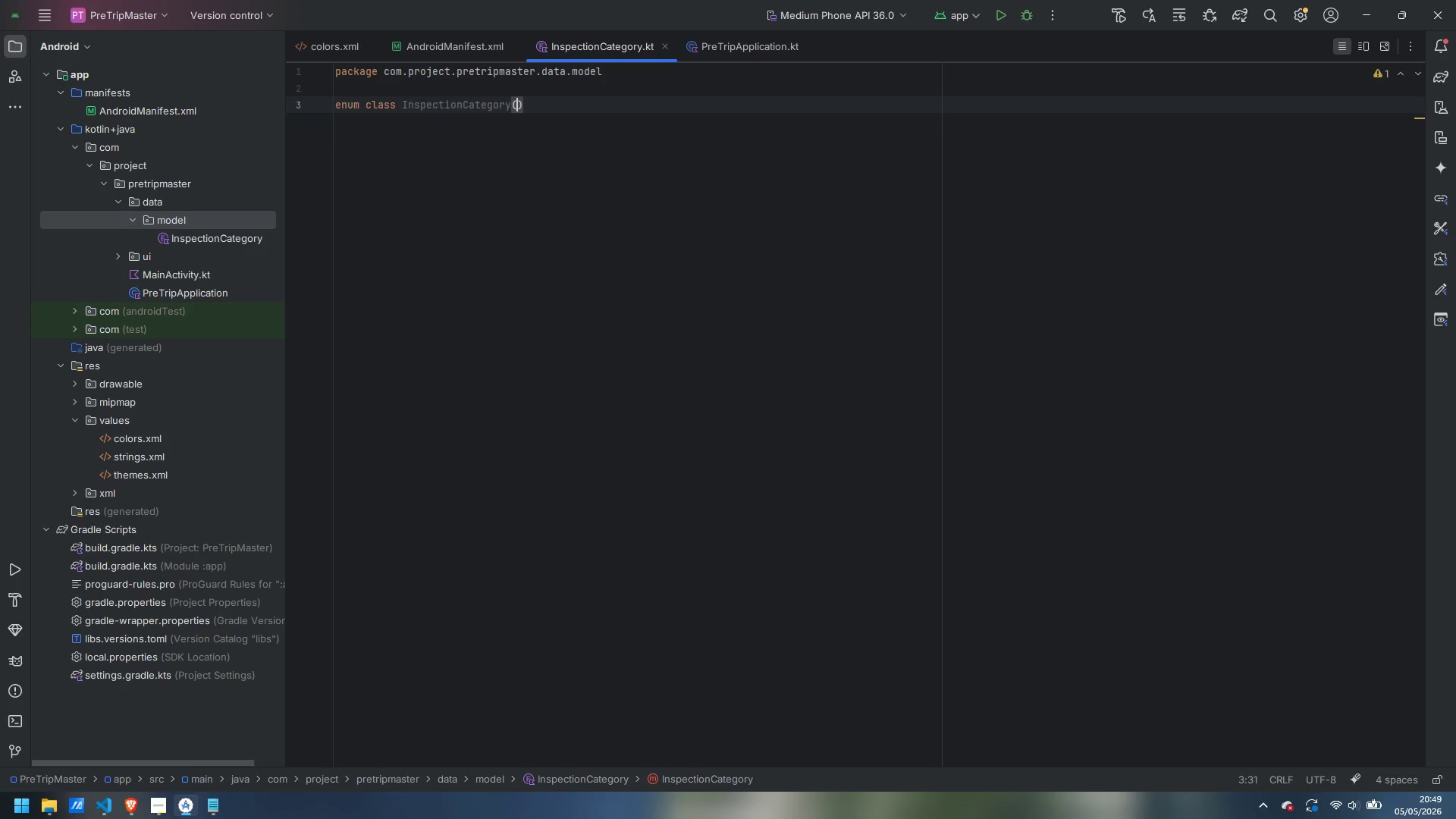 
key(Enter)
 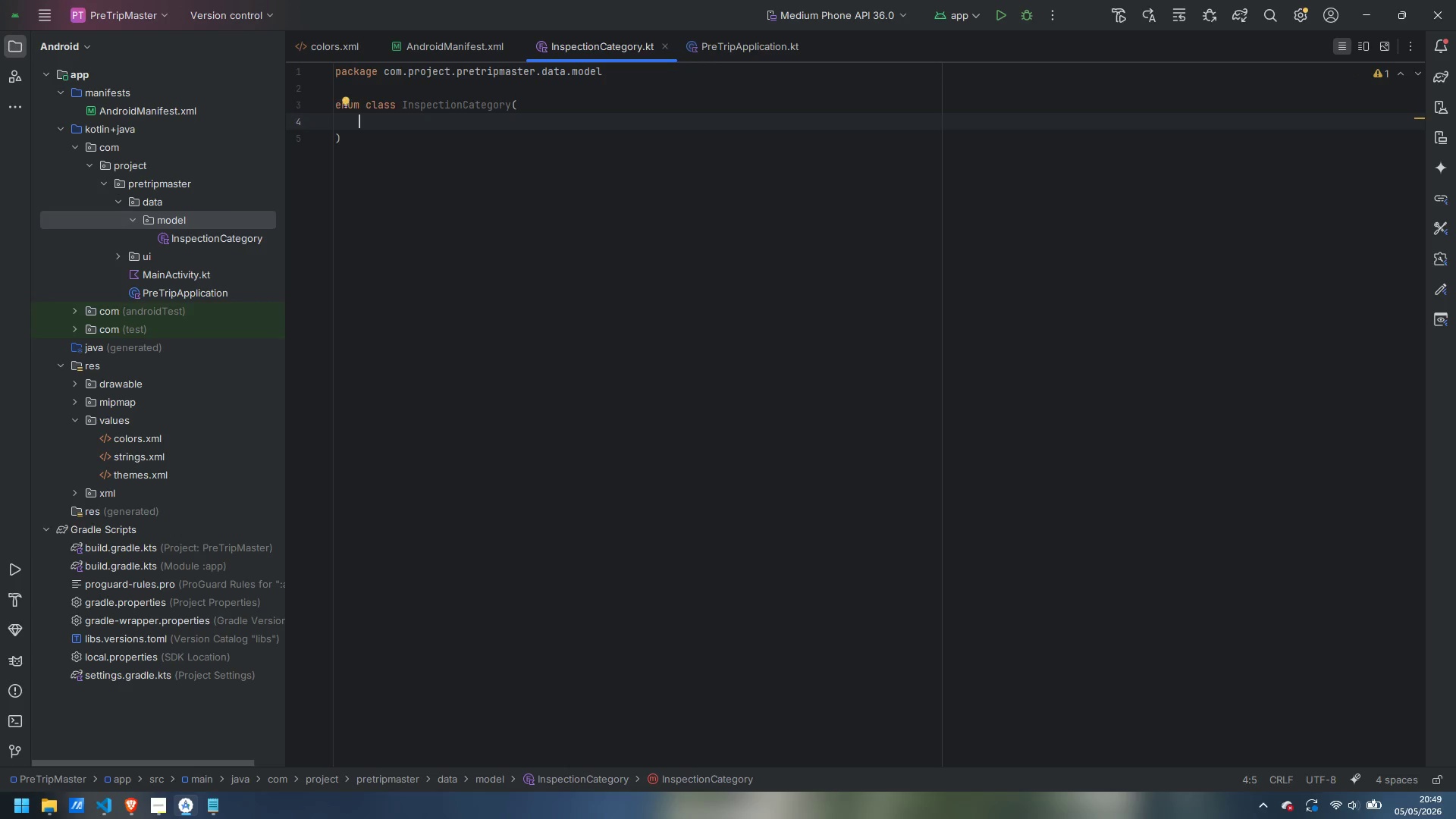 
type(val displayName: String,)
 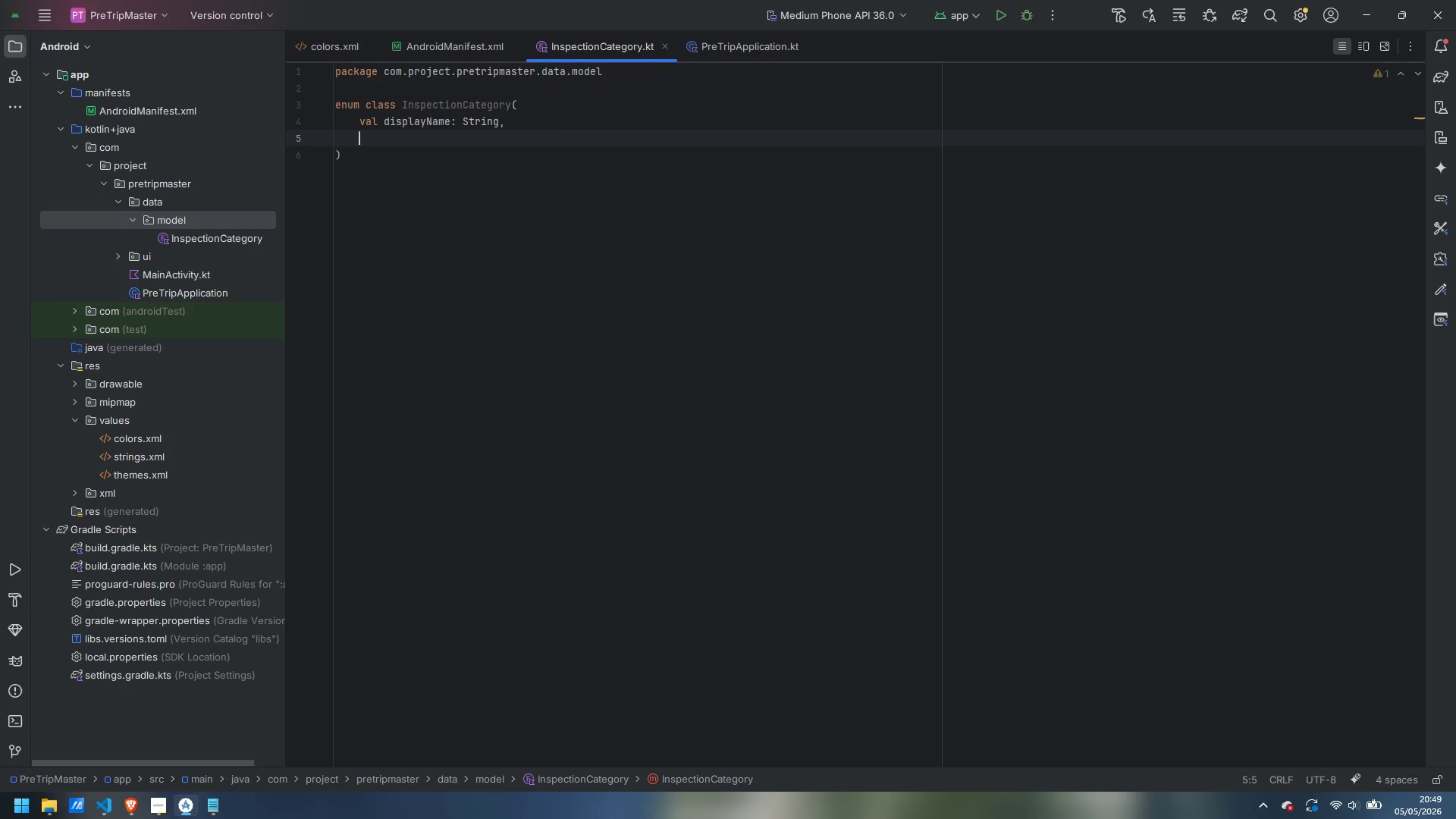 
 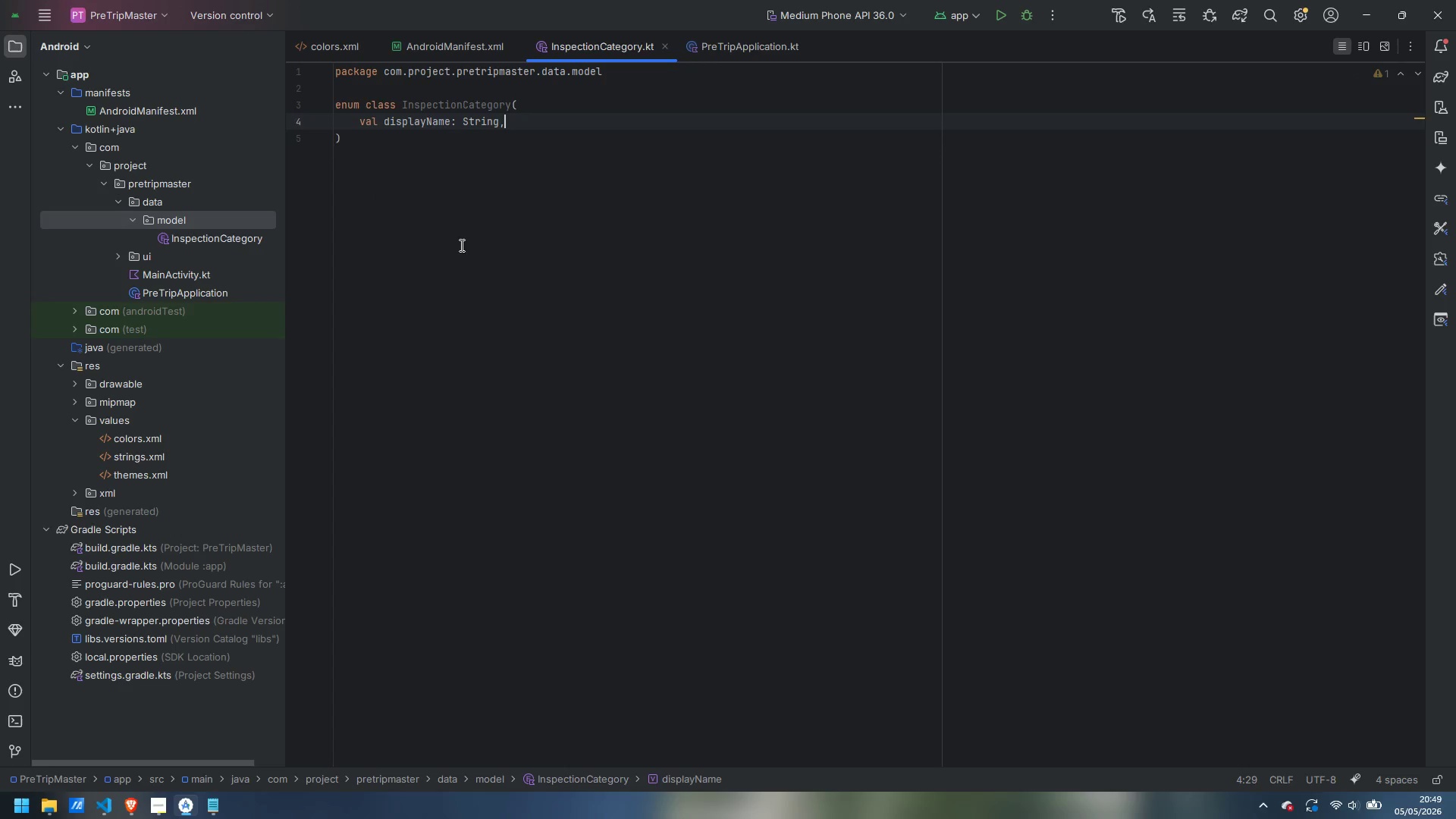 
key(Enter)
 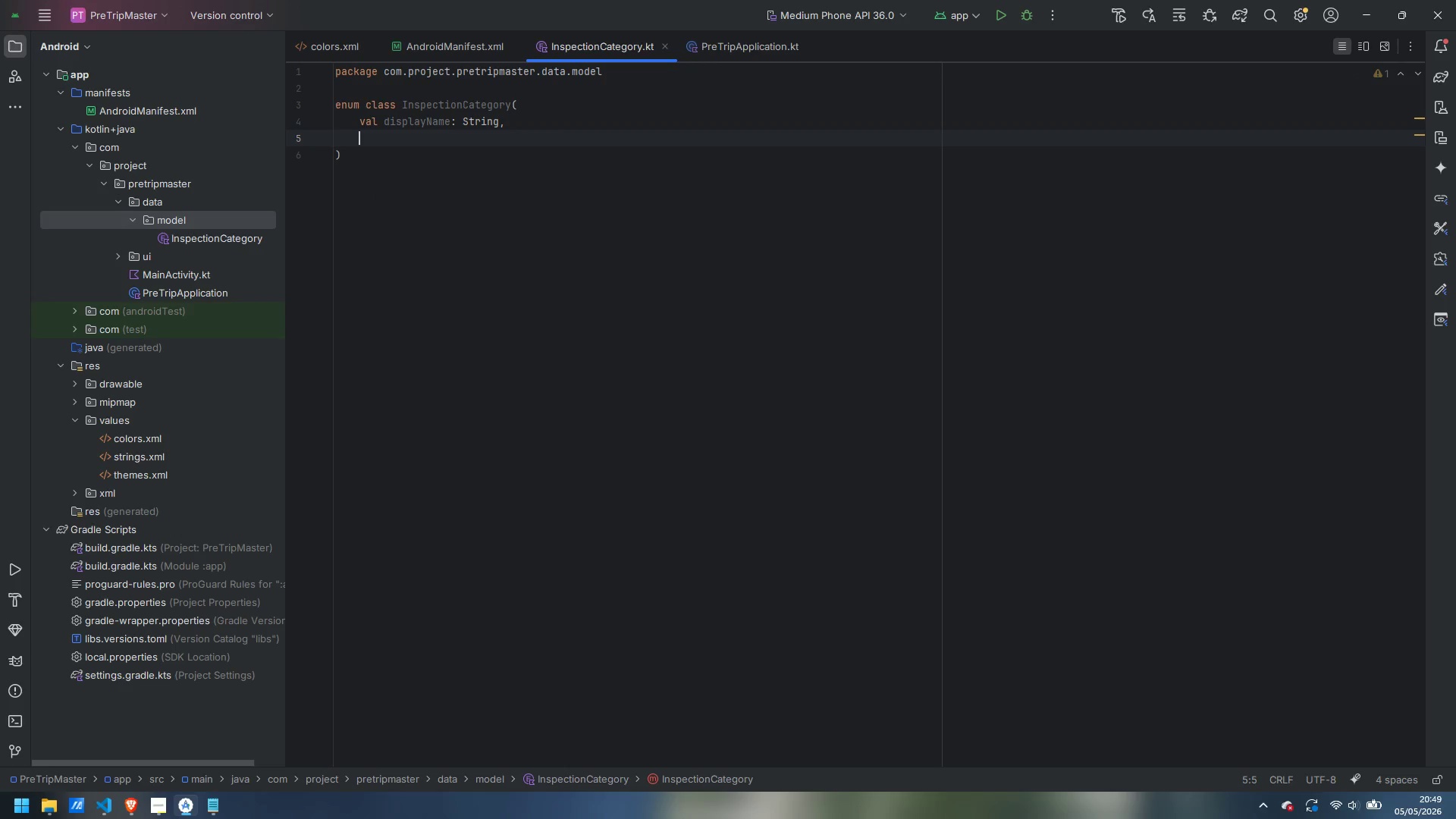 
type(val shortname)
key(Backspace)
key(Backspace)
key(Backspace)
key(Backspace)
type(Name: String,)
 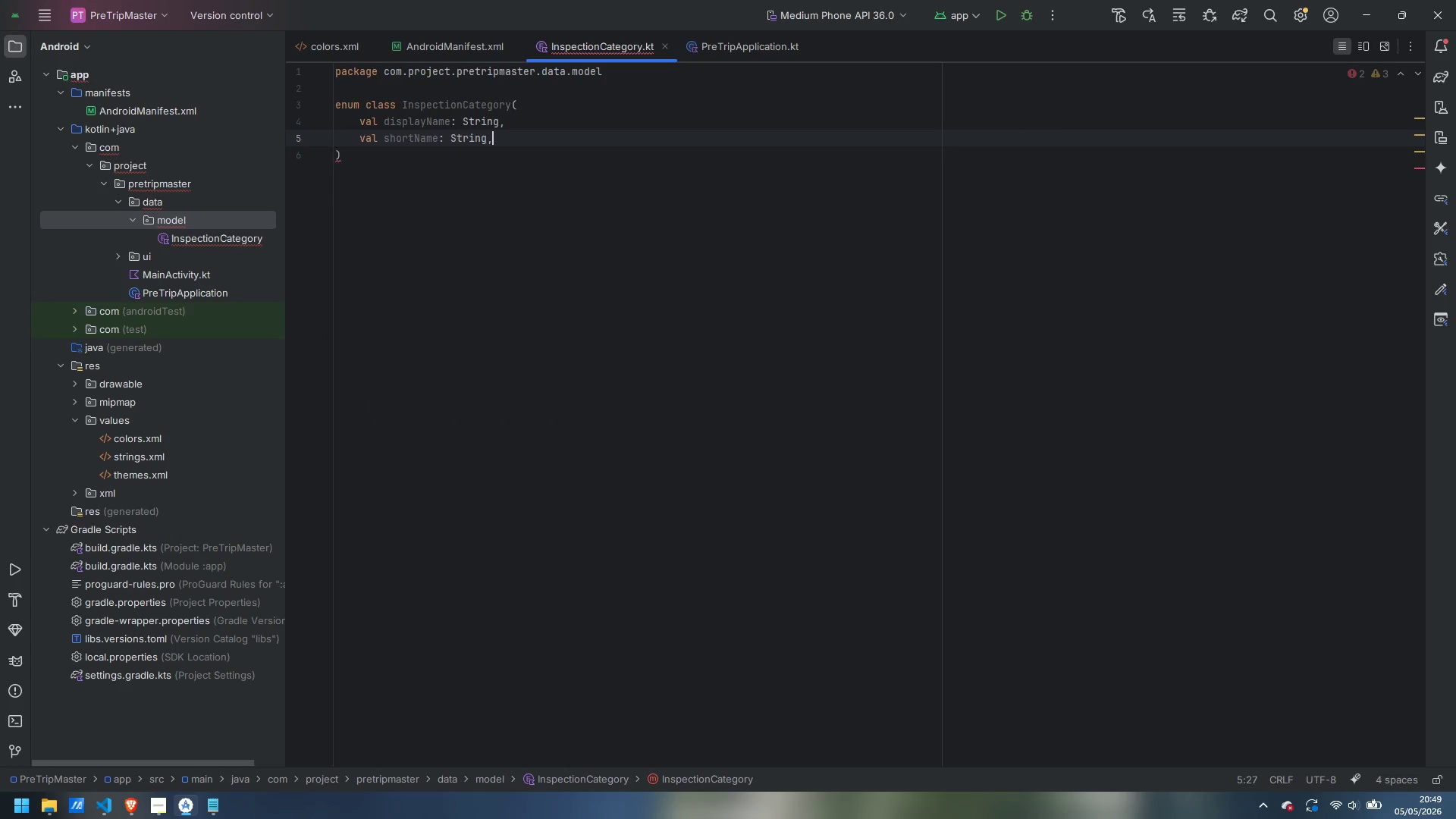 
key(Enter)
 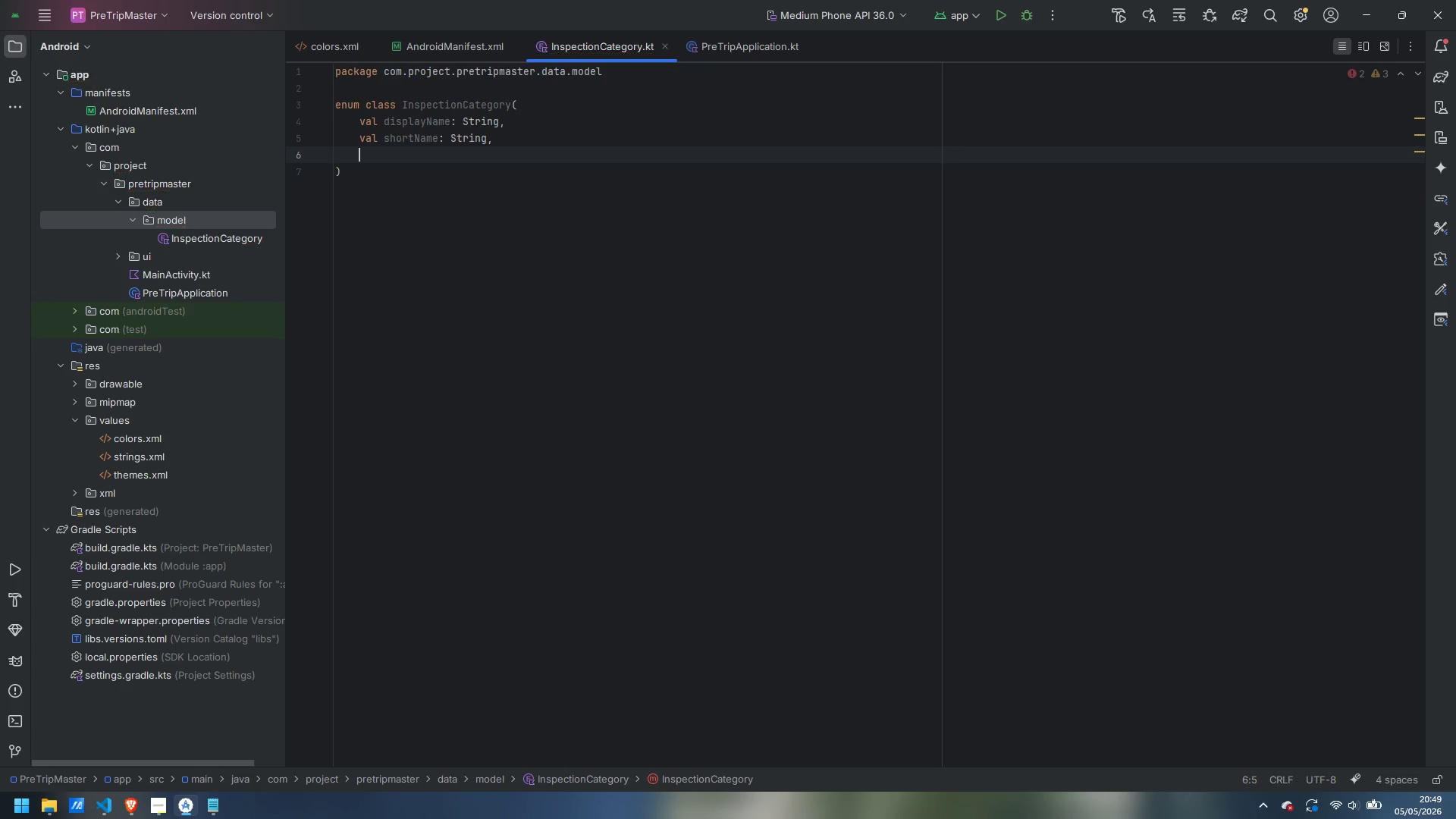 
type(val isCritical: Boolean,)
 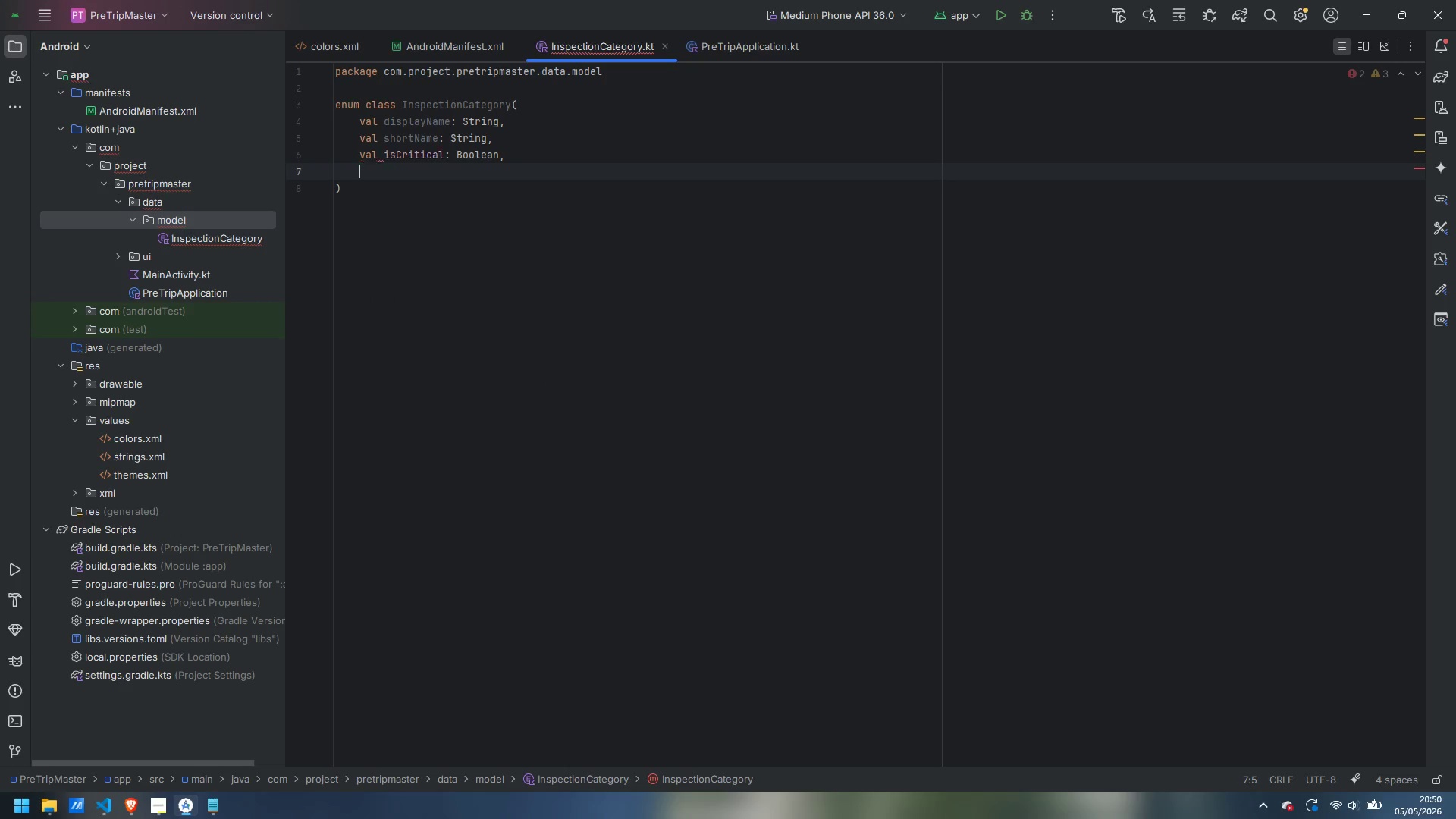 
 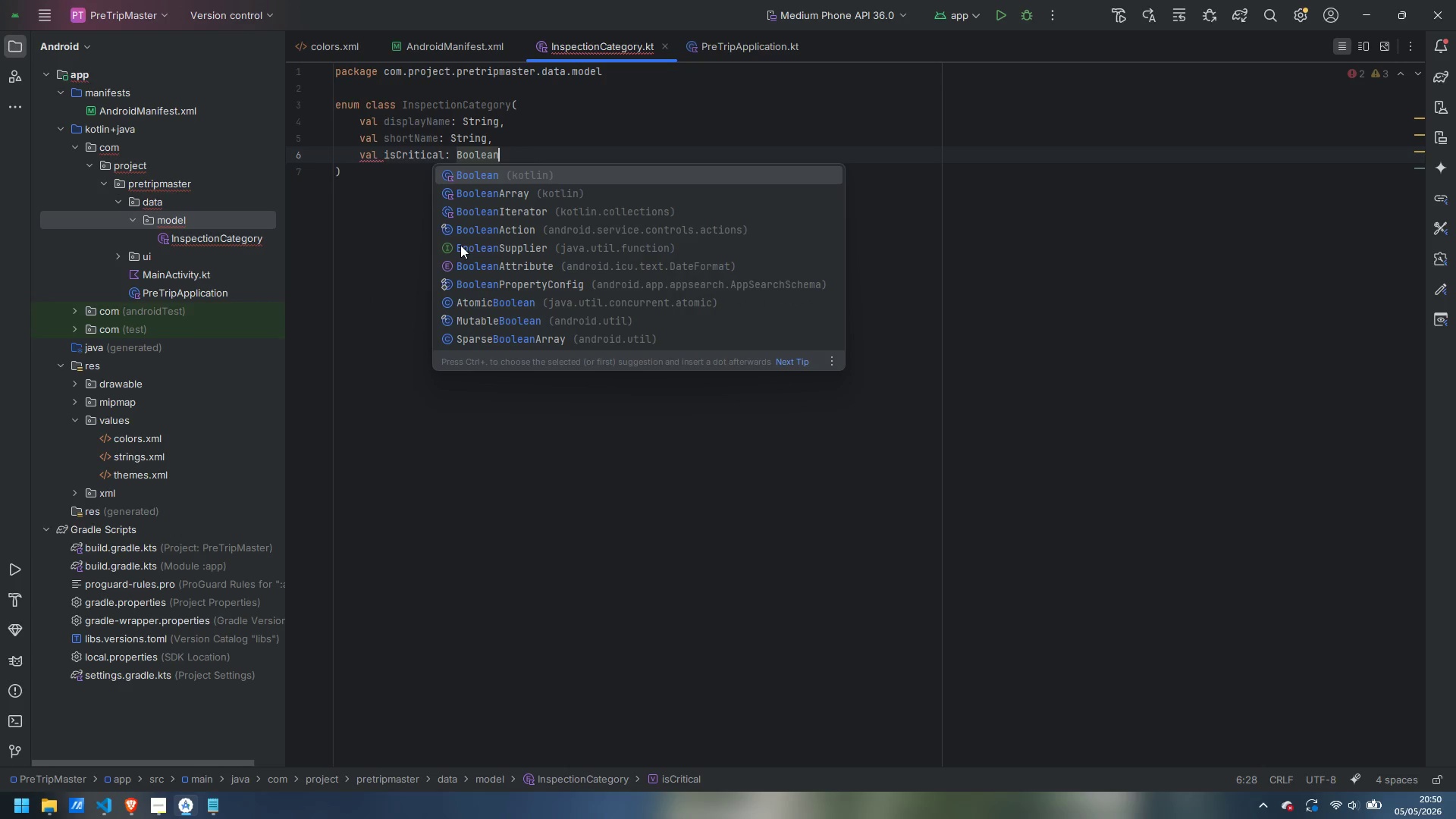 
key(Enter)
 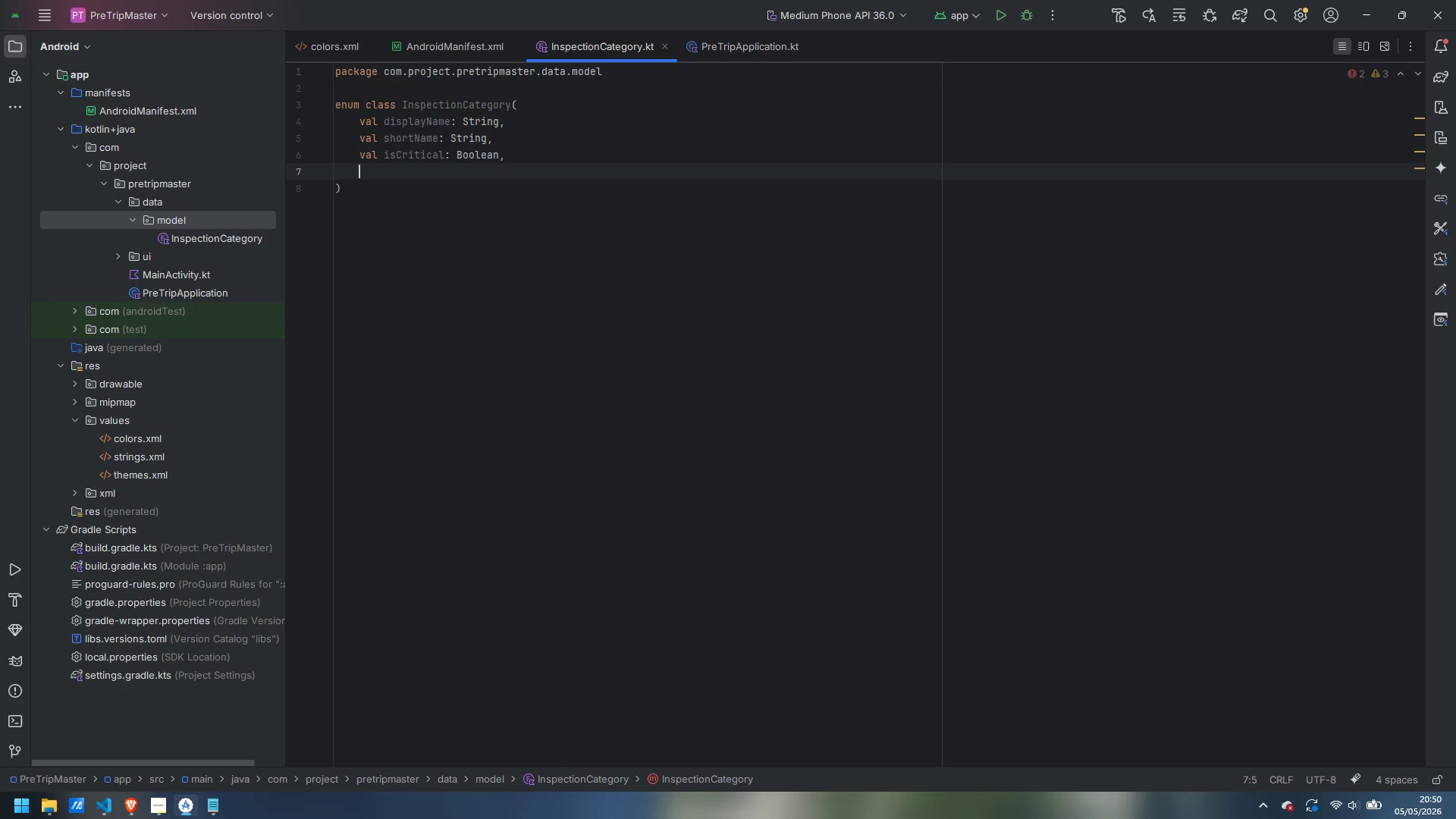 
type(val iconDescription: String)
 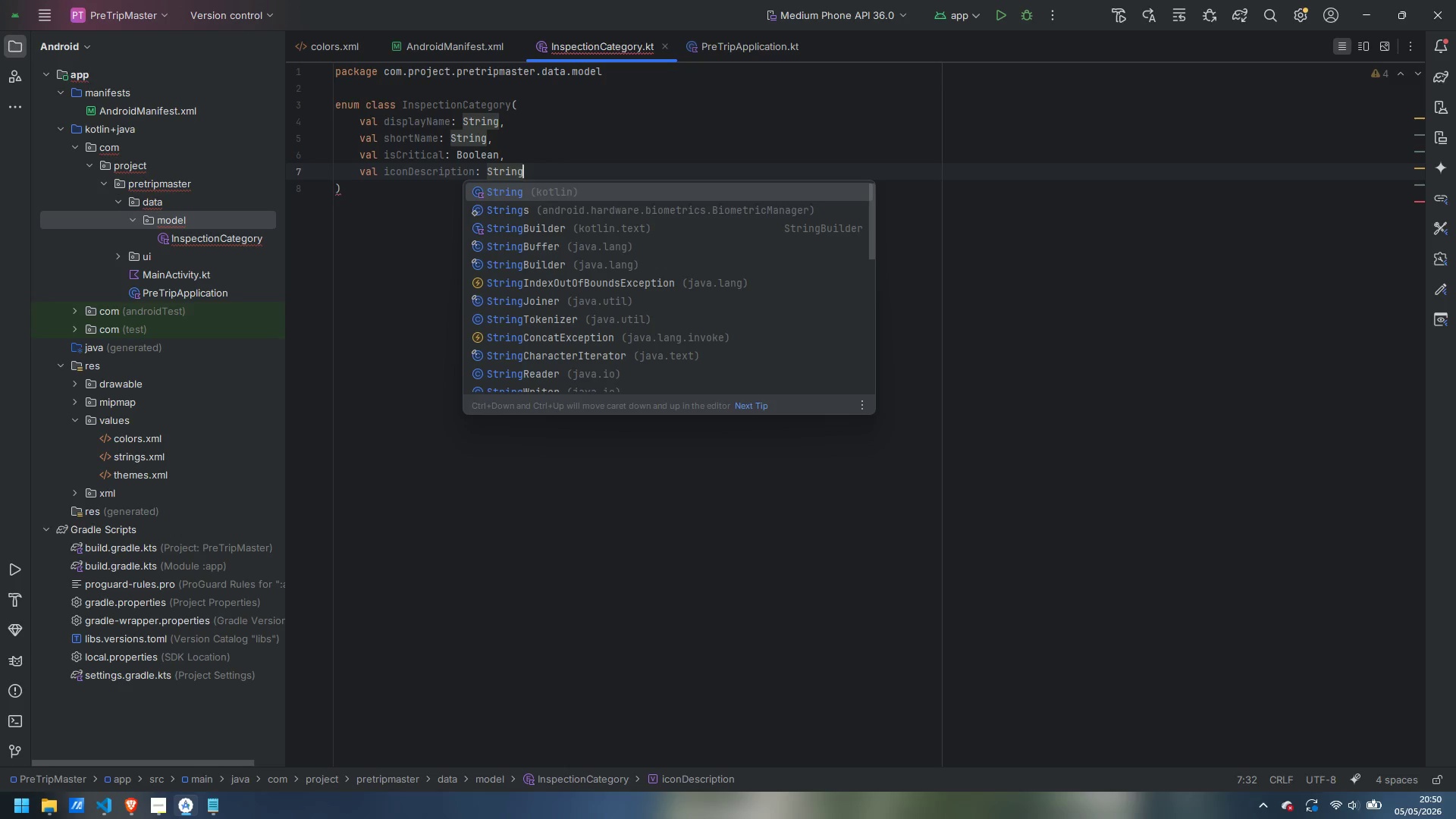 
key(Enter)
 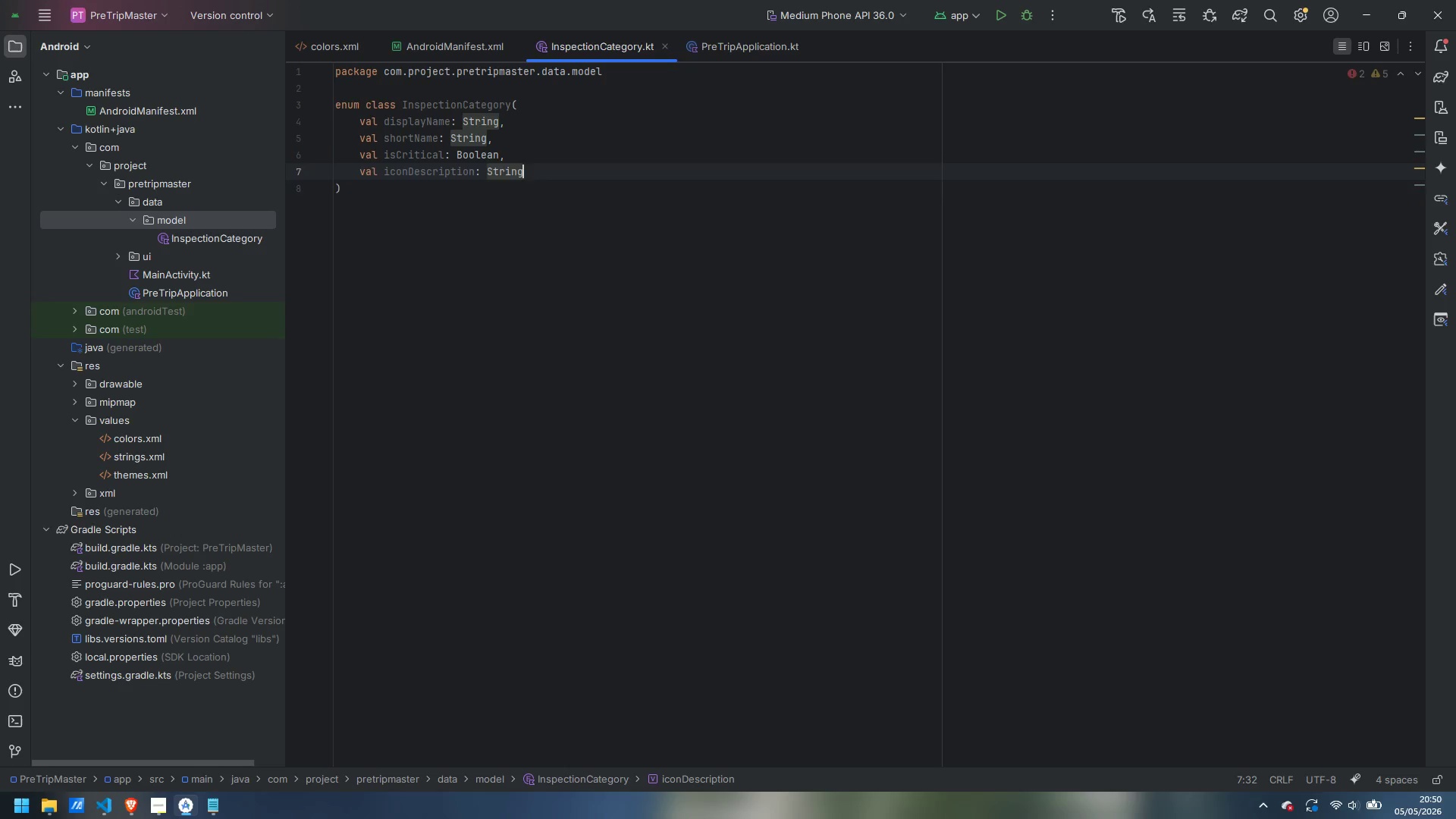 
key(ArrowDown)
 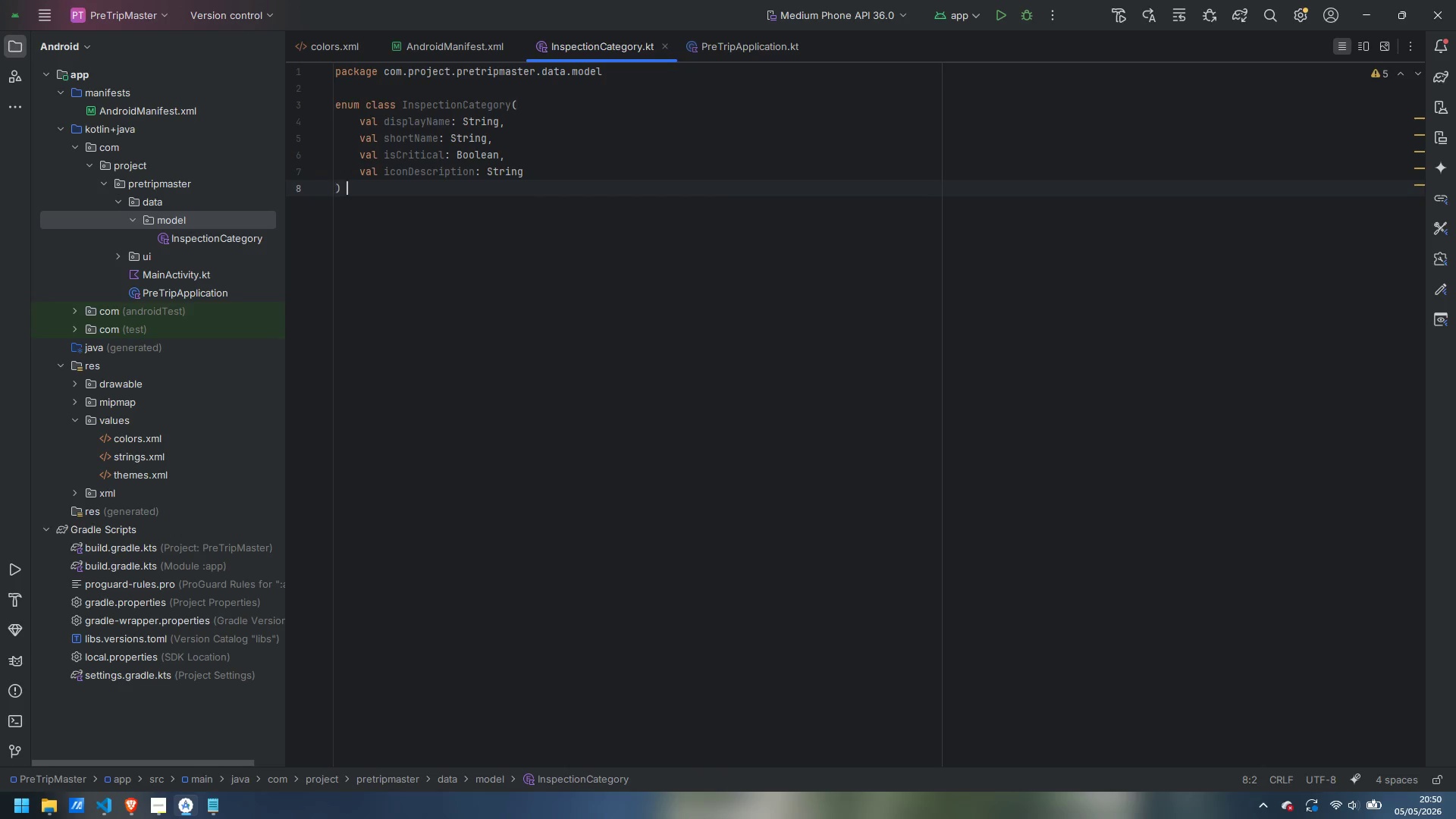 
key(Space)
 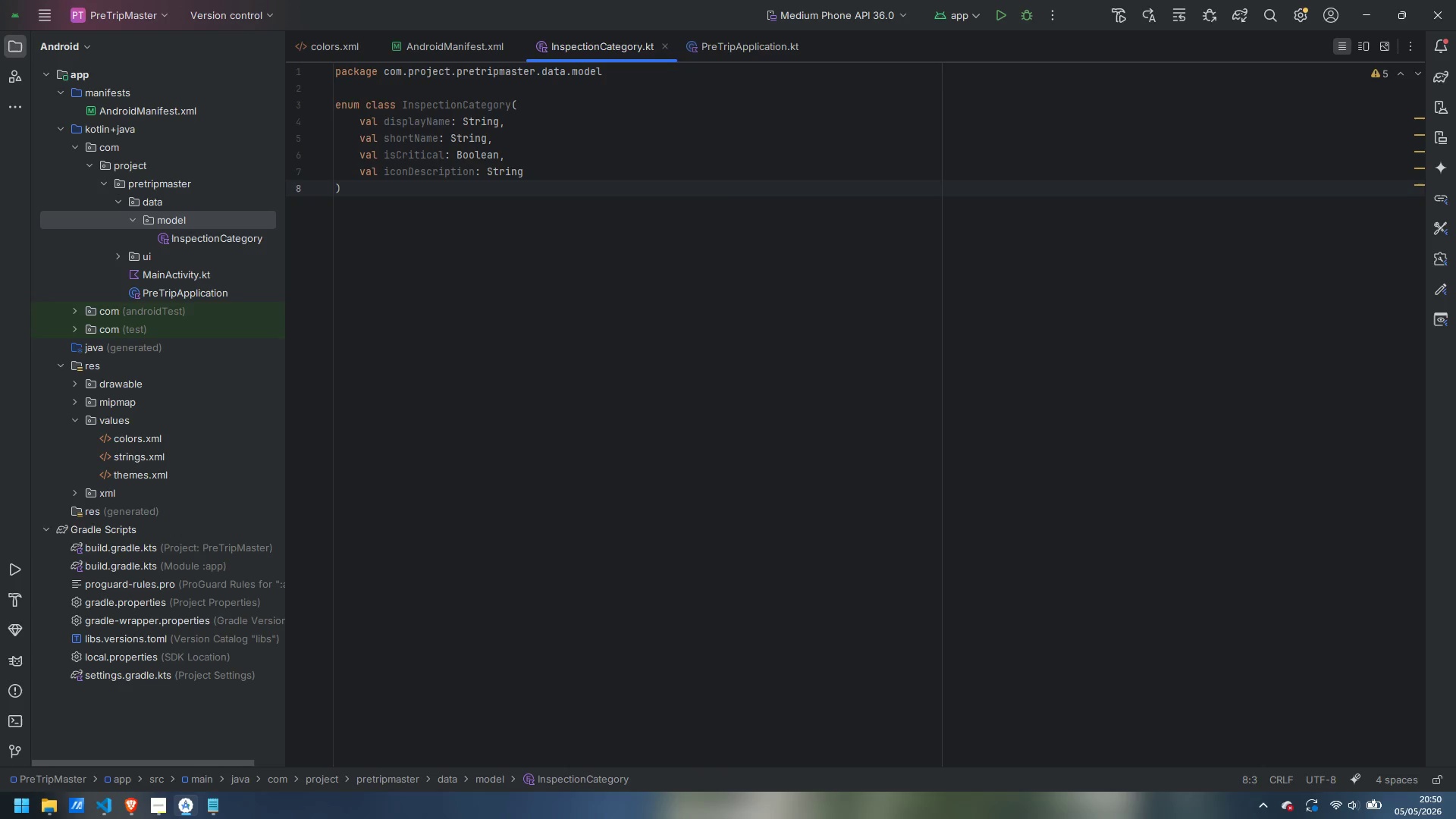 
key(Shift+BracketLeft)
 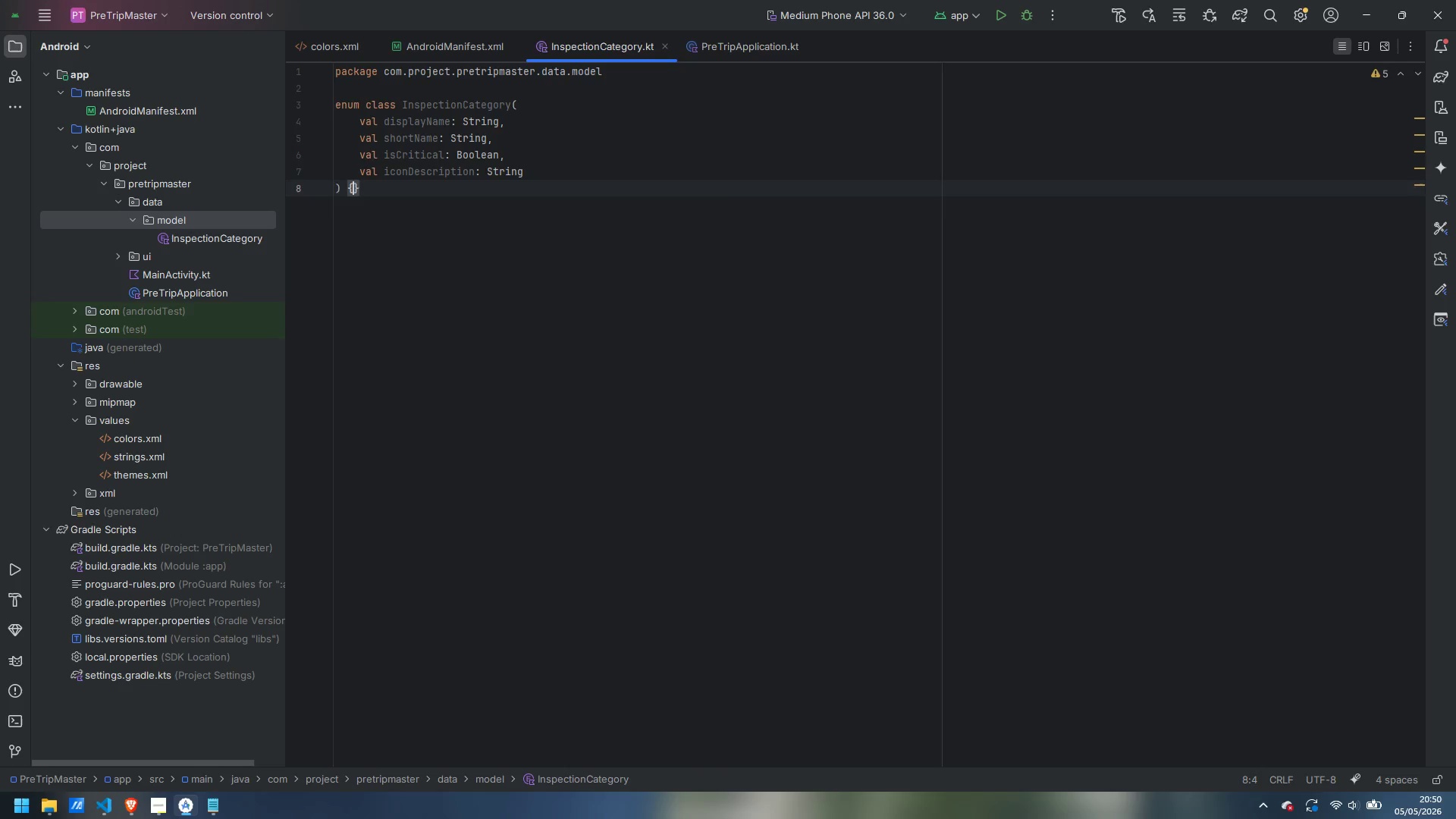 
key(Enter)
 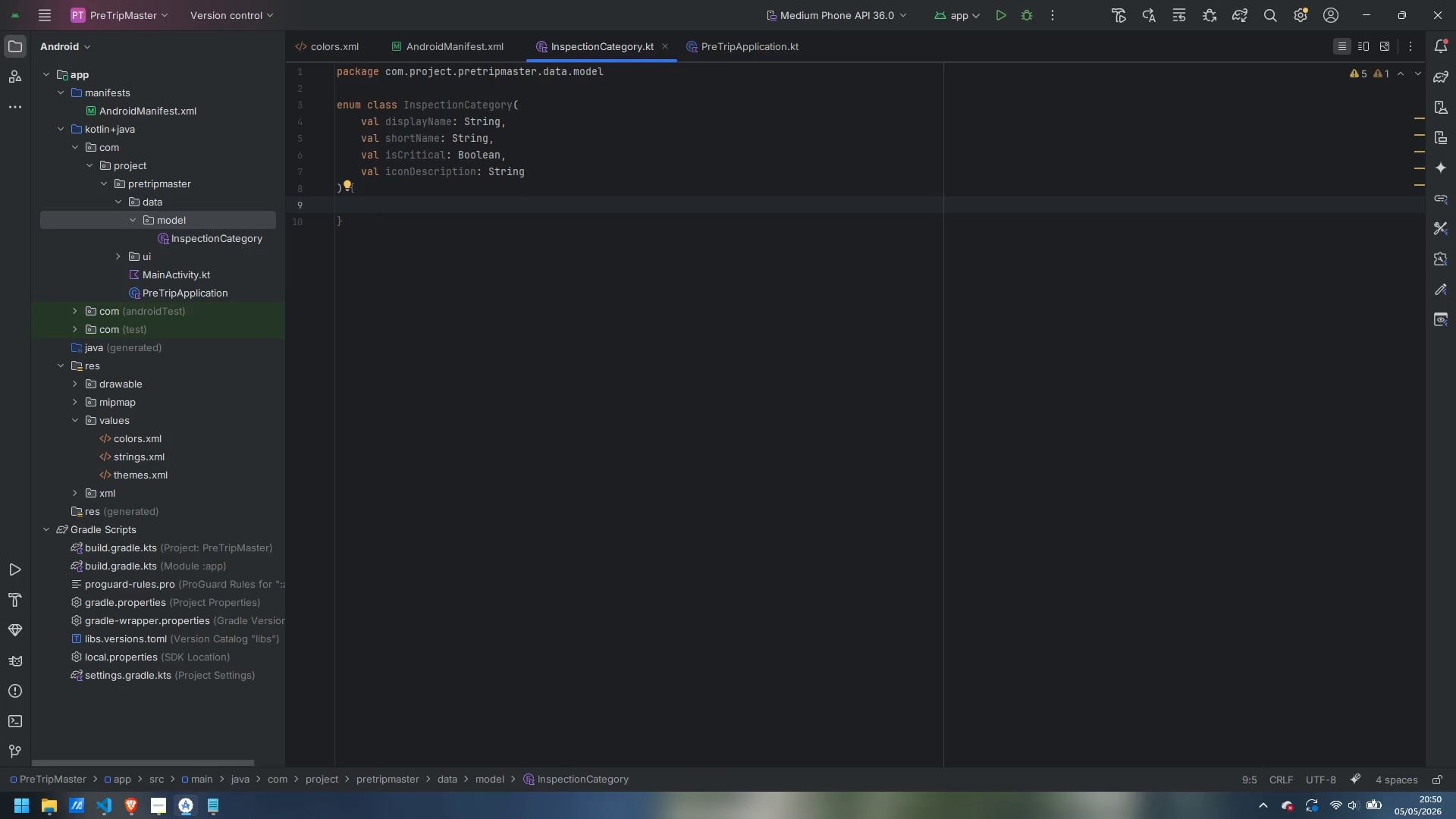 
type(ENIN)
key(Backspace)
key(Backspace)
type(GINE_COMPARTMENT()
 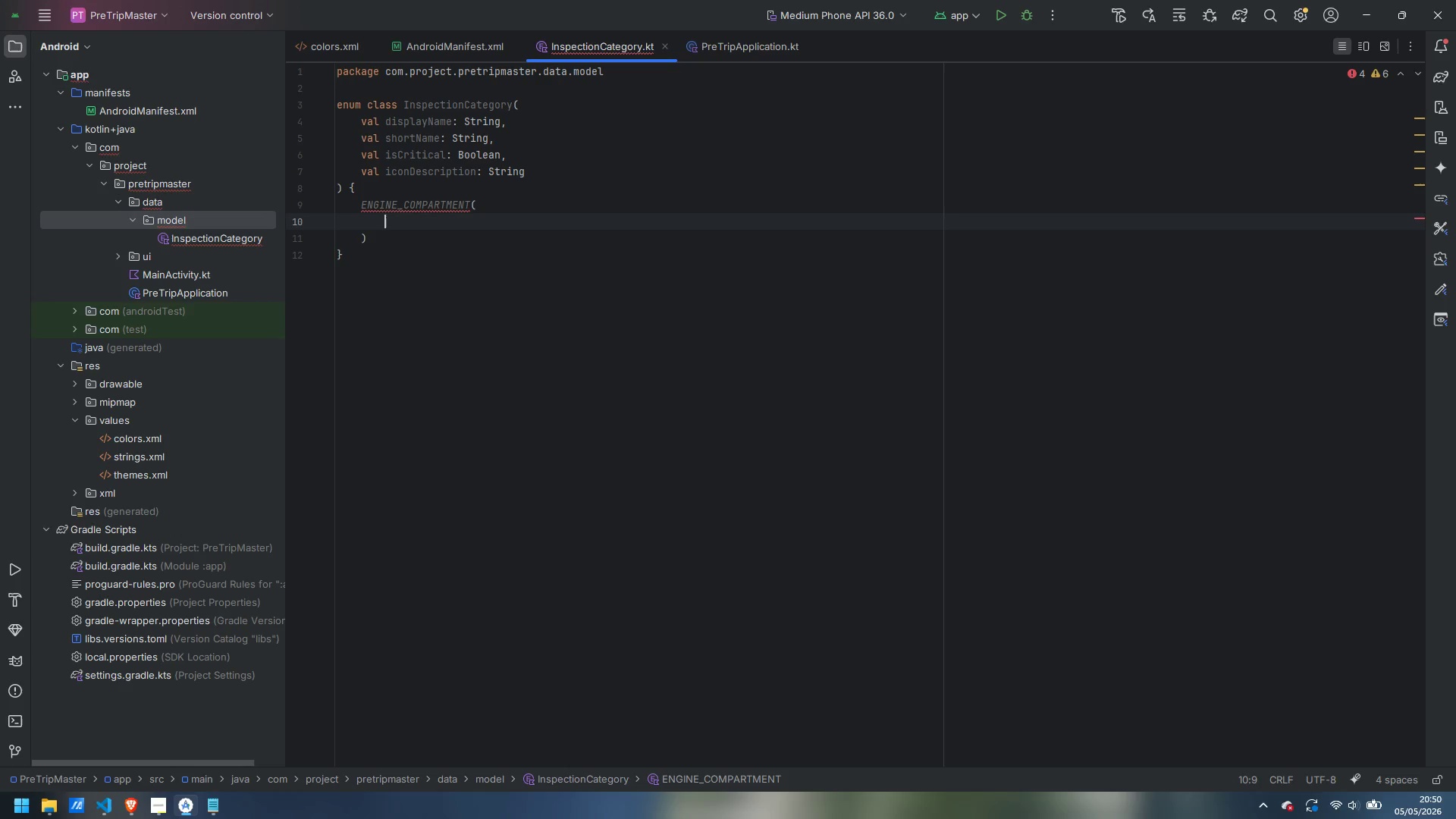 
 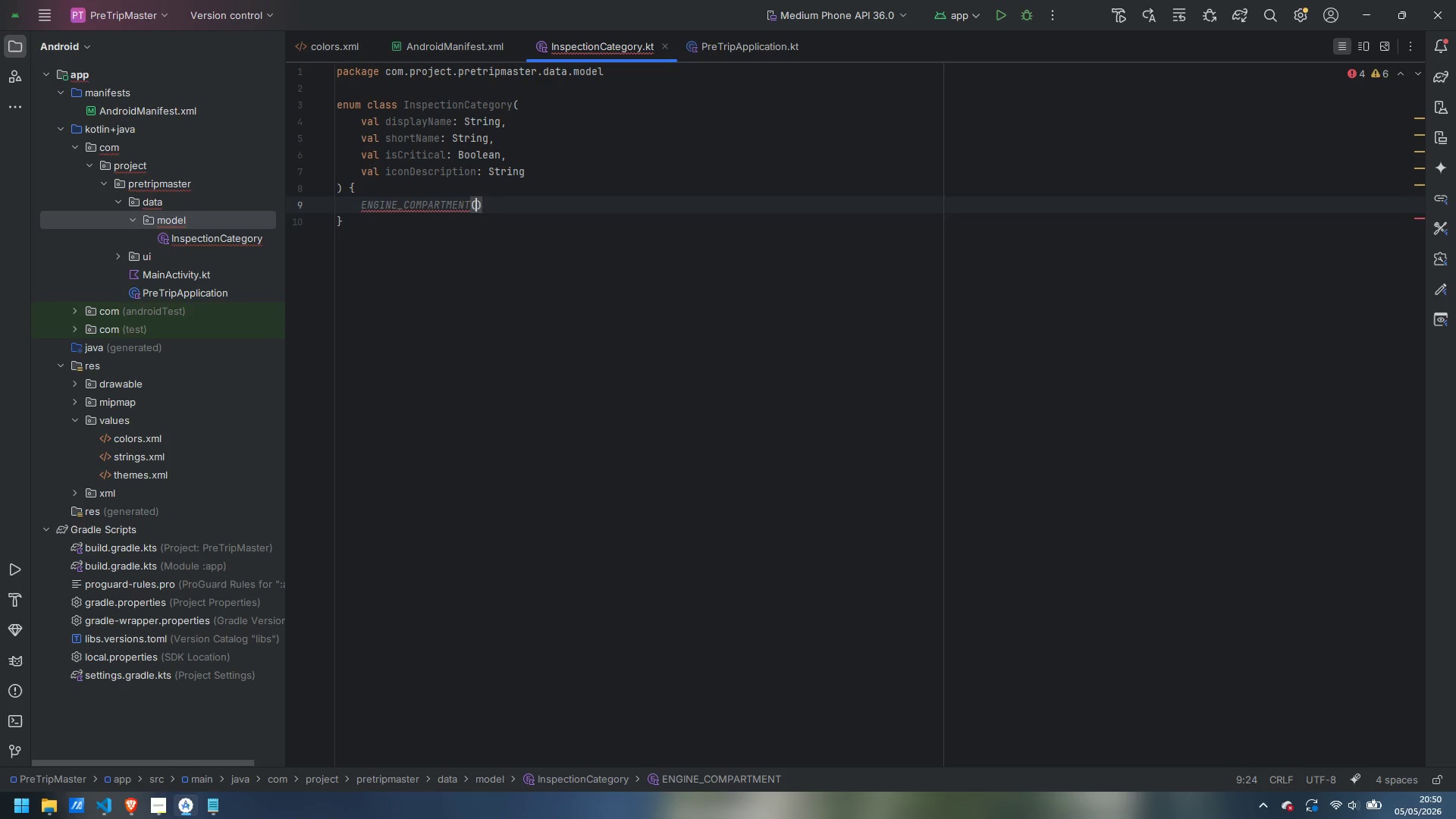 
key(Enter)
 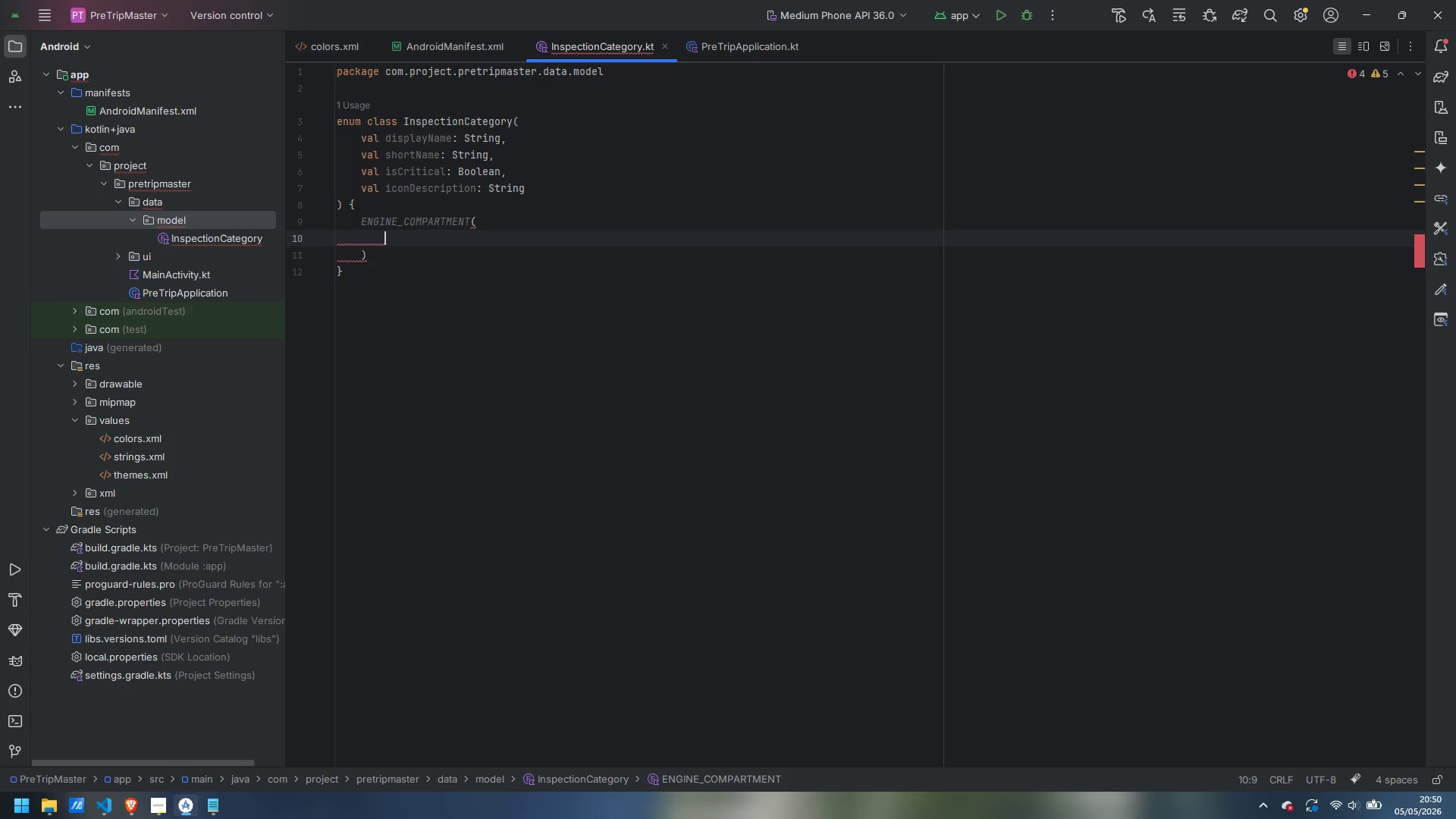 
type(displayName)
 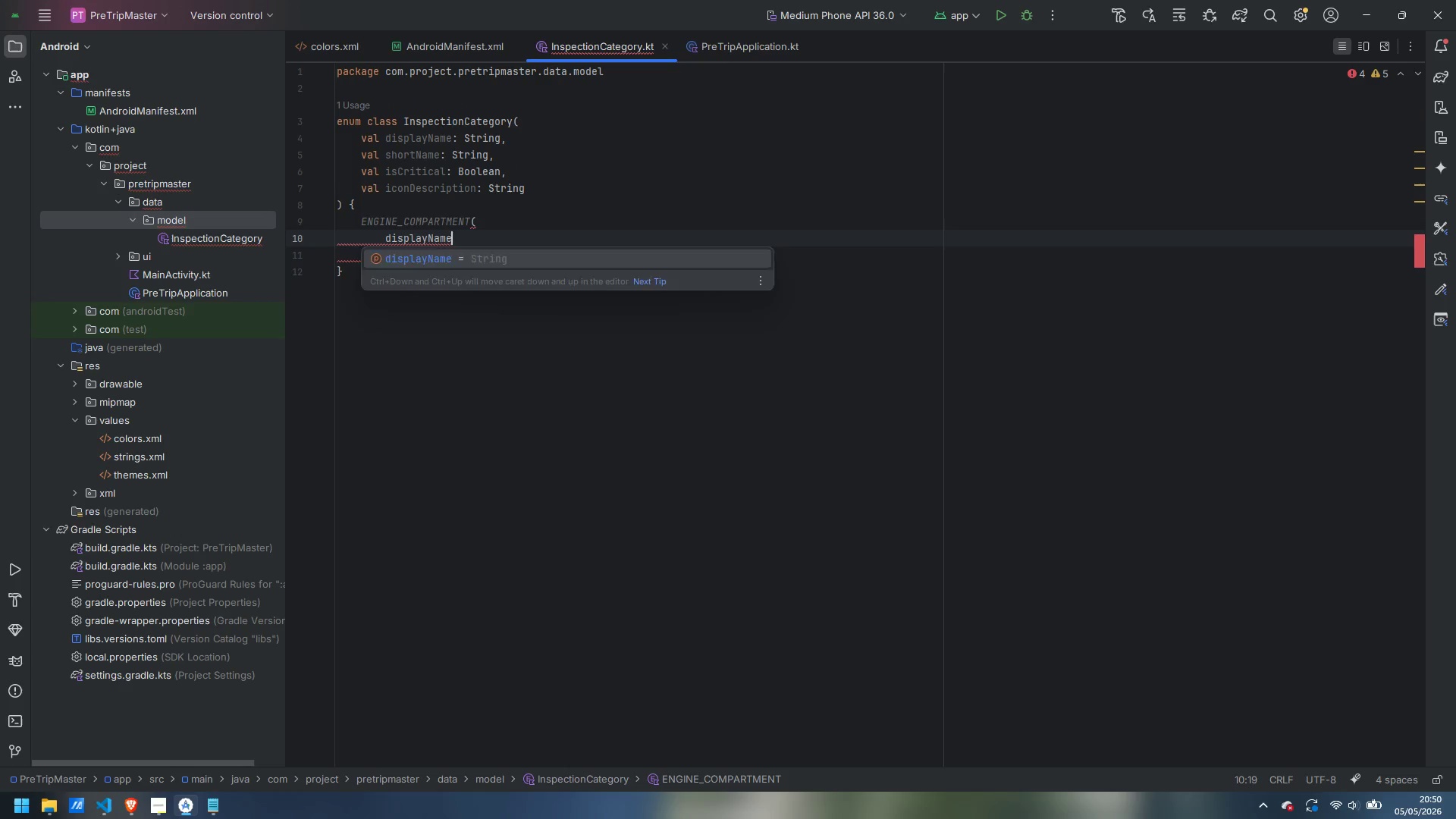 
key(Enter)
 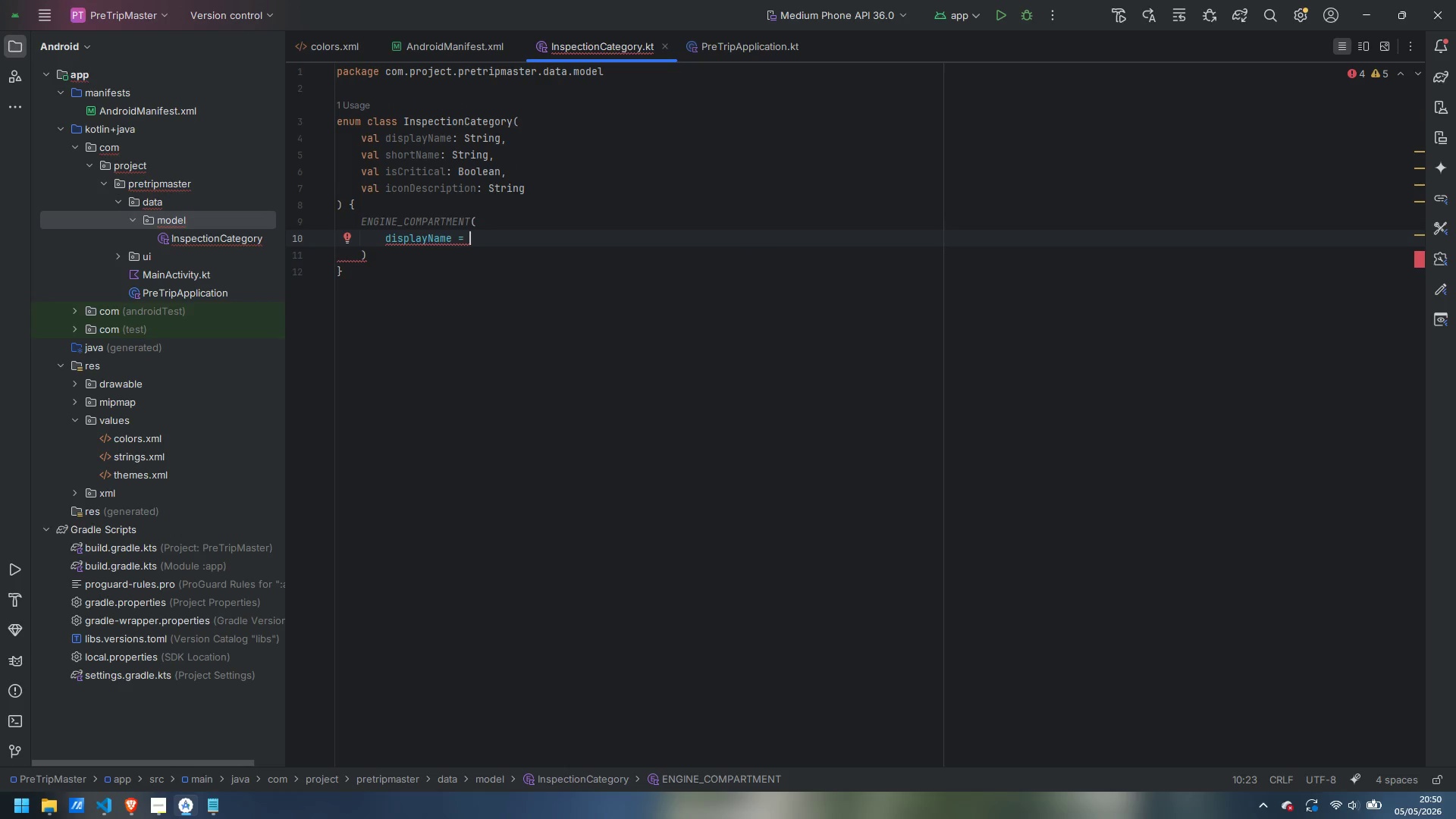 
type("Engine Compare)
key(Backspace)
type(tment)
 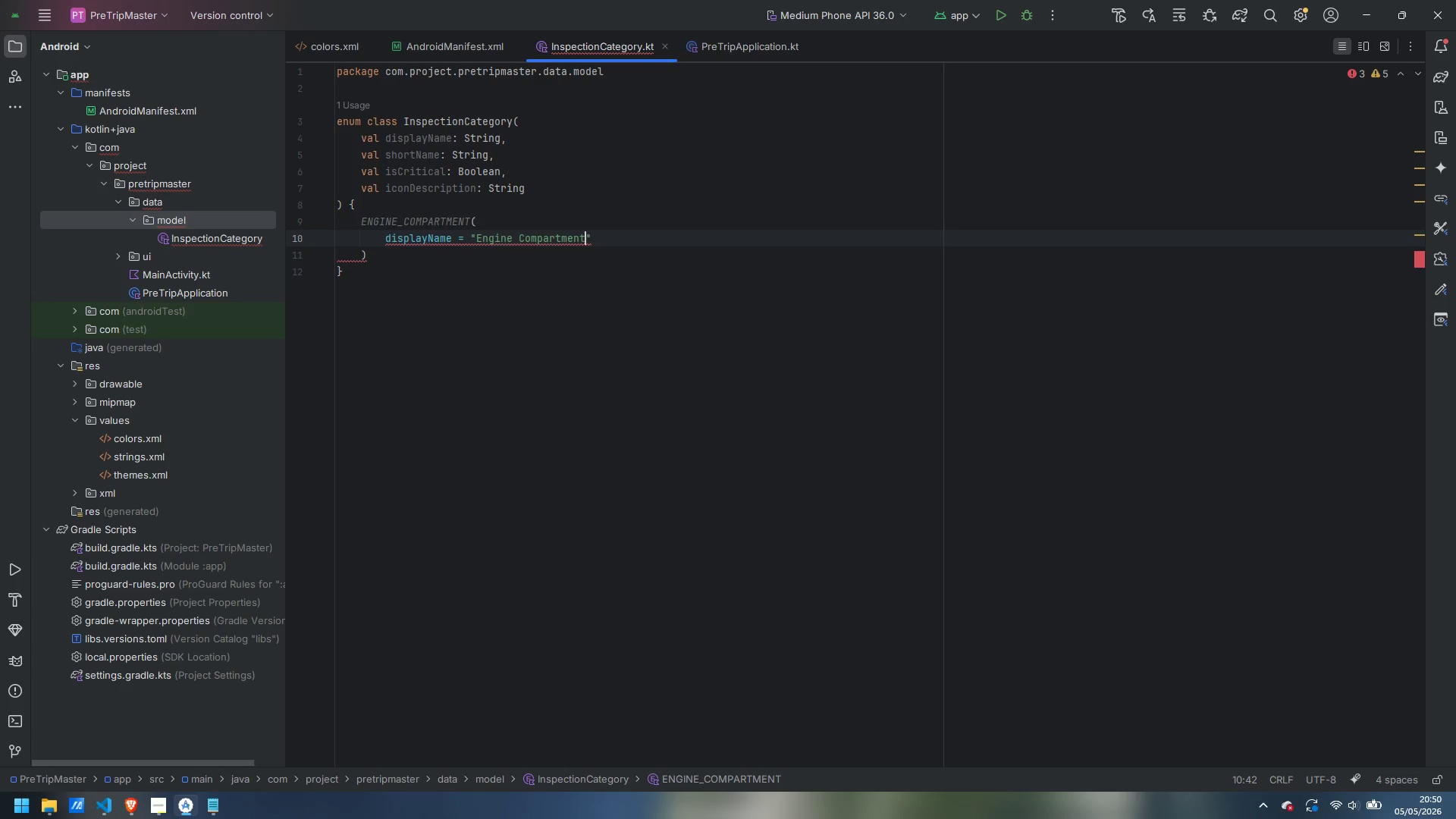 
key(ArrowRight)
 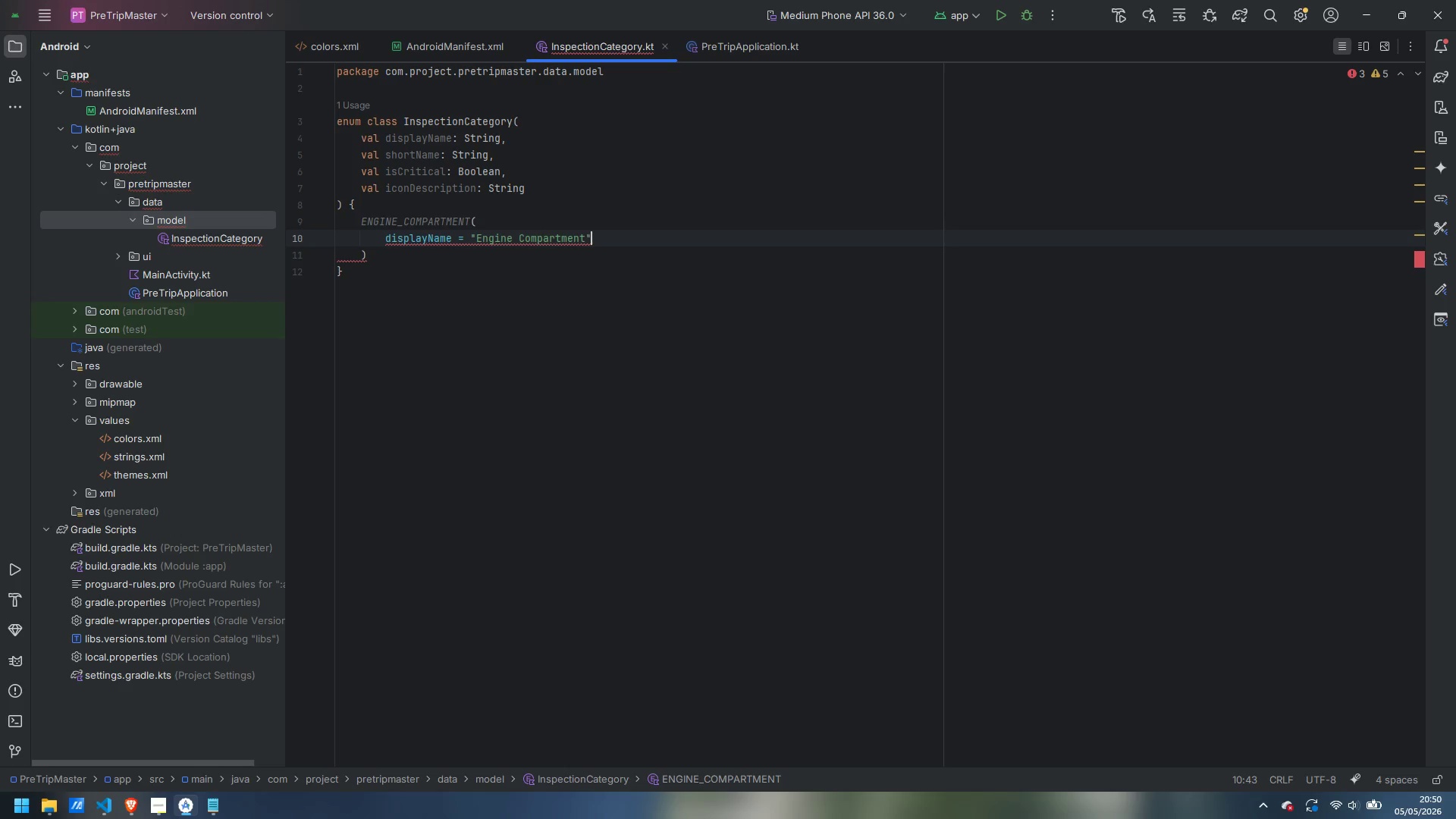 
key(Comma)
 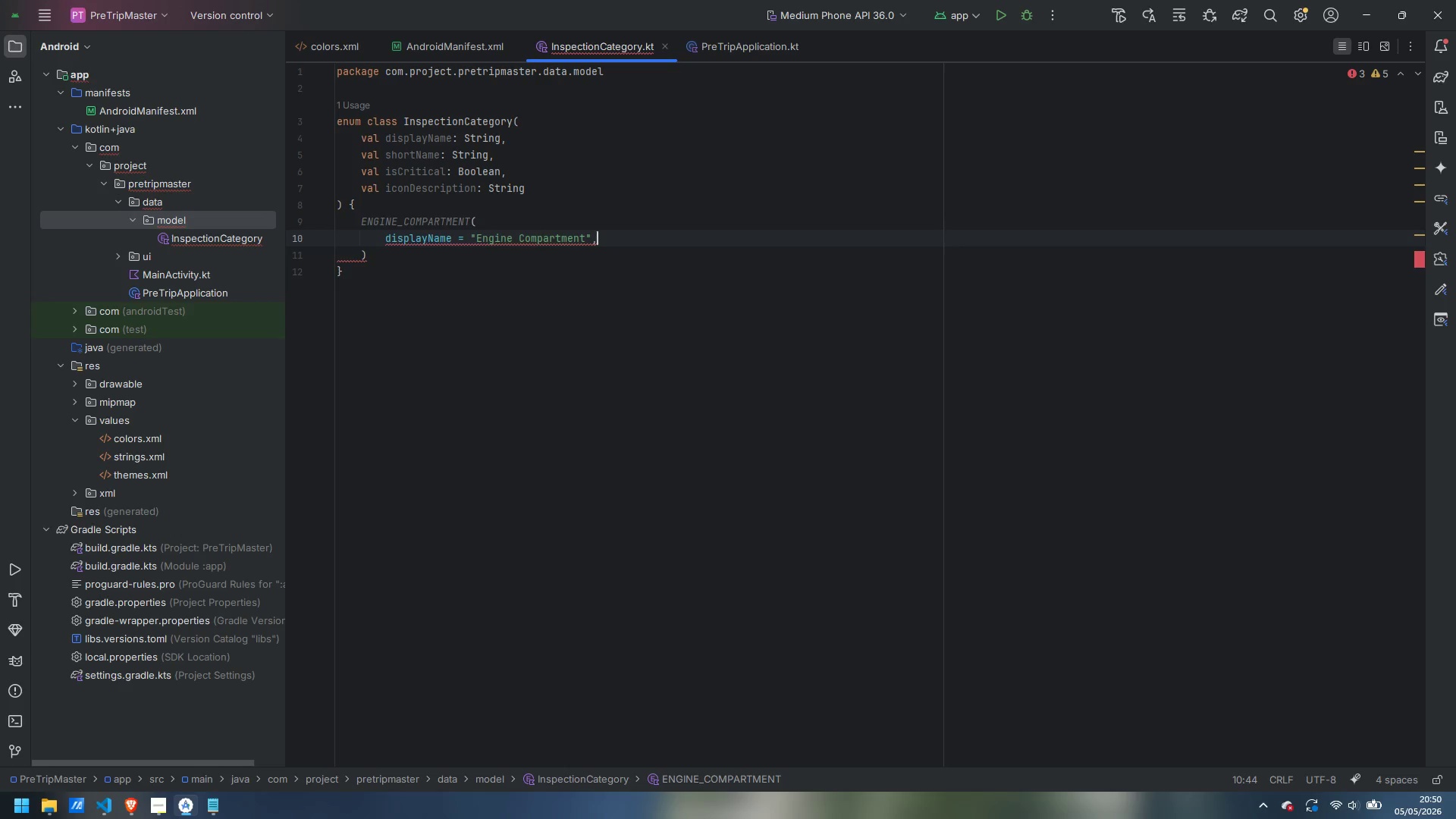 
key(Enter)
 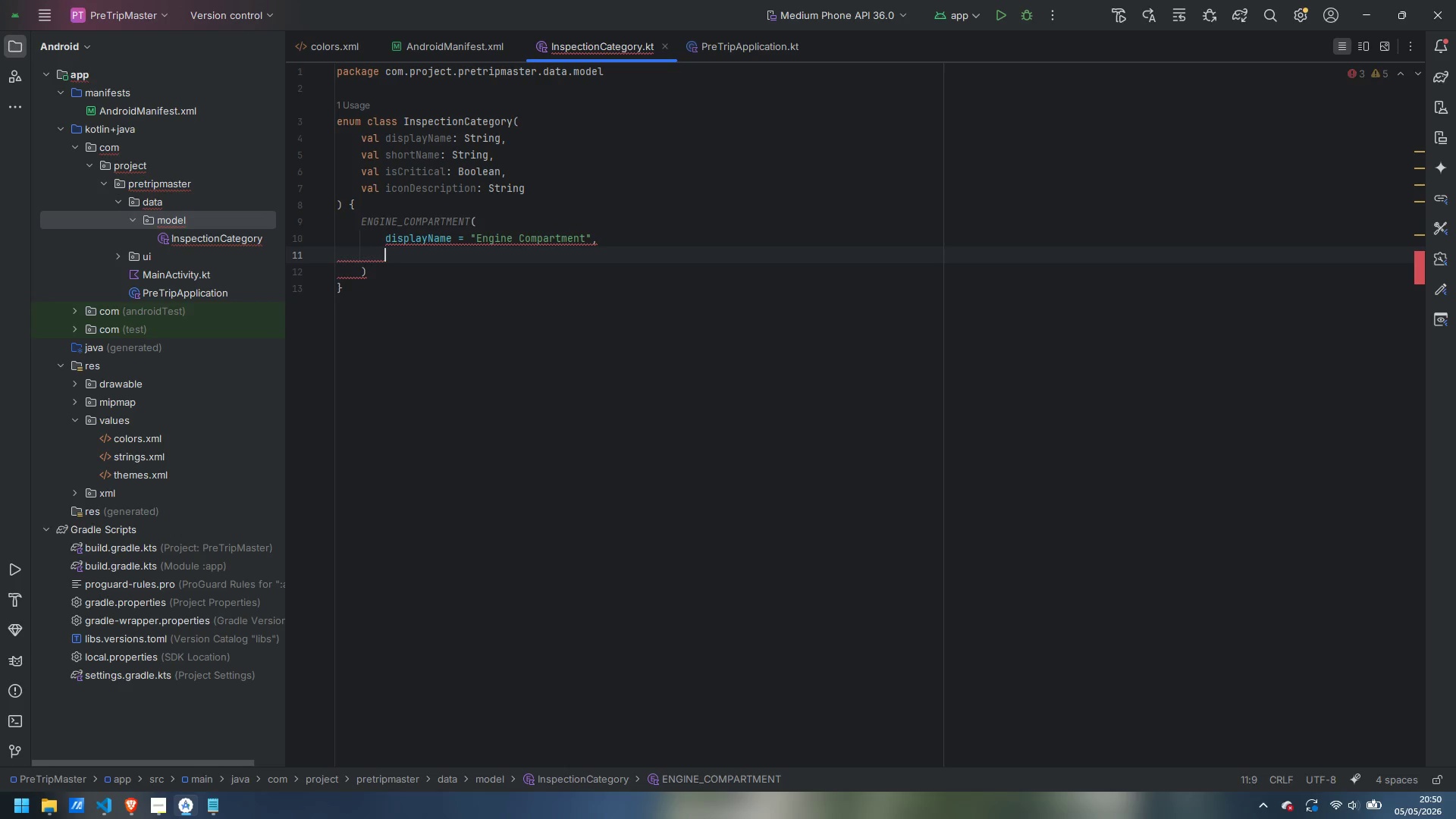 
type(shortName = "Engine)
 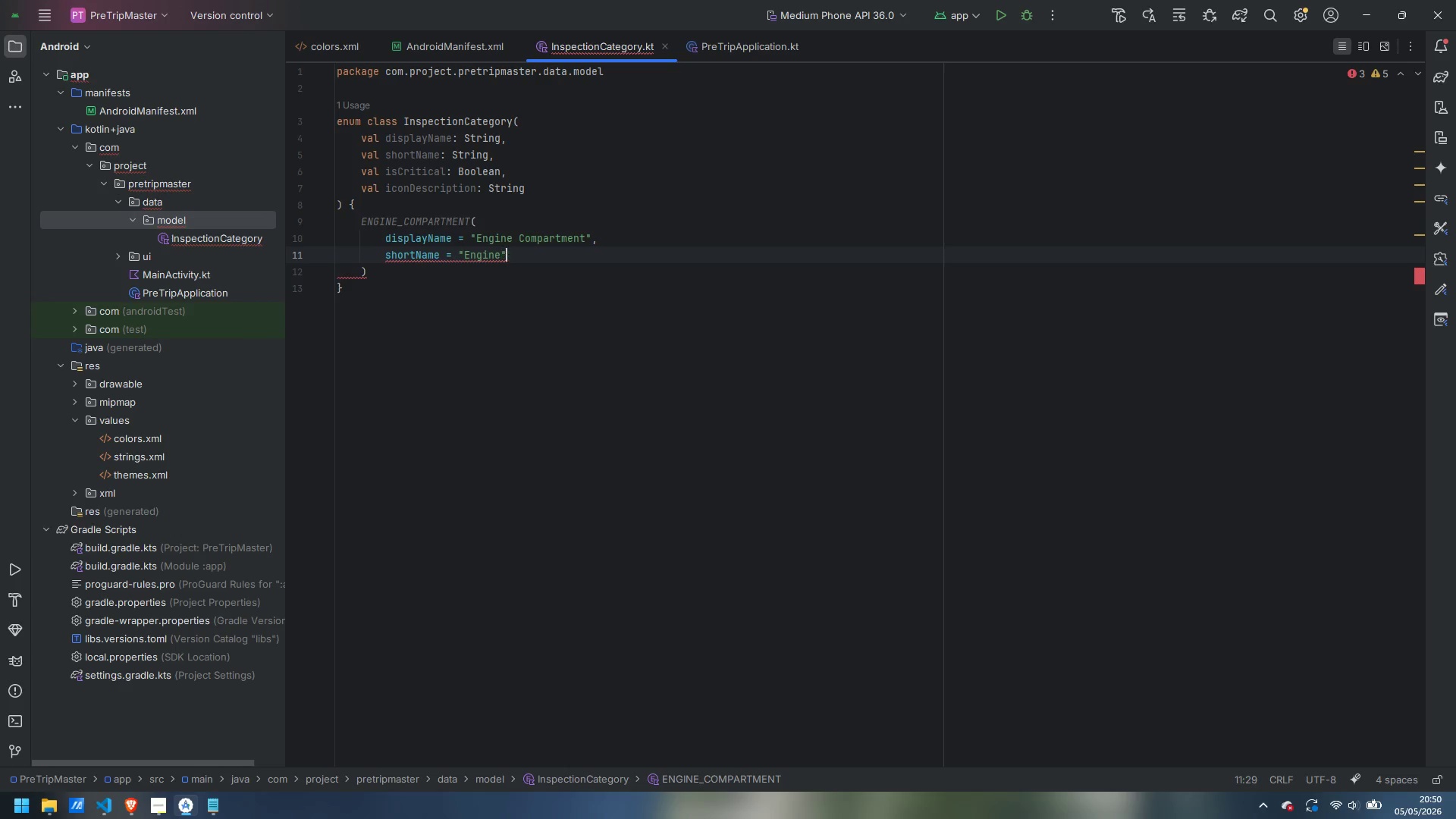 
 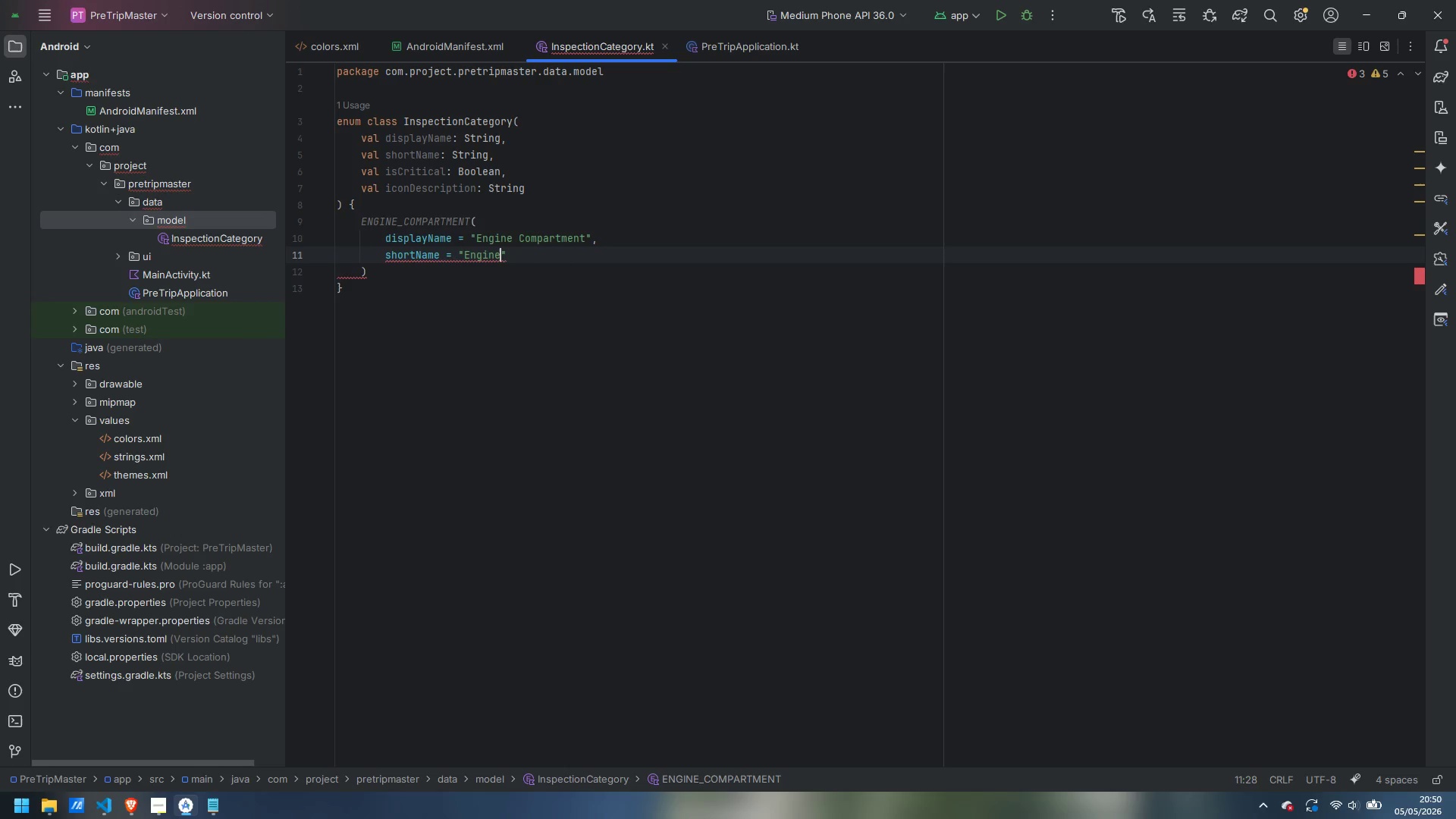 
key(ArrowRight)
 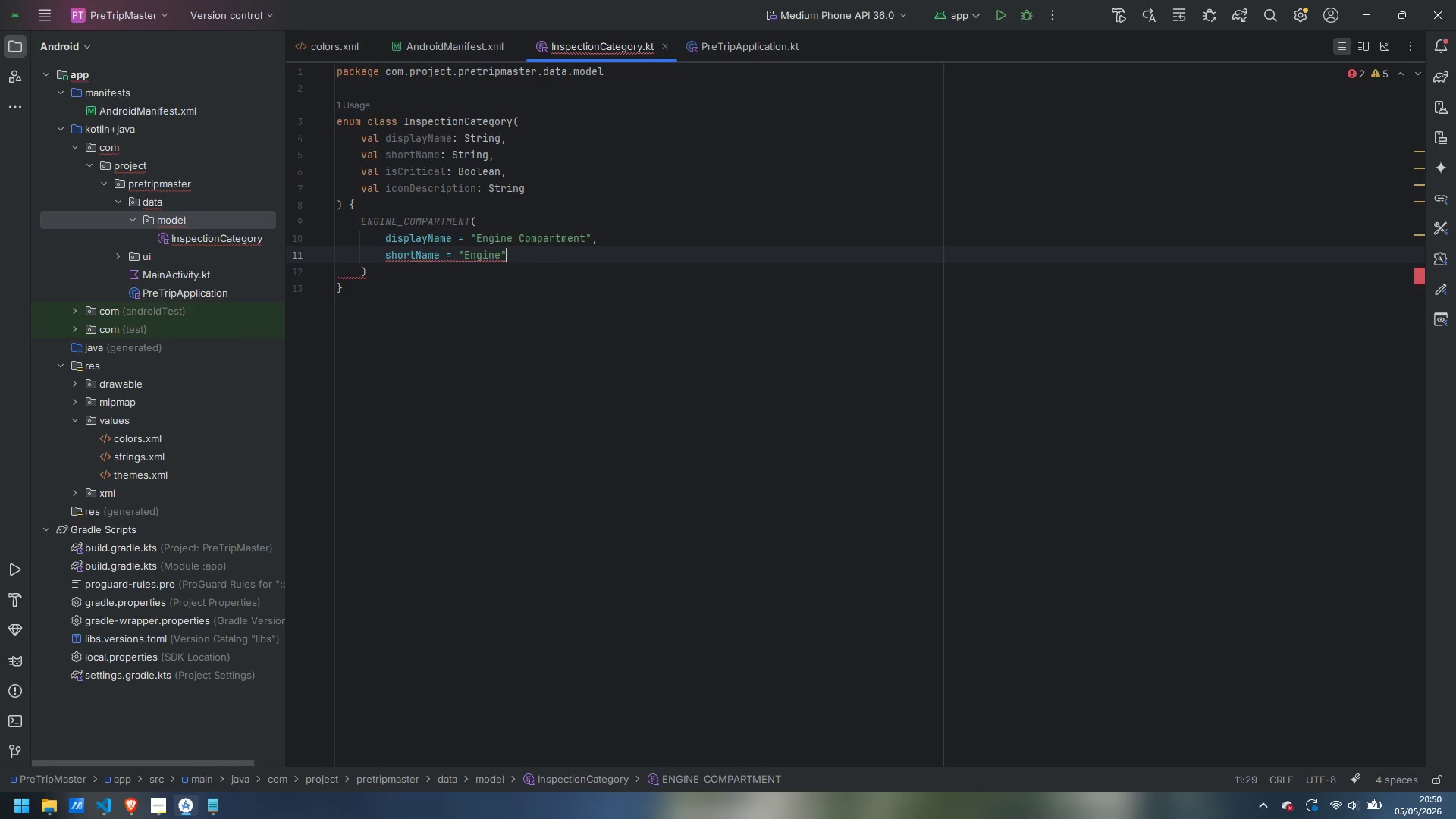 
key(Comma)
 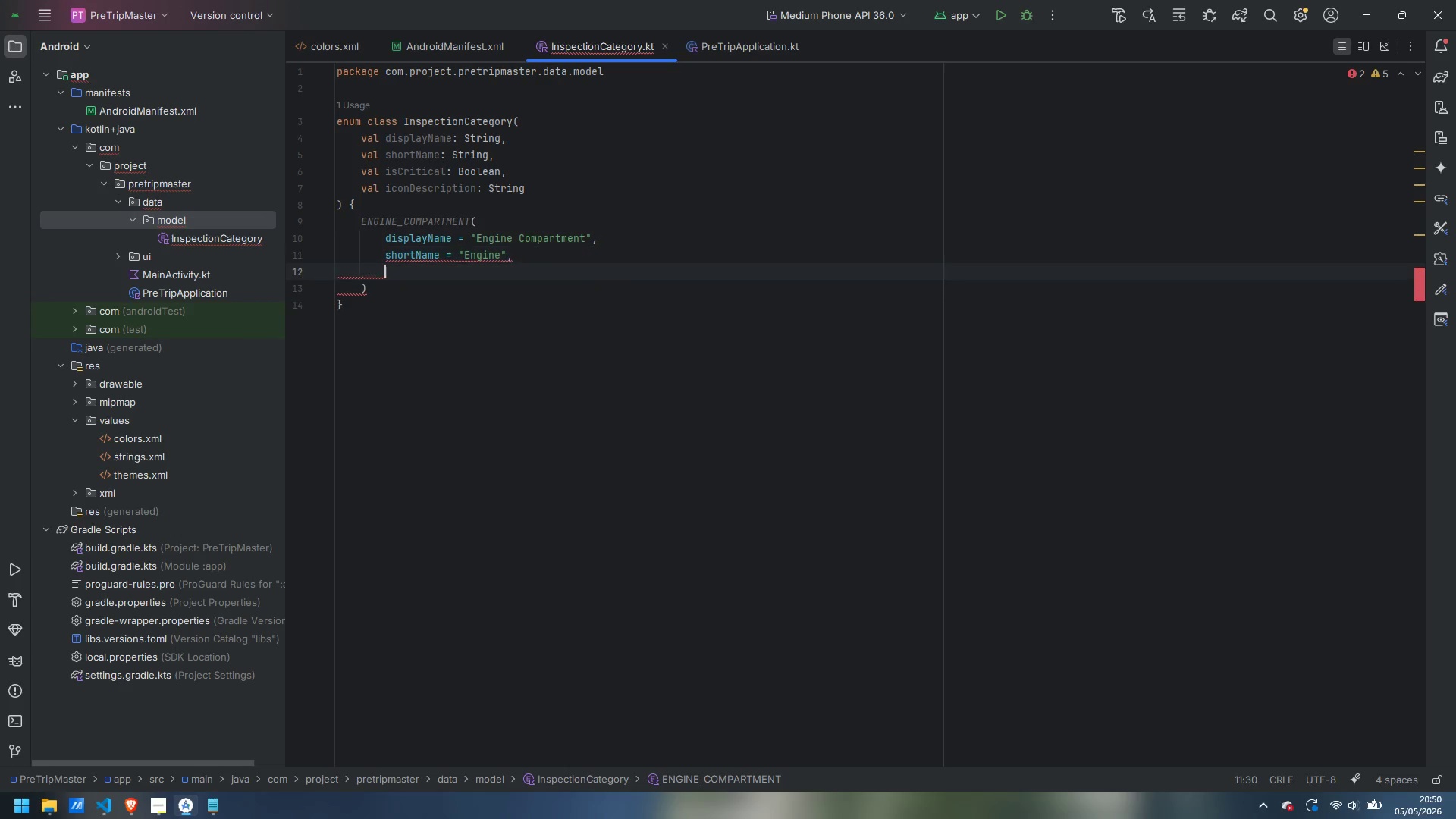 
key(Enter)
 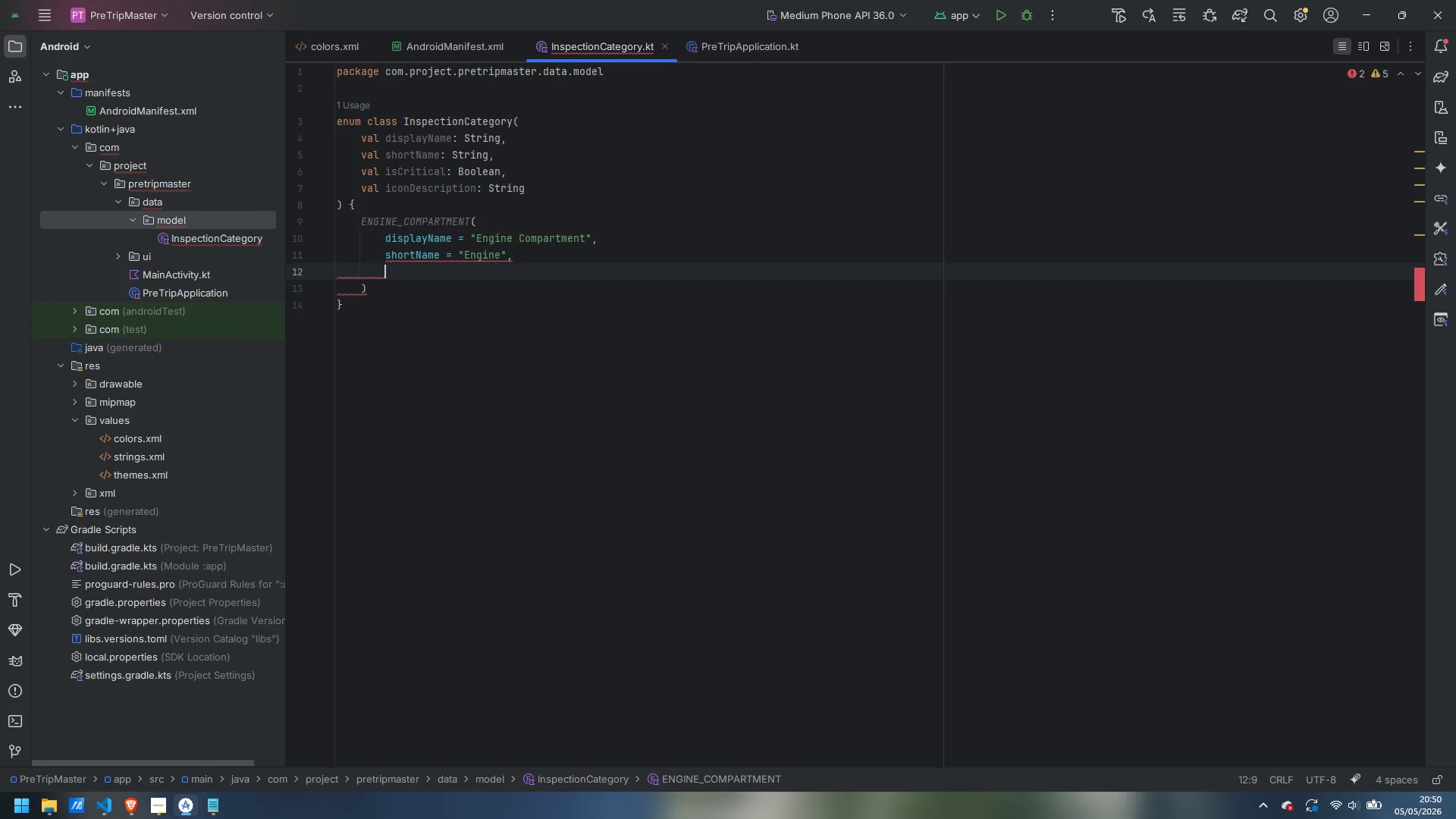 
type(isCritical = false,)
 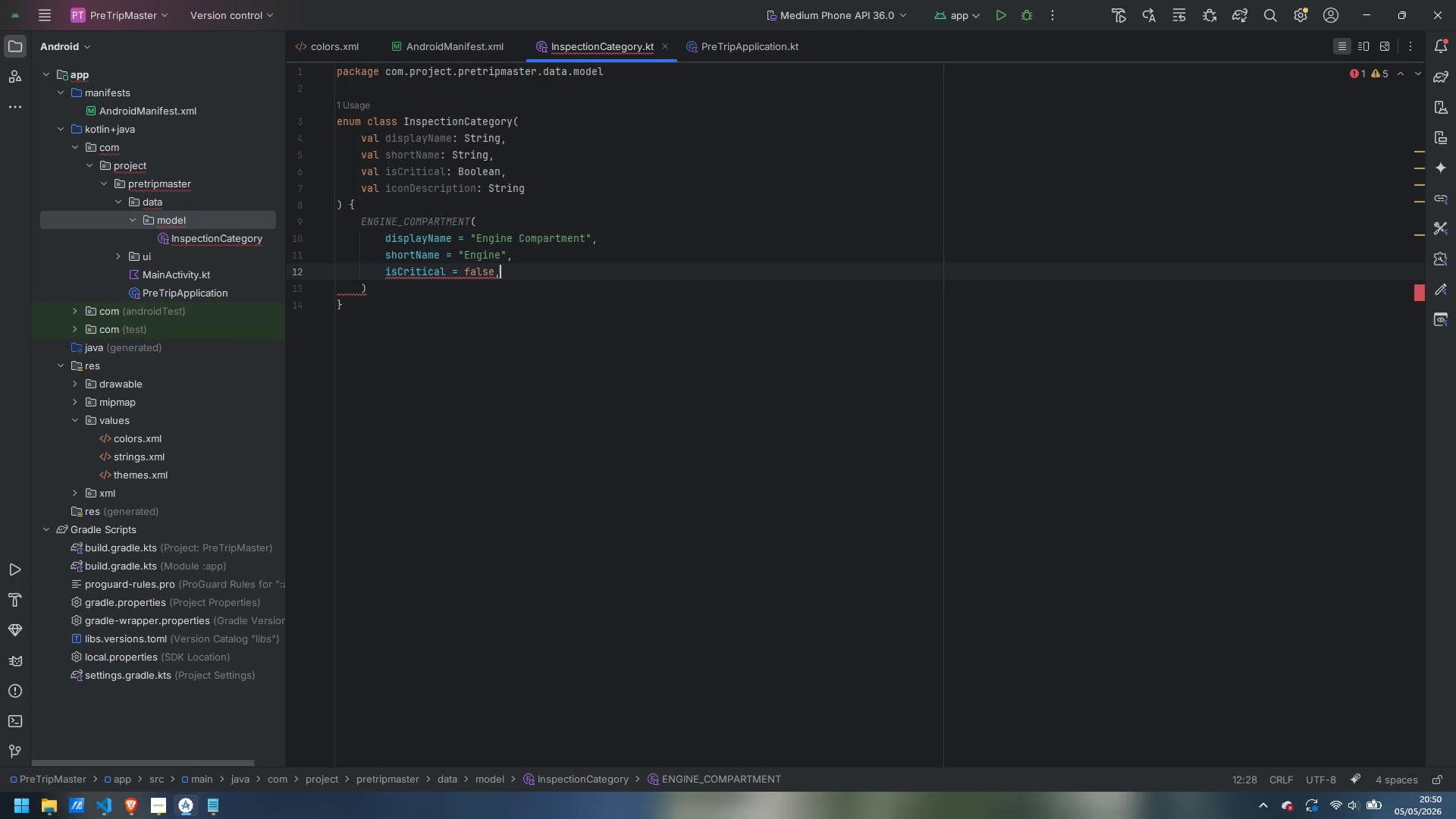 
key(Enter)
 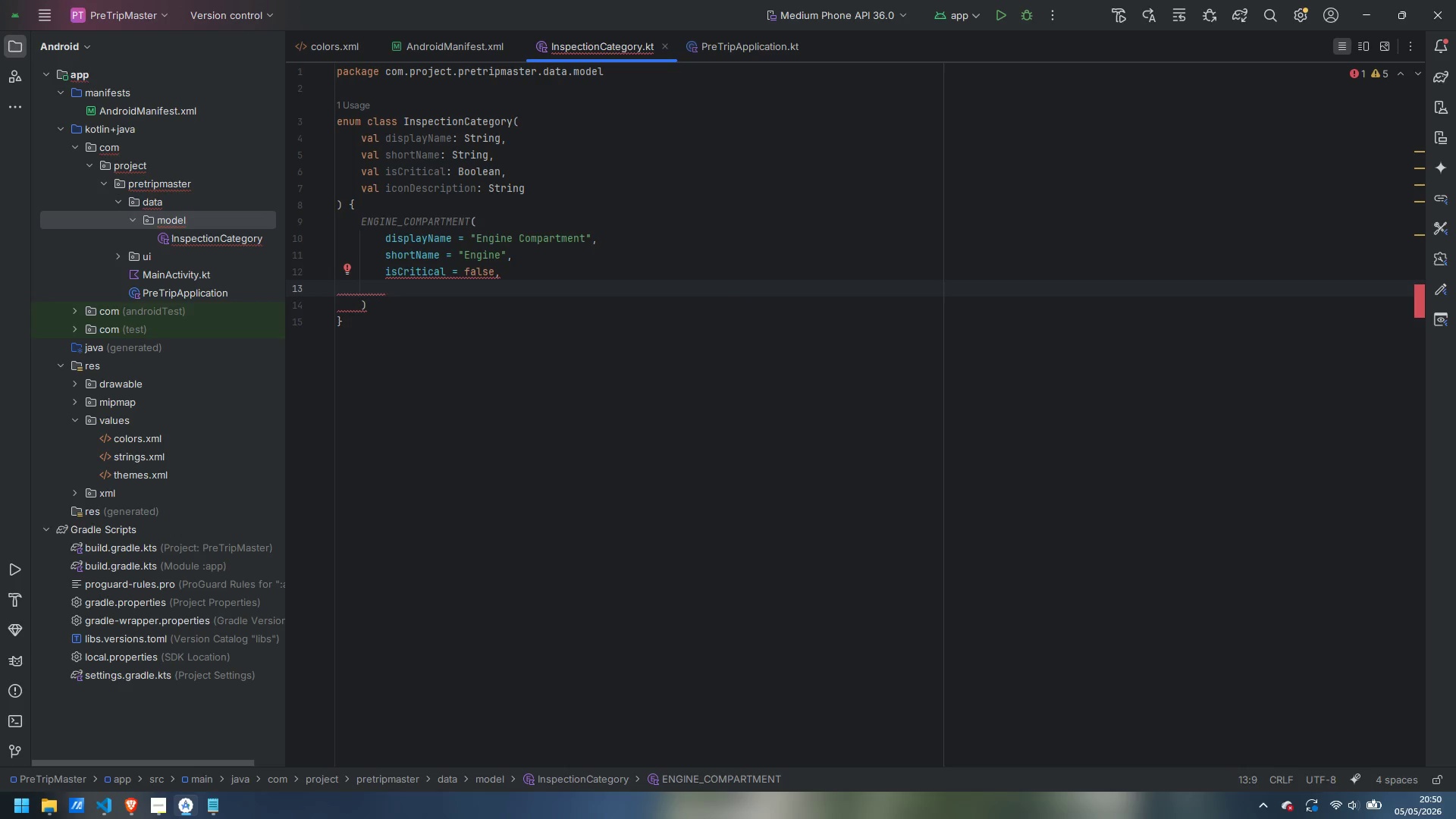 
type(iconDescrioption)
 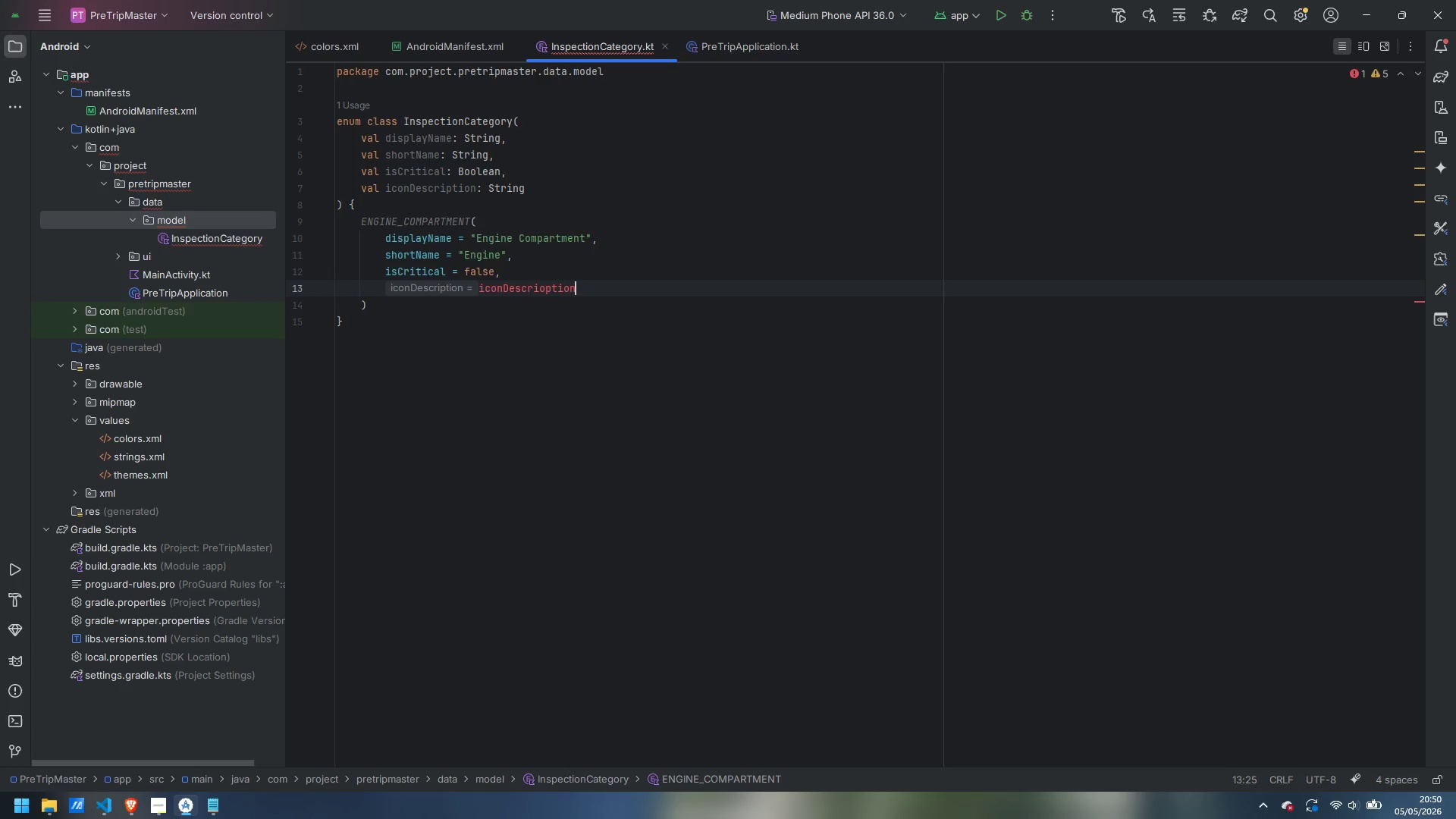 
key(ArrowLeft)
 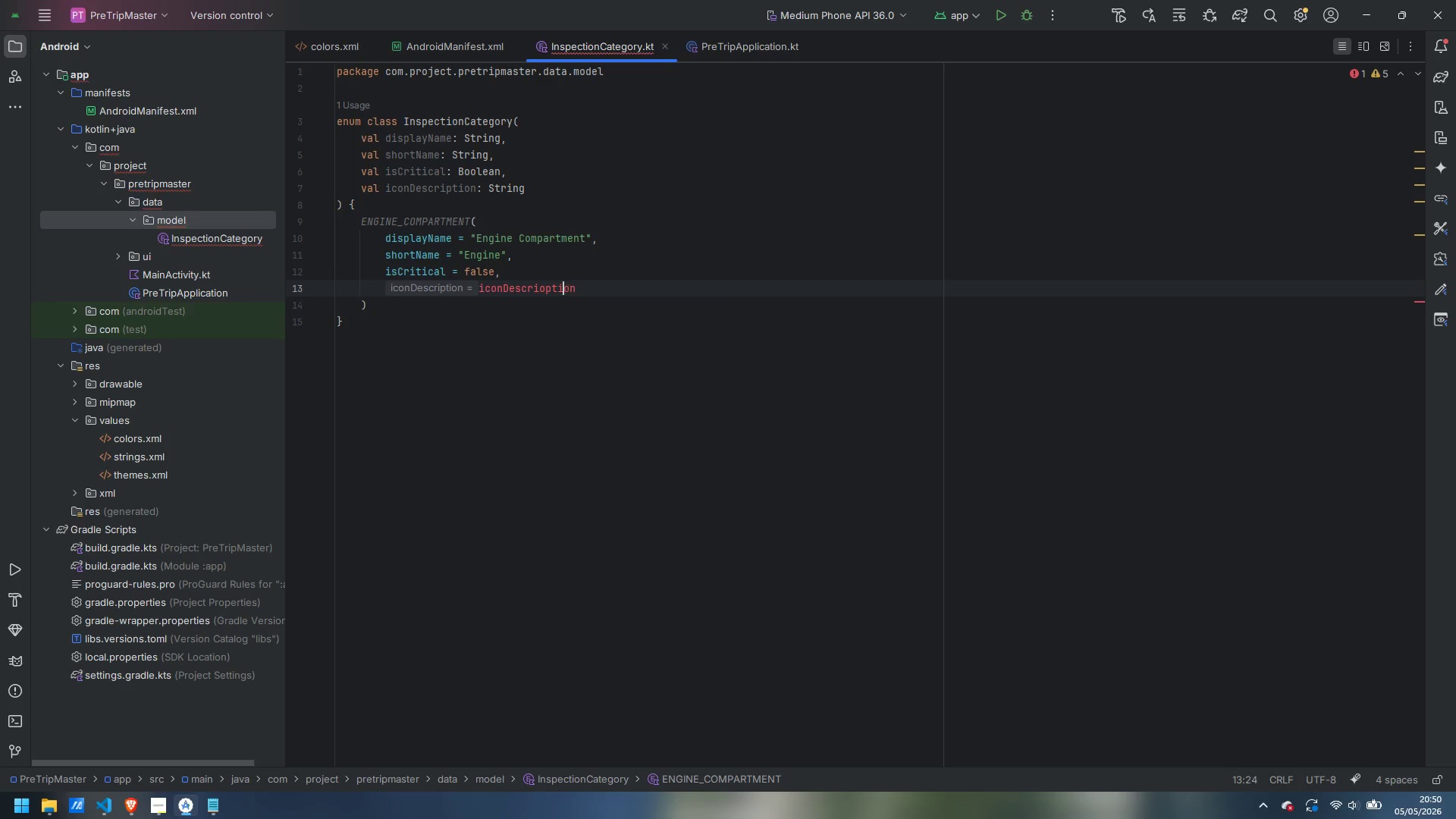 
key(ArrowLeft)
 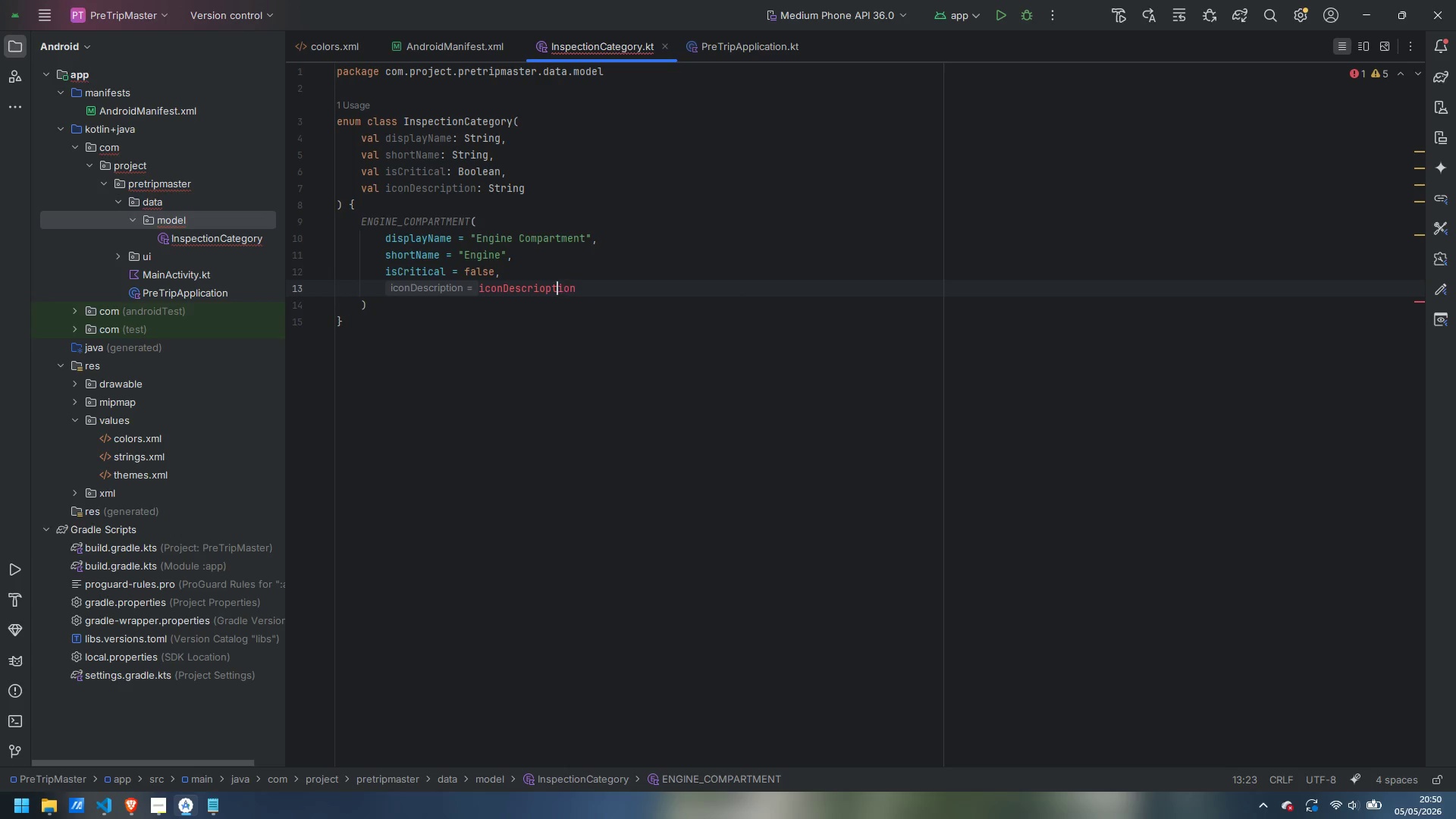 
key(ArrowLeft)
 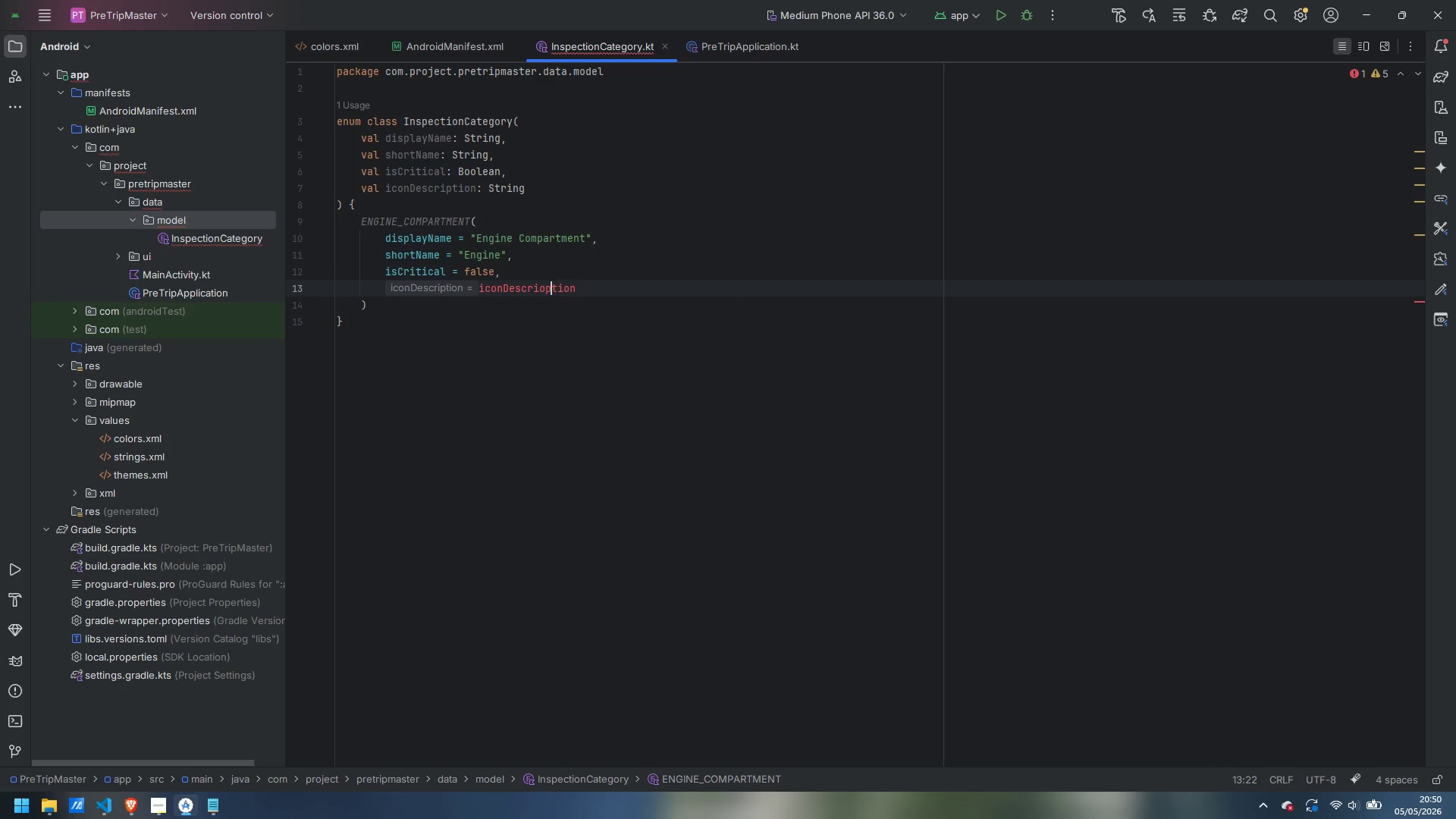 
key(ArrowLeft)
 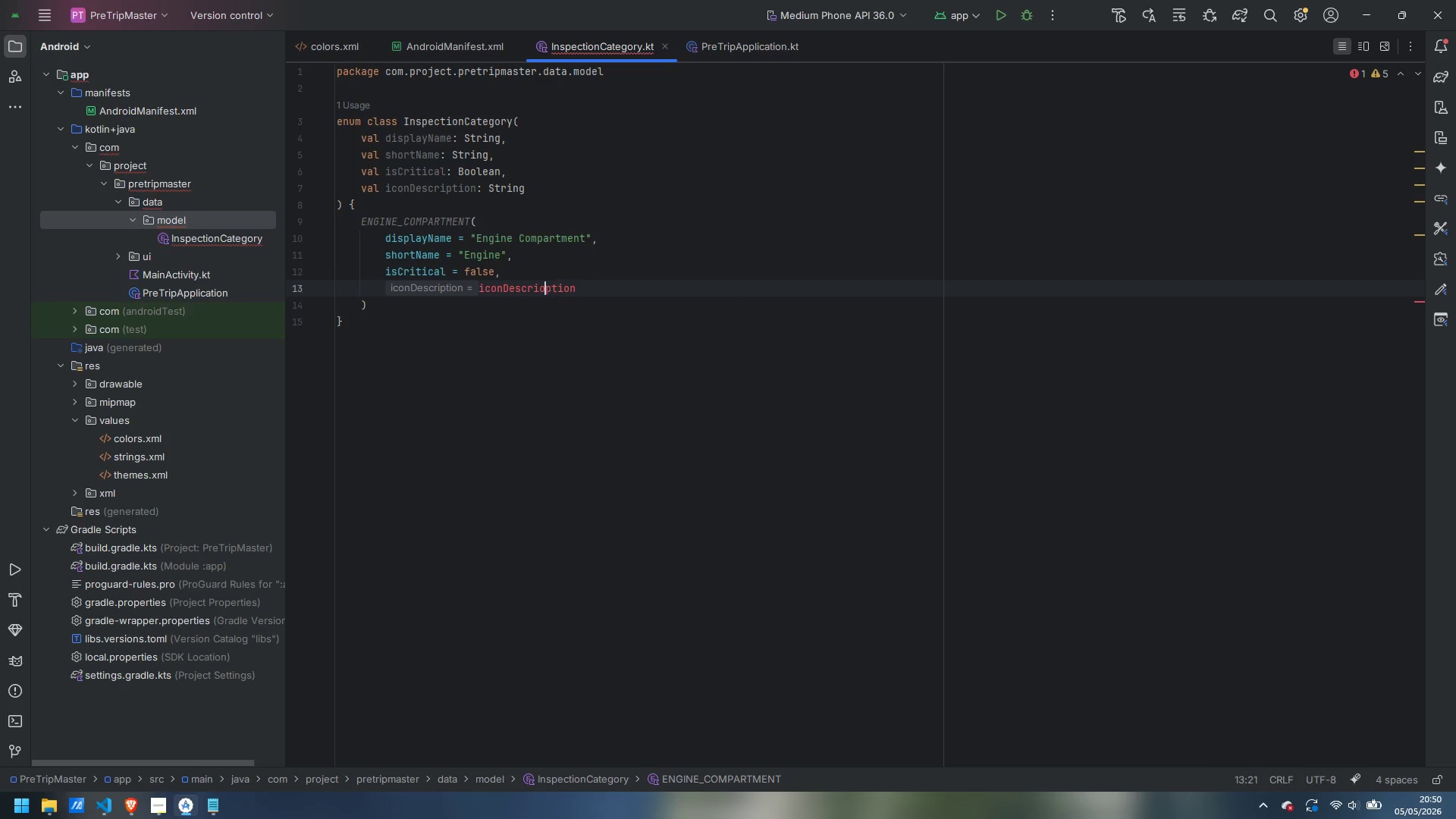 
key(ArrowLeft)
 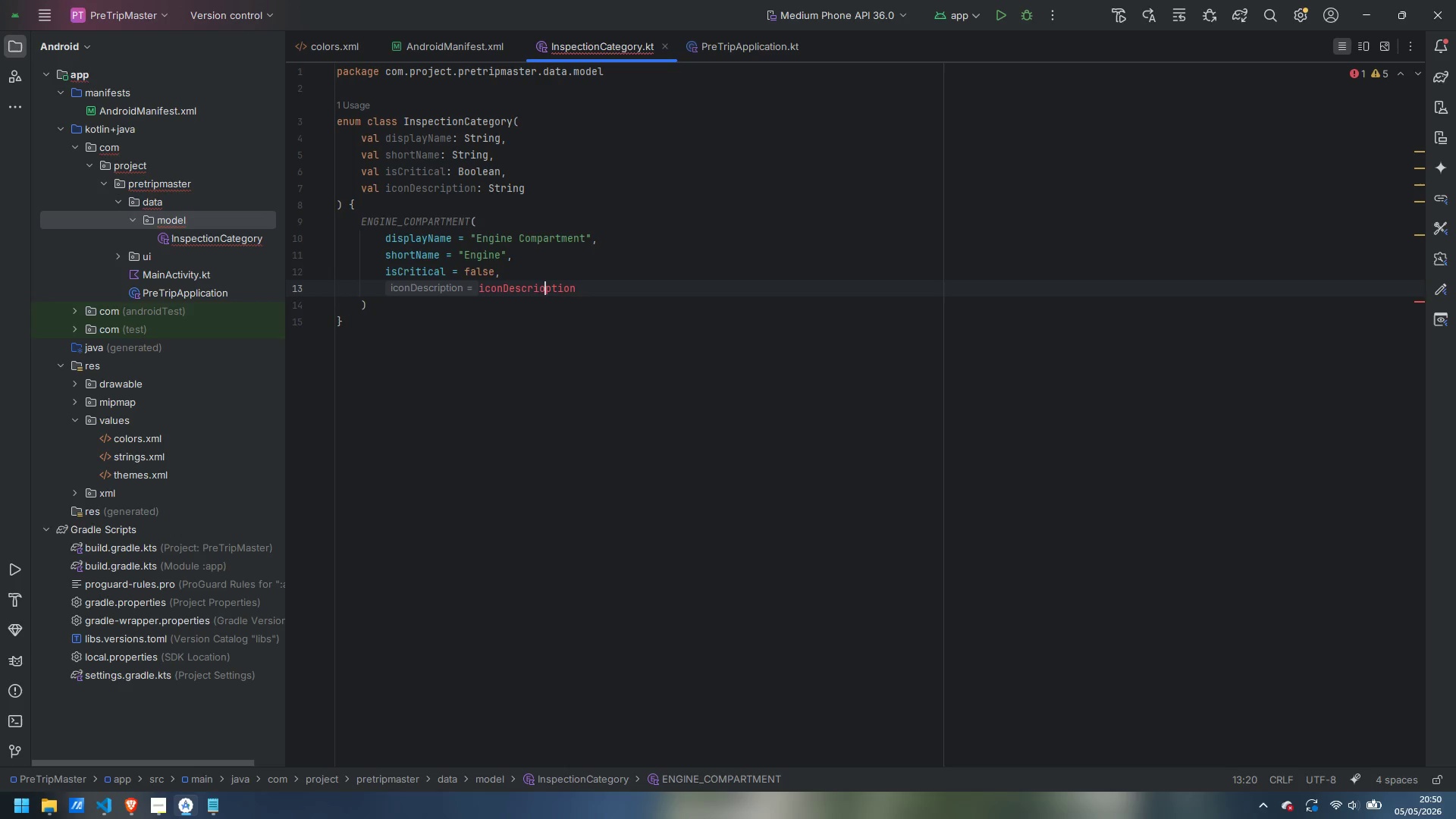 
key(Backspace)
 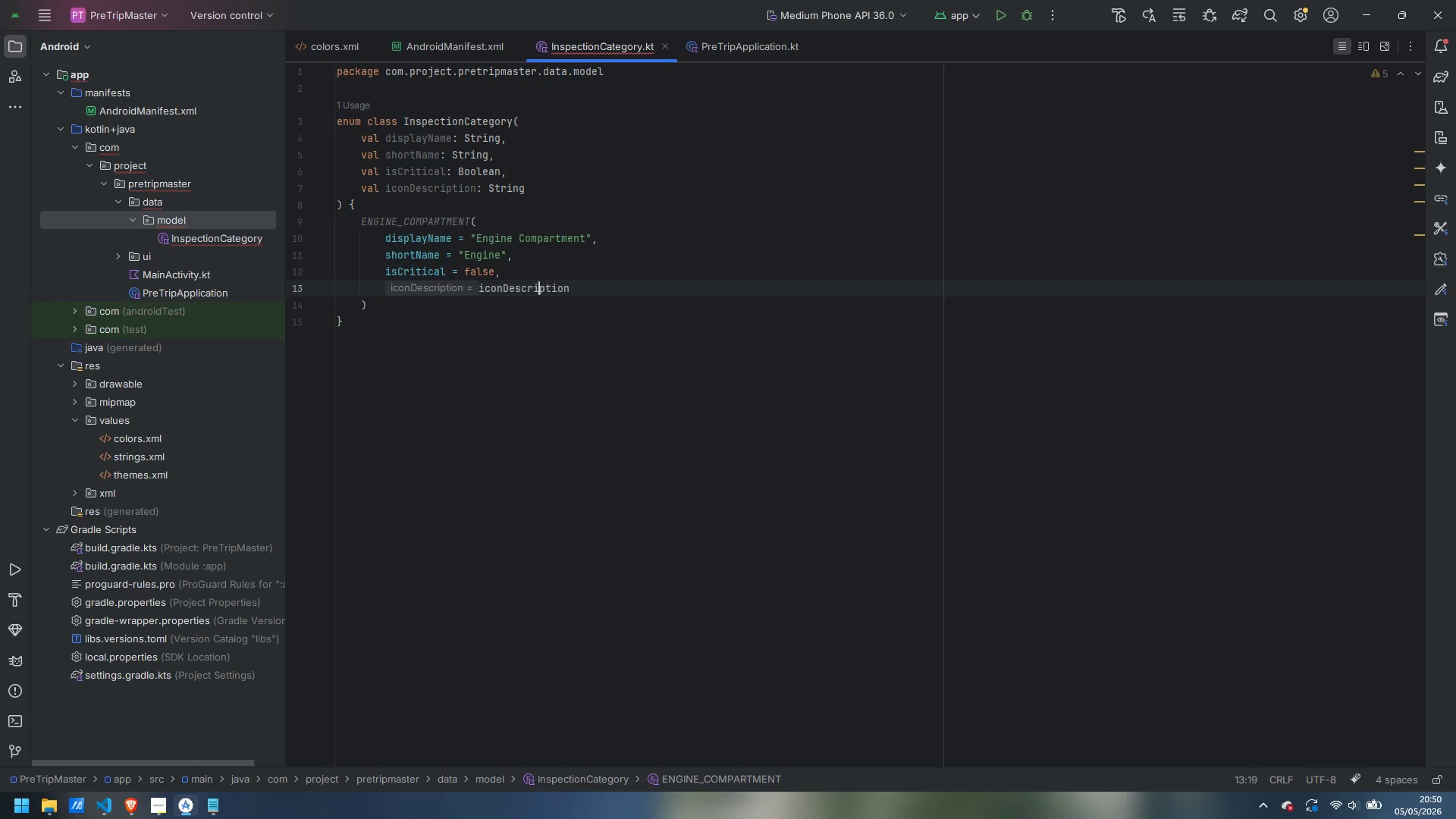 
key(Control+ControlLeft)
 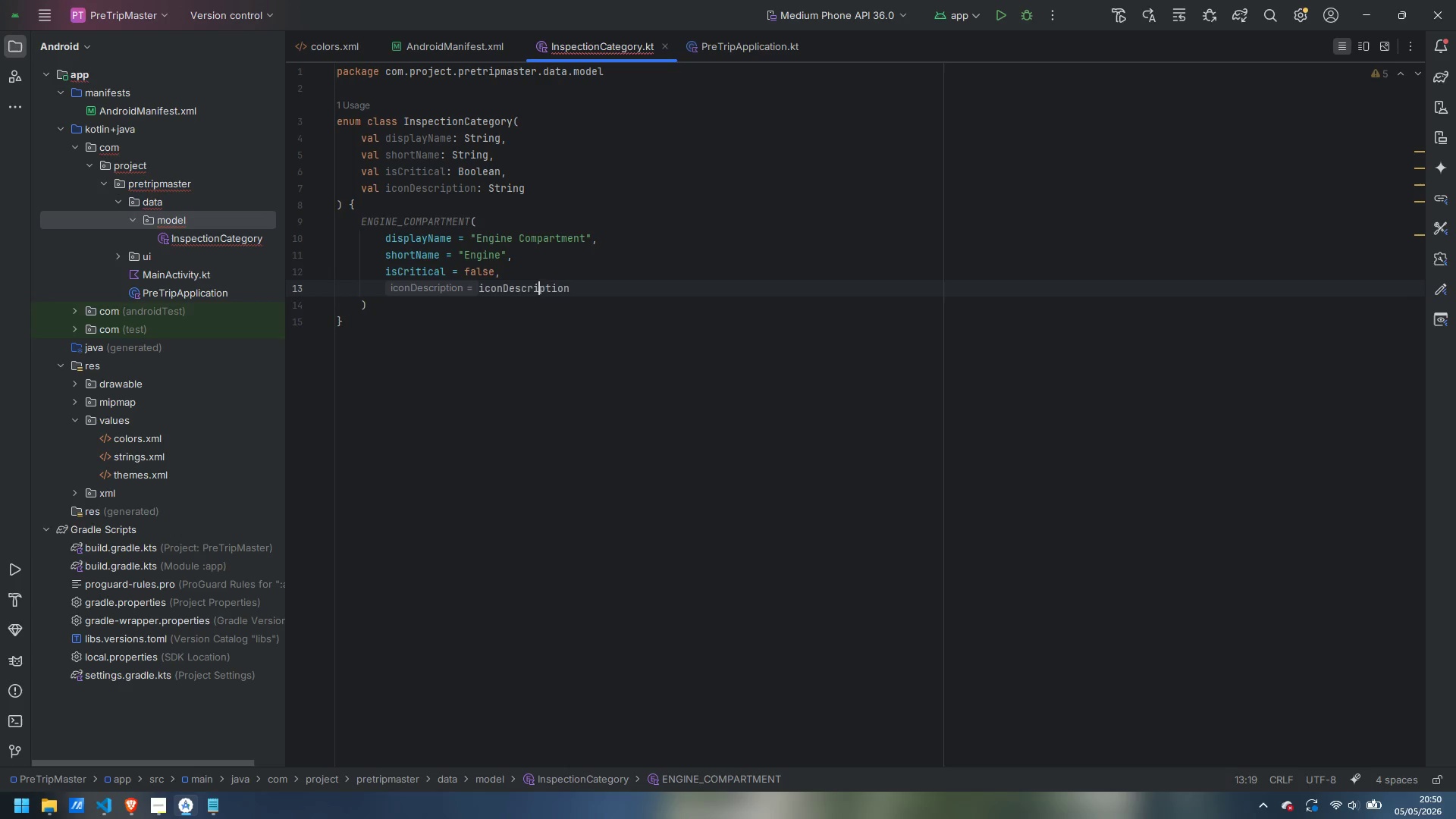 
key(Control+ArrowRight)
 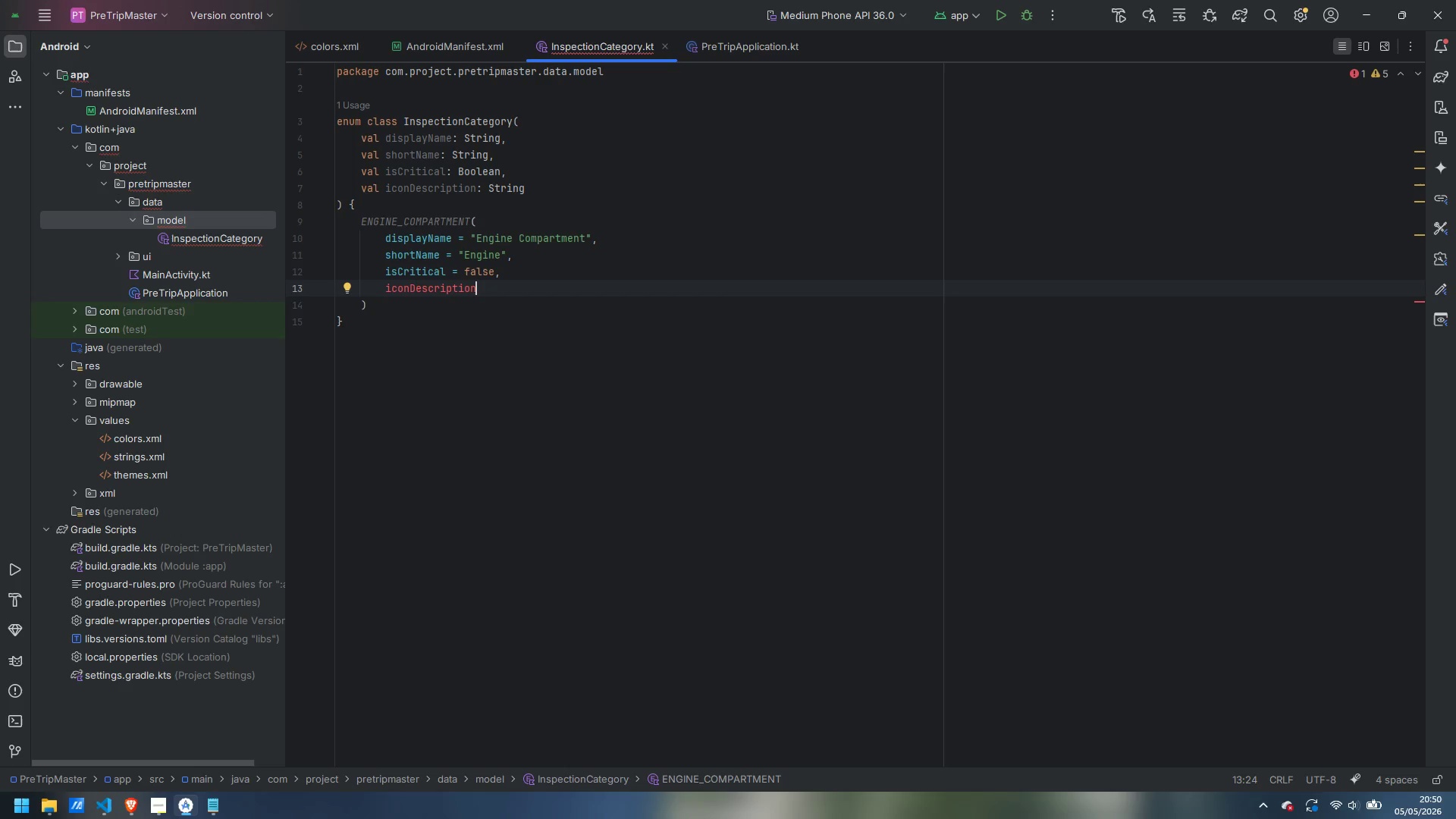 
type( = "Engine and mechanical components under the hoold)
key(Backspace)
key(Backspace)
type(d)
 